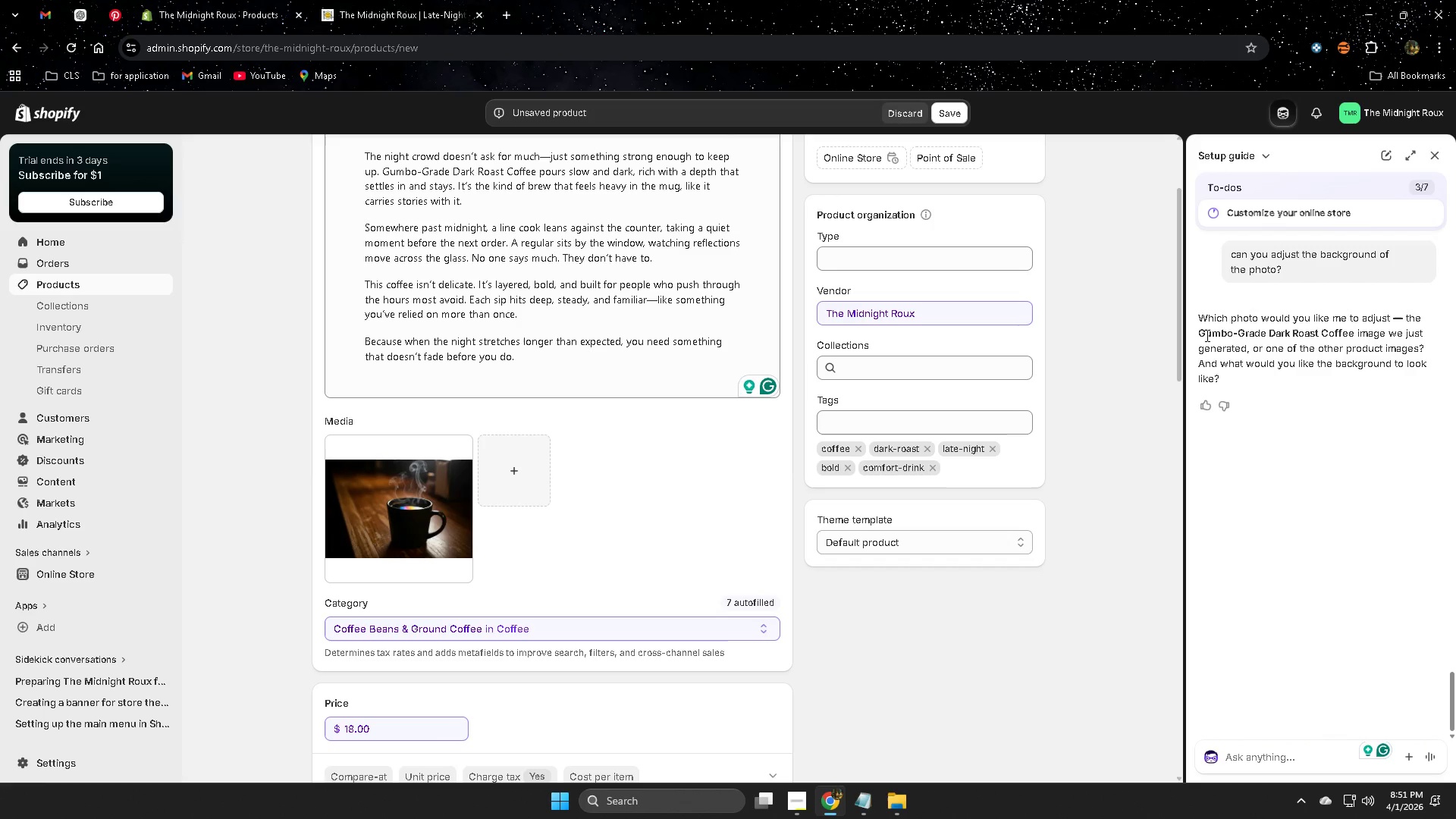 
left_click_drag(start_coordinate=[1206, 335], to_coordinate=[1373, 346])
 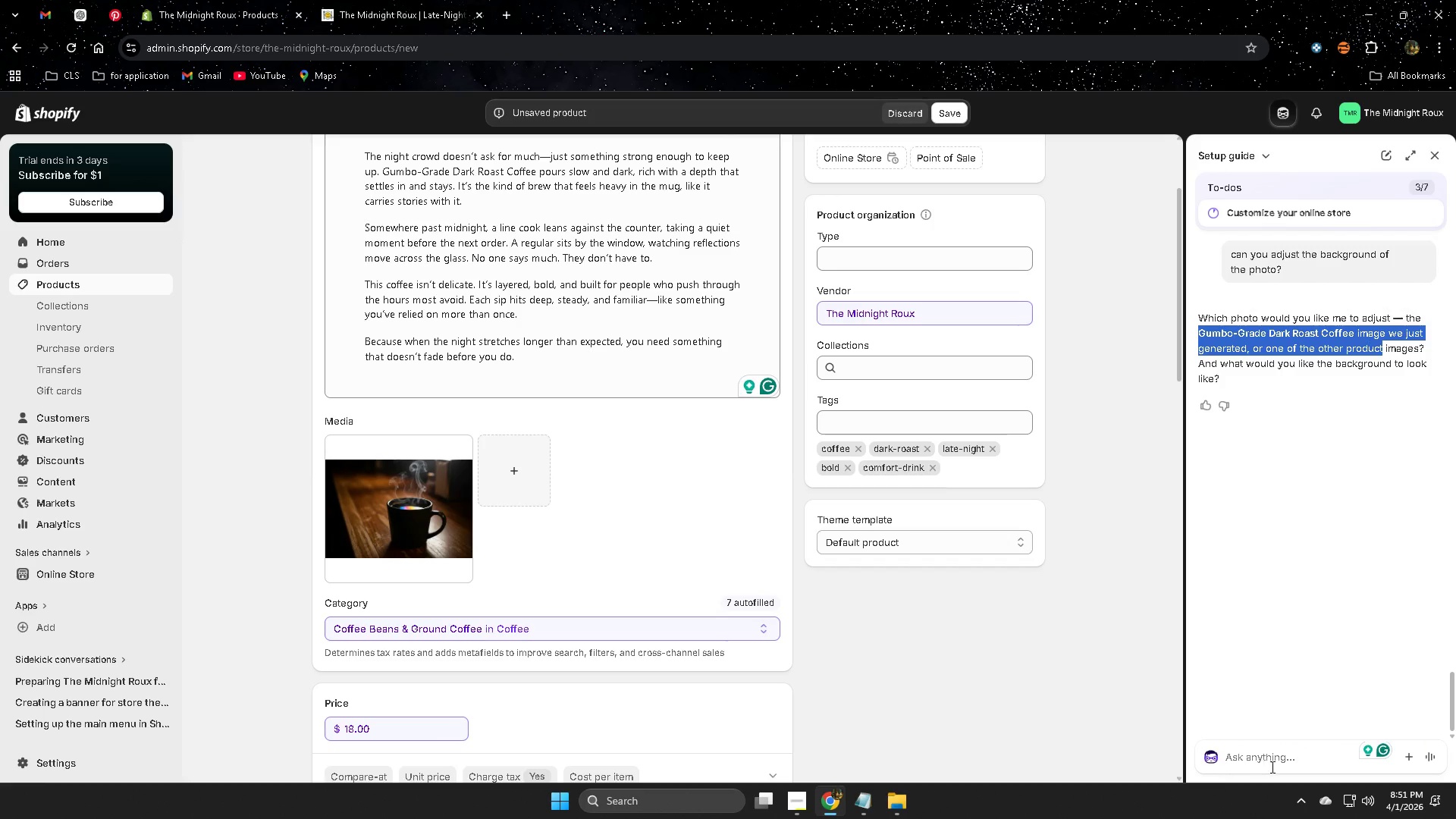 
left_click([1271, 761])
 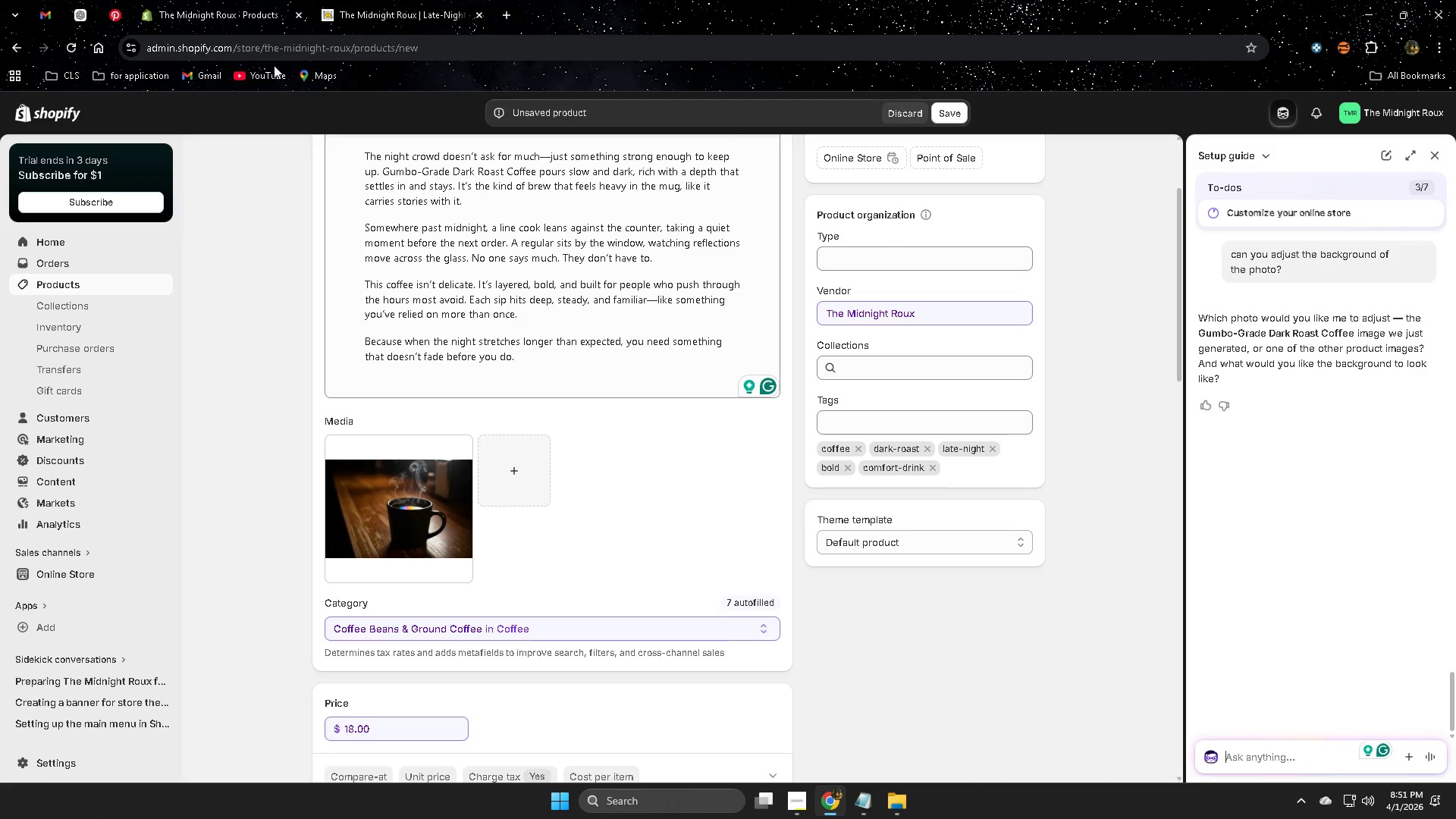 
key(Control+ControlLeft)
 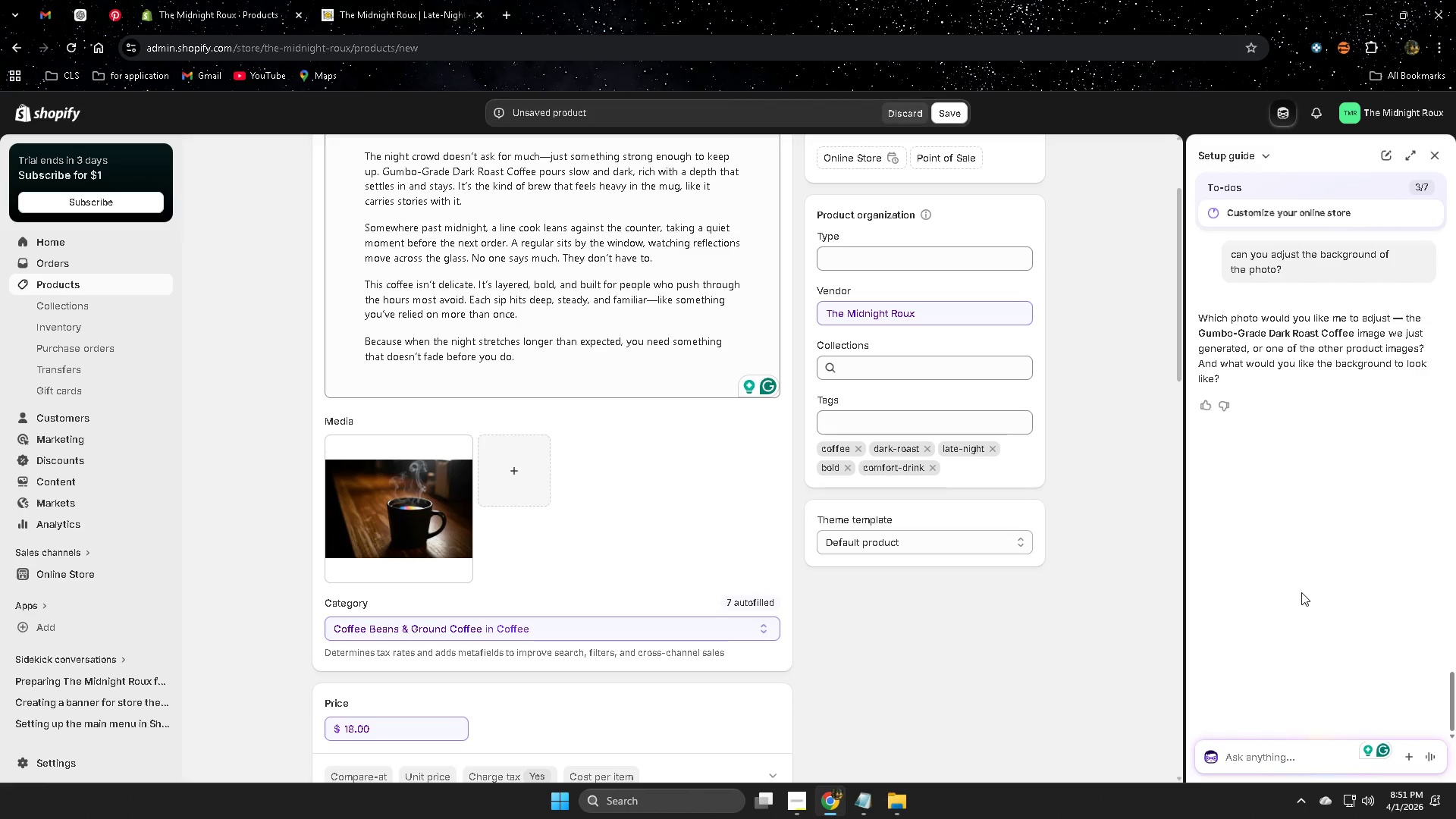 
key(Control+V)
 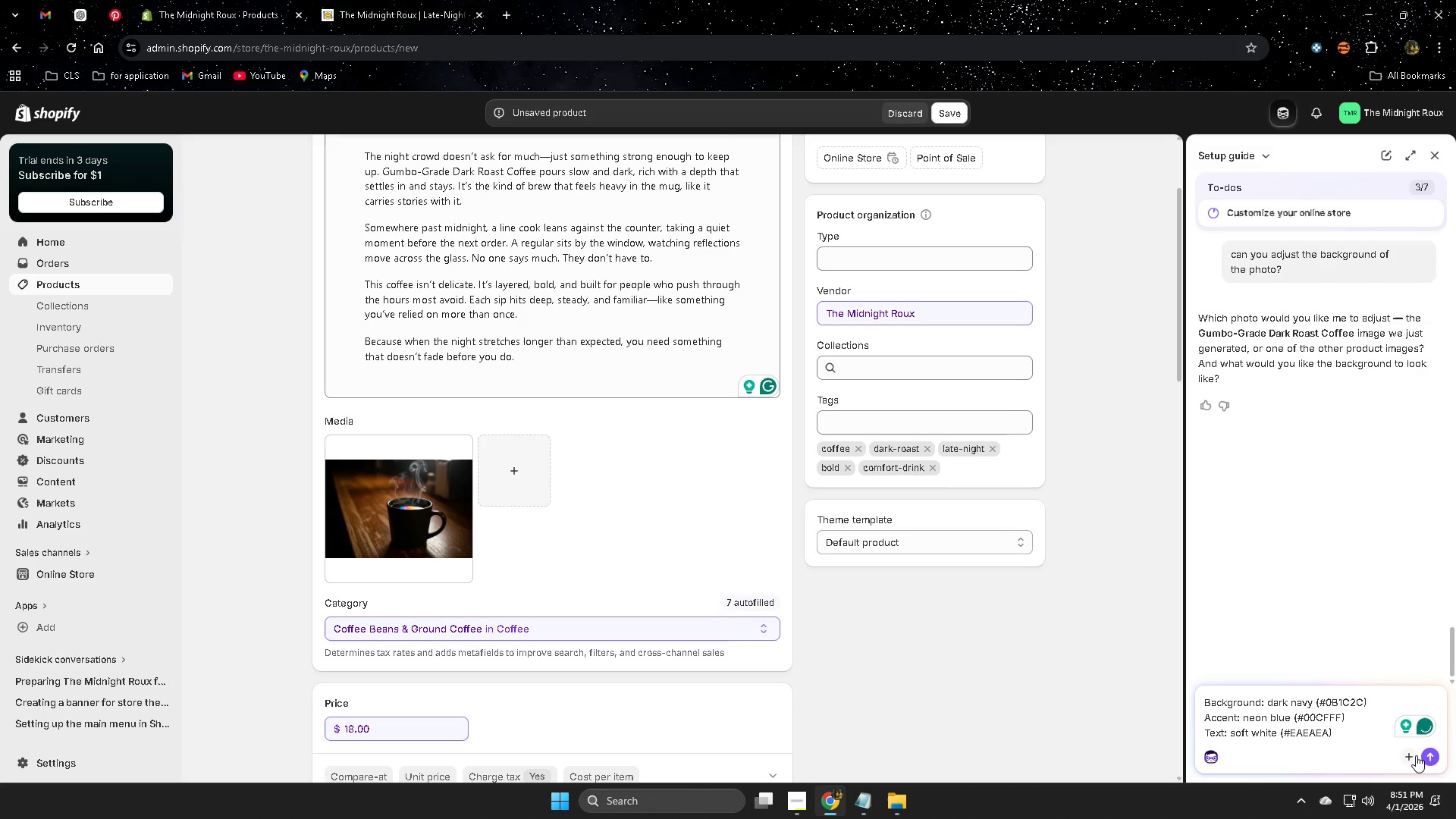 
left_click([1432, 756])
 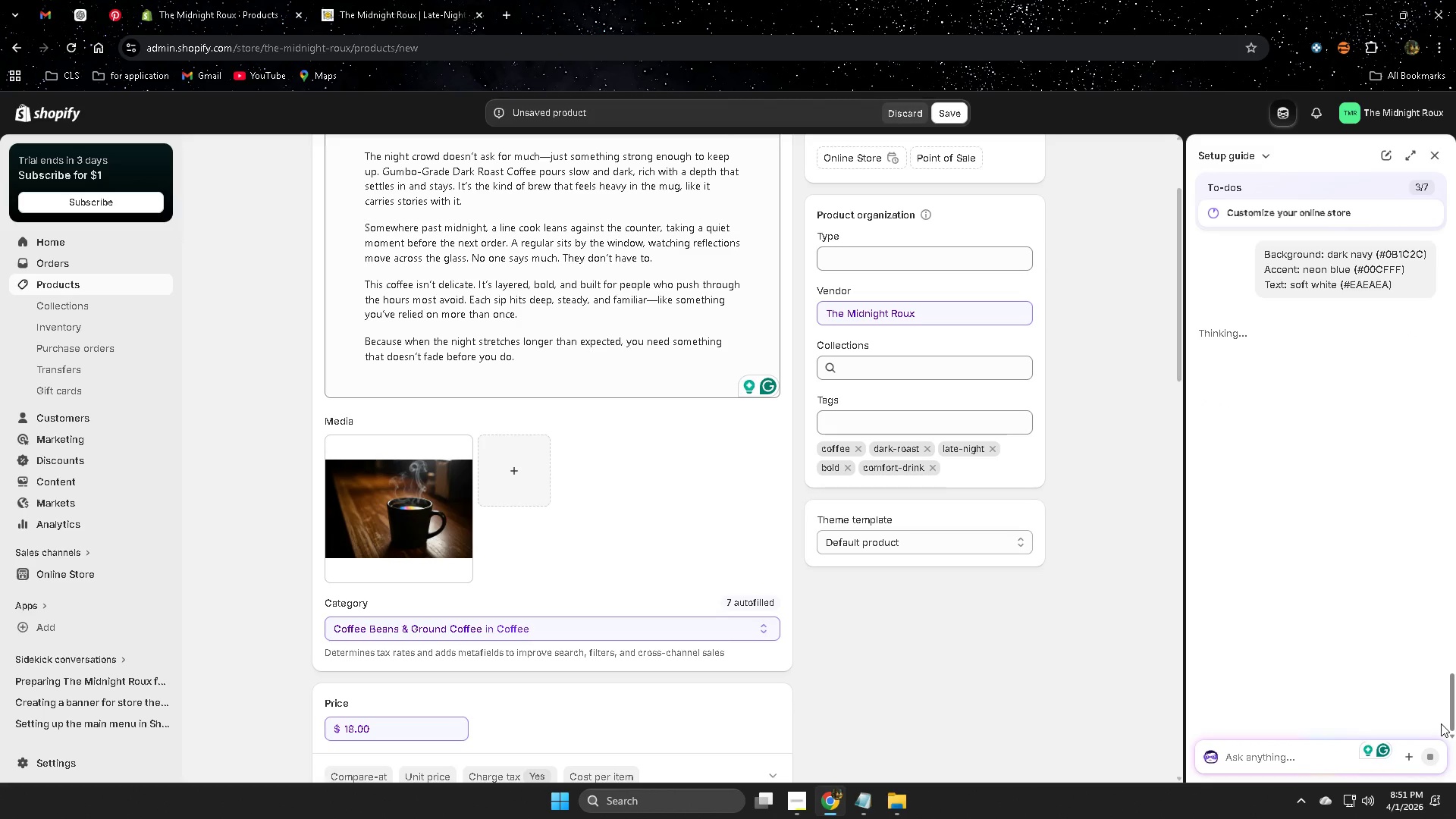 
scroll: coordinate [1329, 488], scroll_direction: up, amount: 1.0
 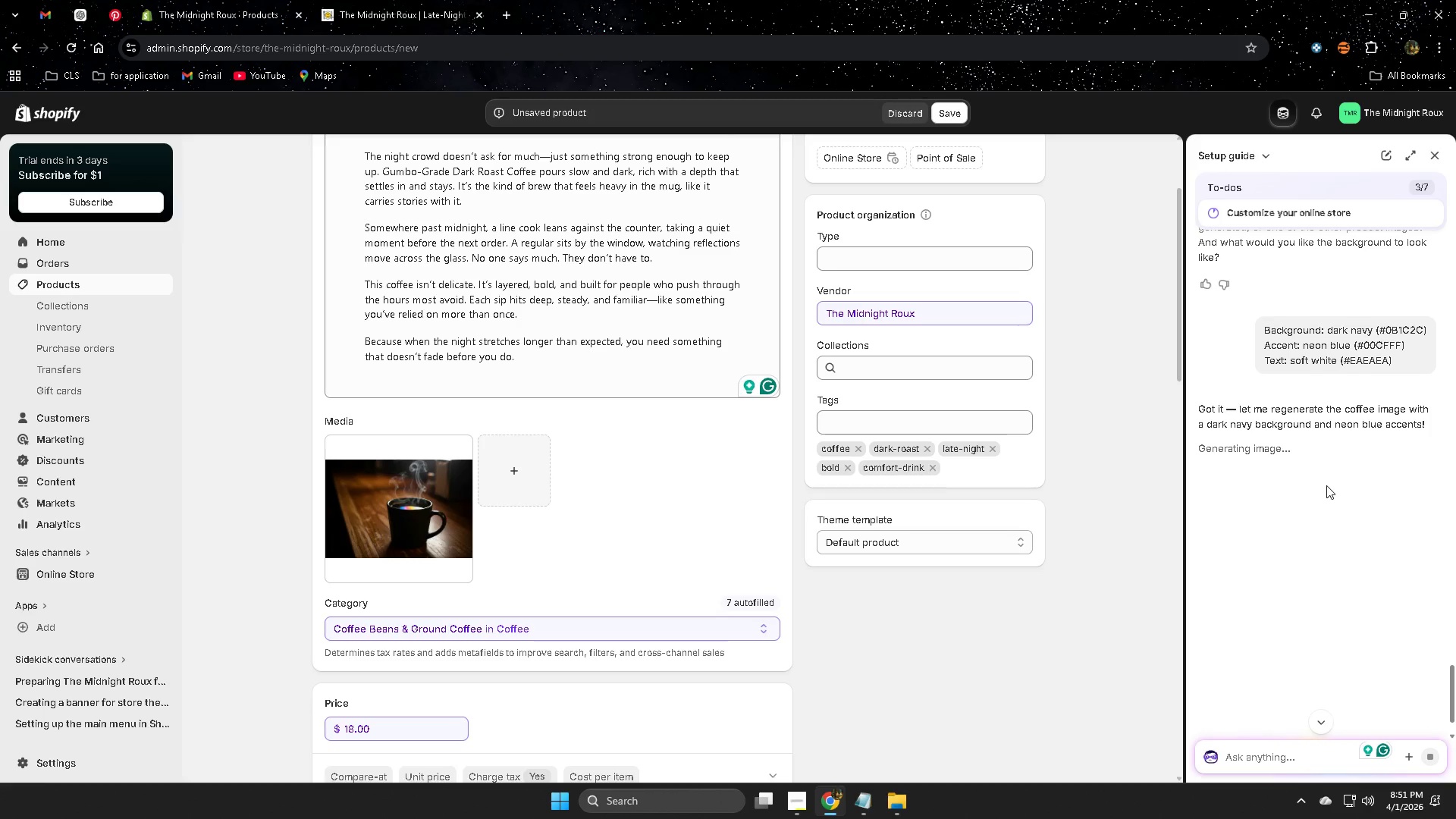 
wait(11.19)
 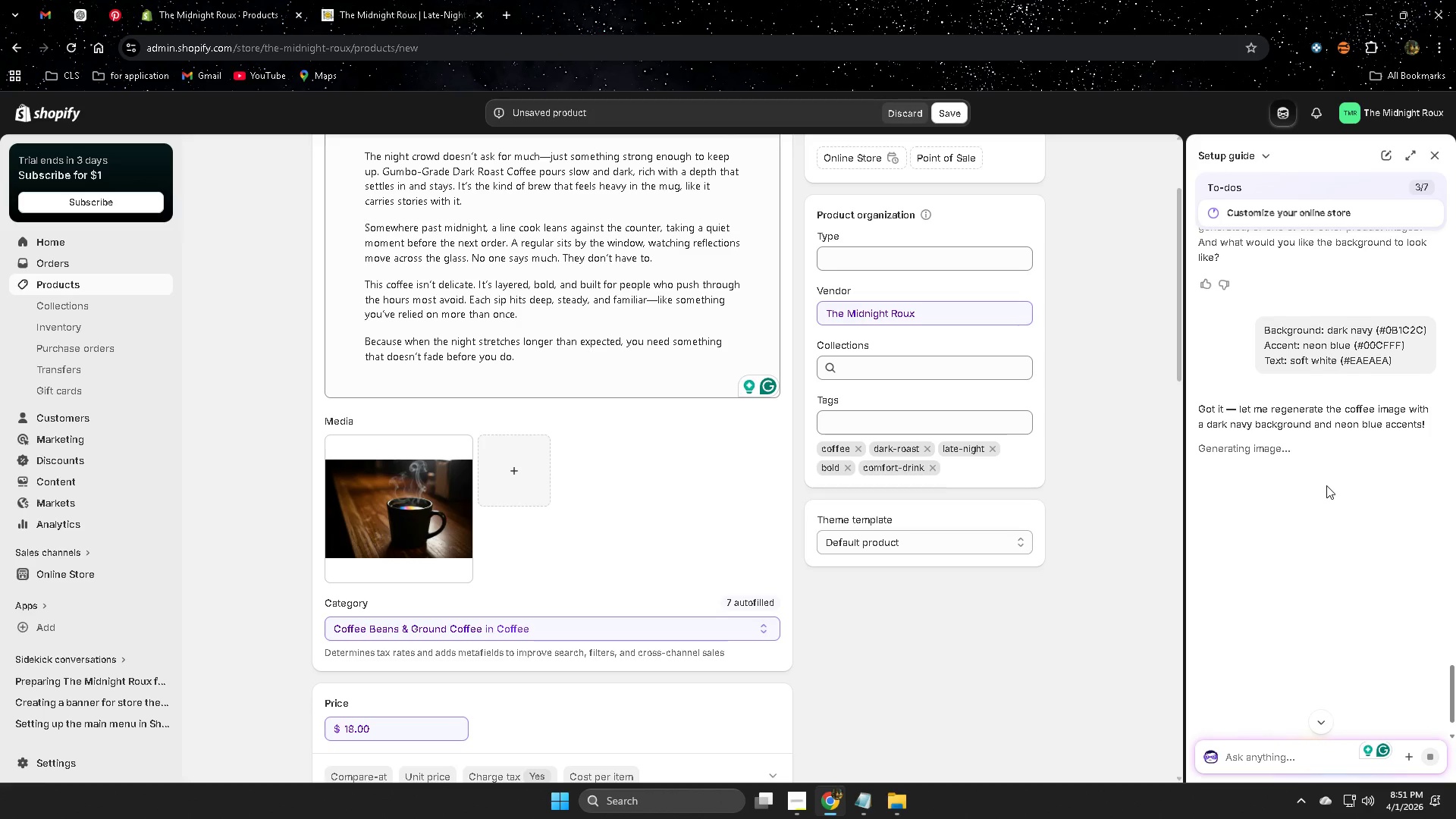 
scroll: coordinate [1322, 428], scroll_direction: down, amount: 1.0
 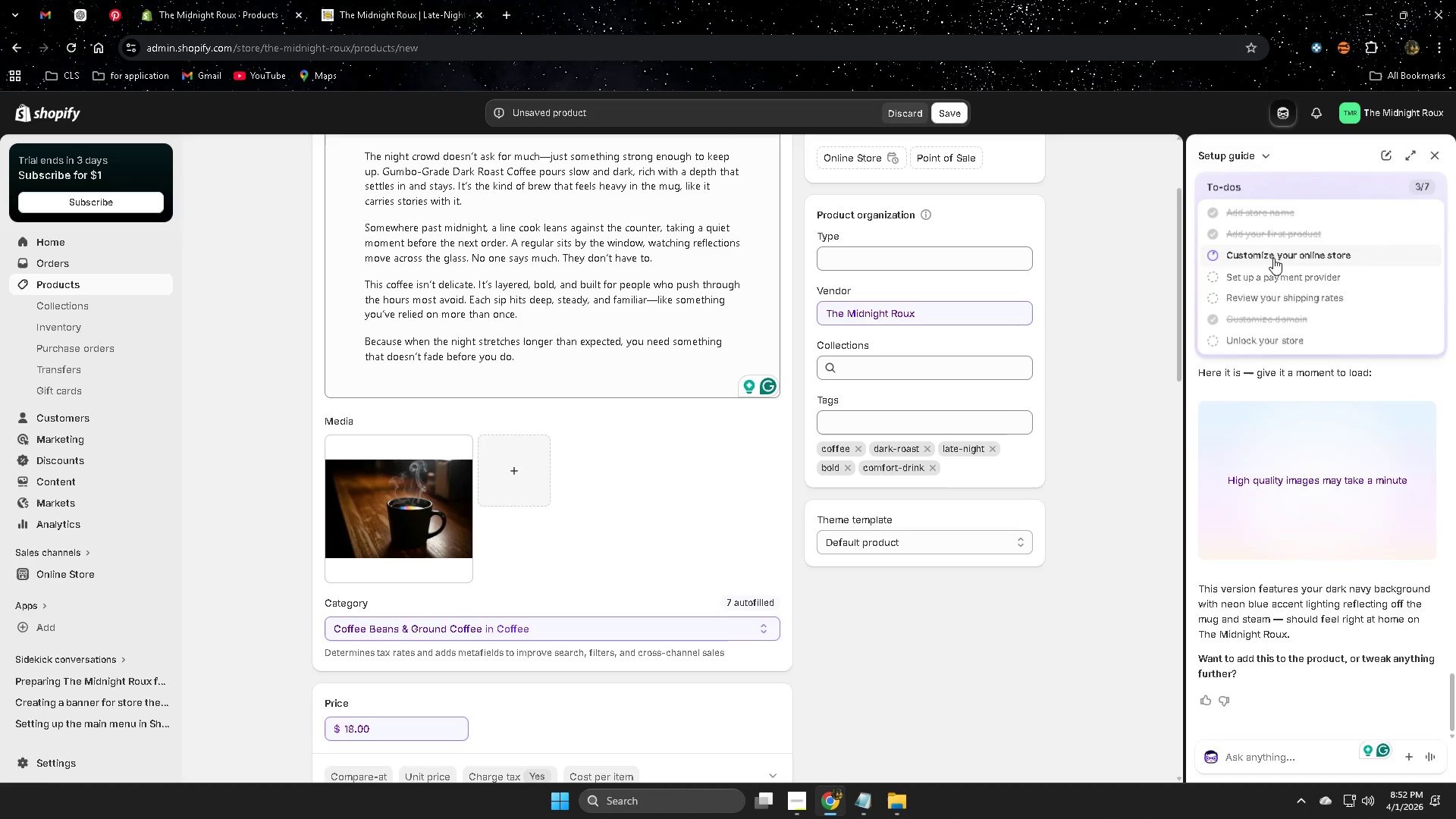 
wait(18.41)
 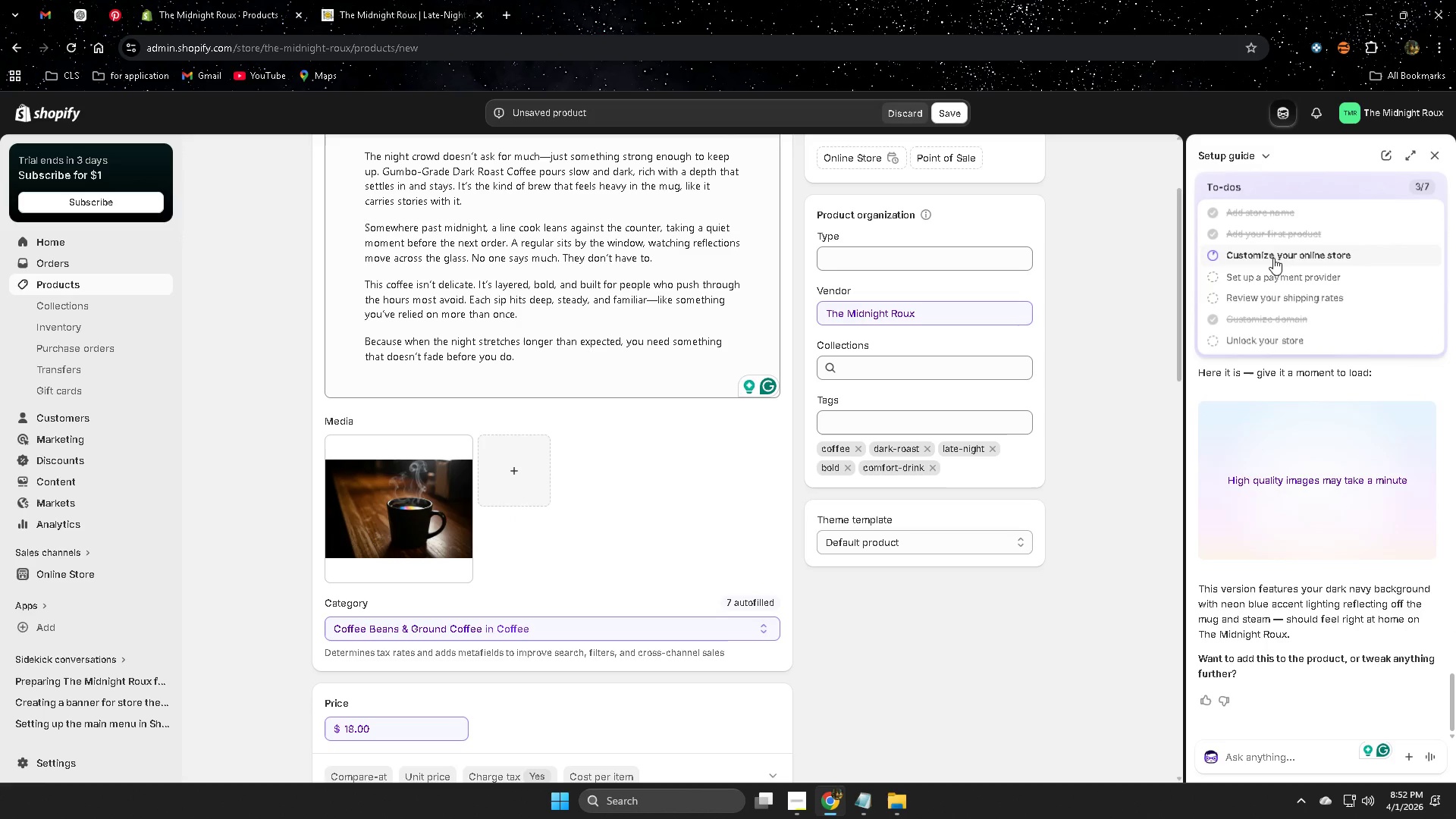 
left_click([1312, 476])
 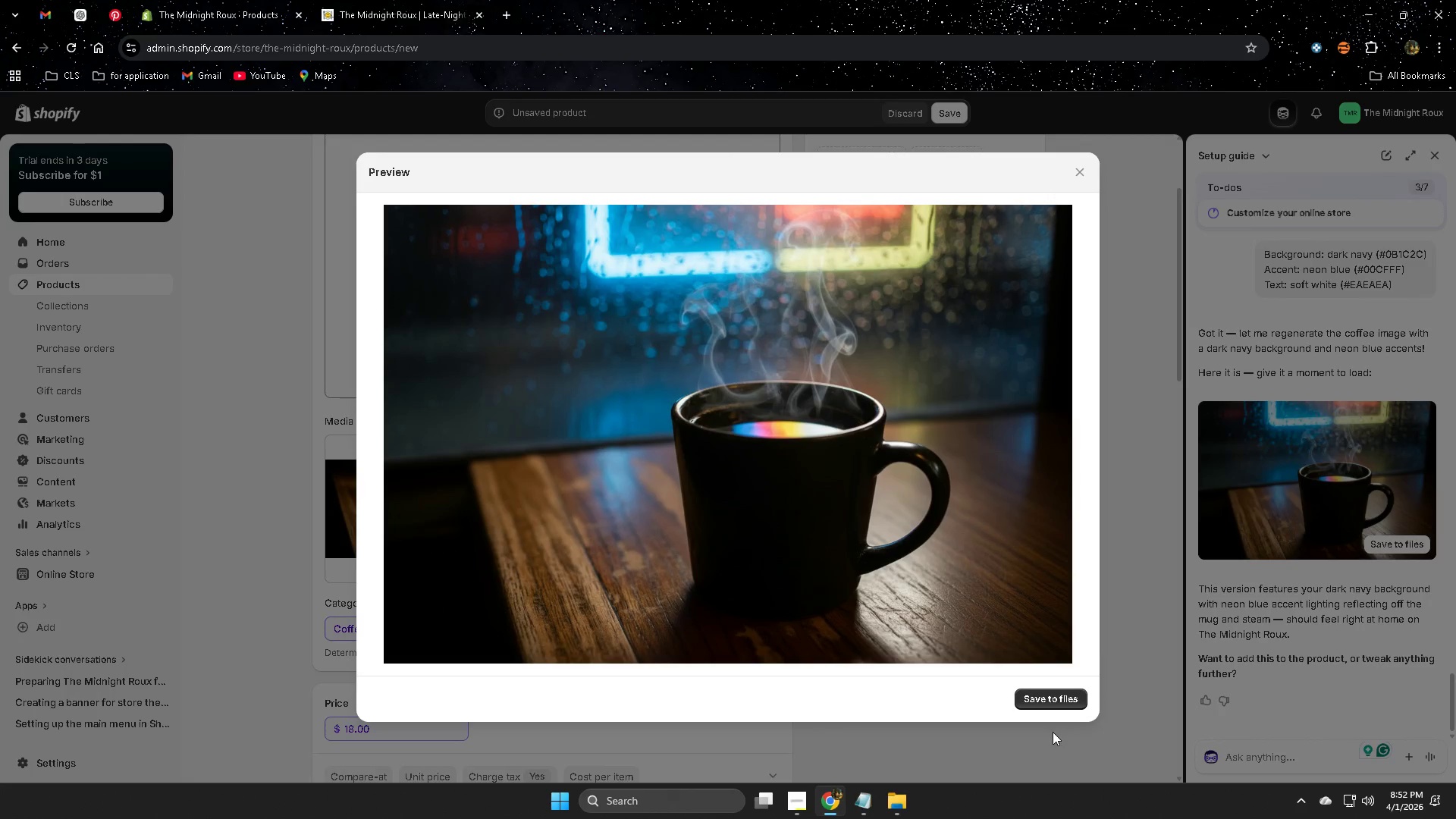 
left_click([1042, 701])
 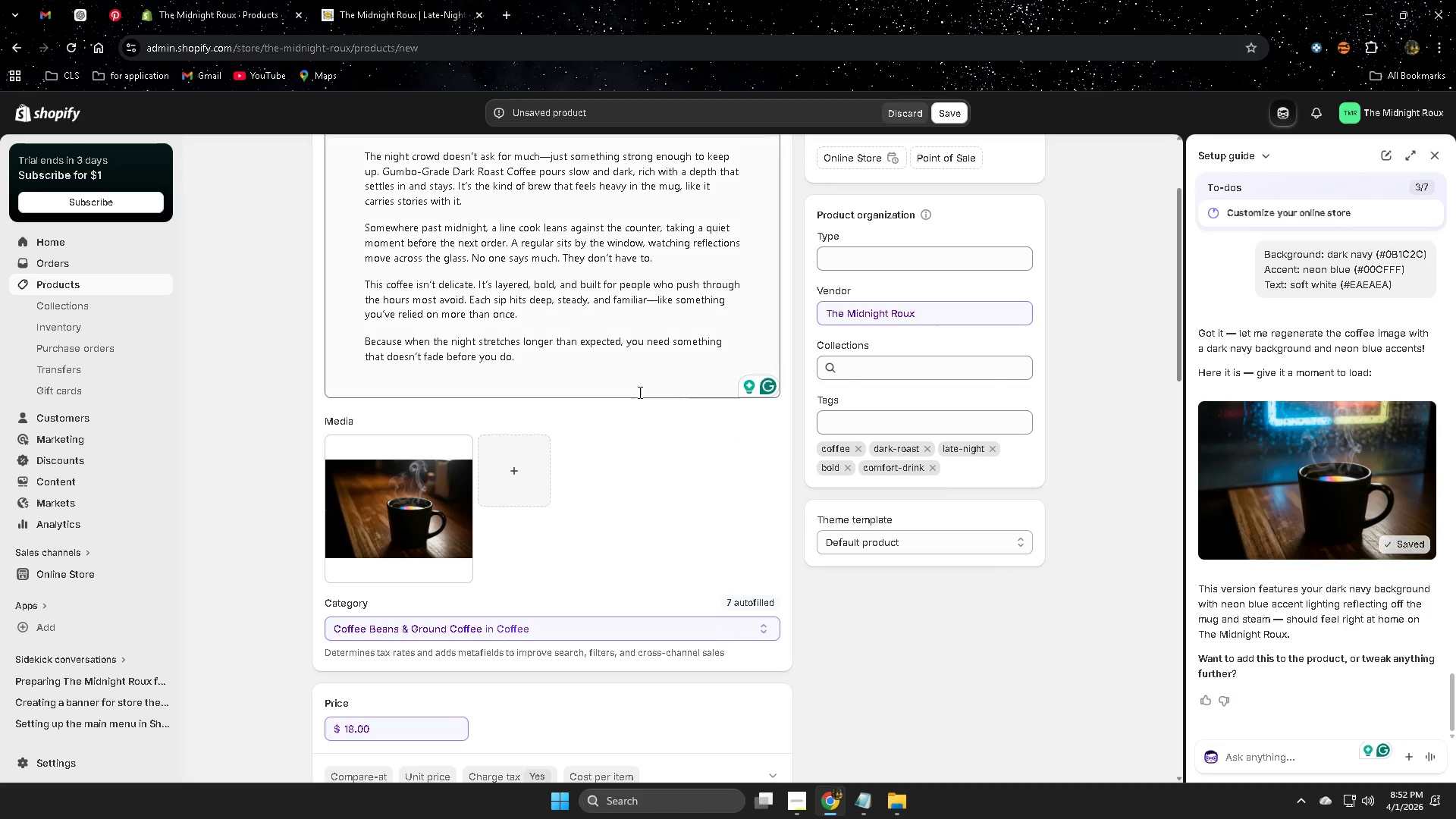 
left_click([502, 479])
 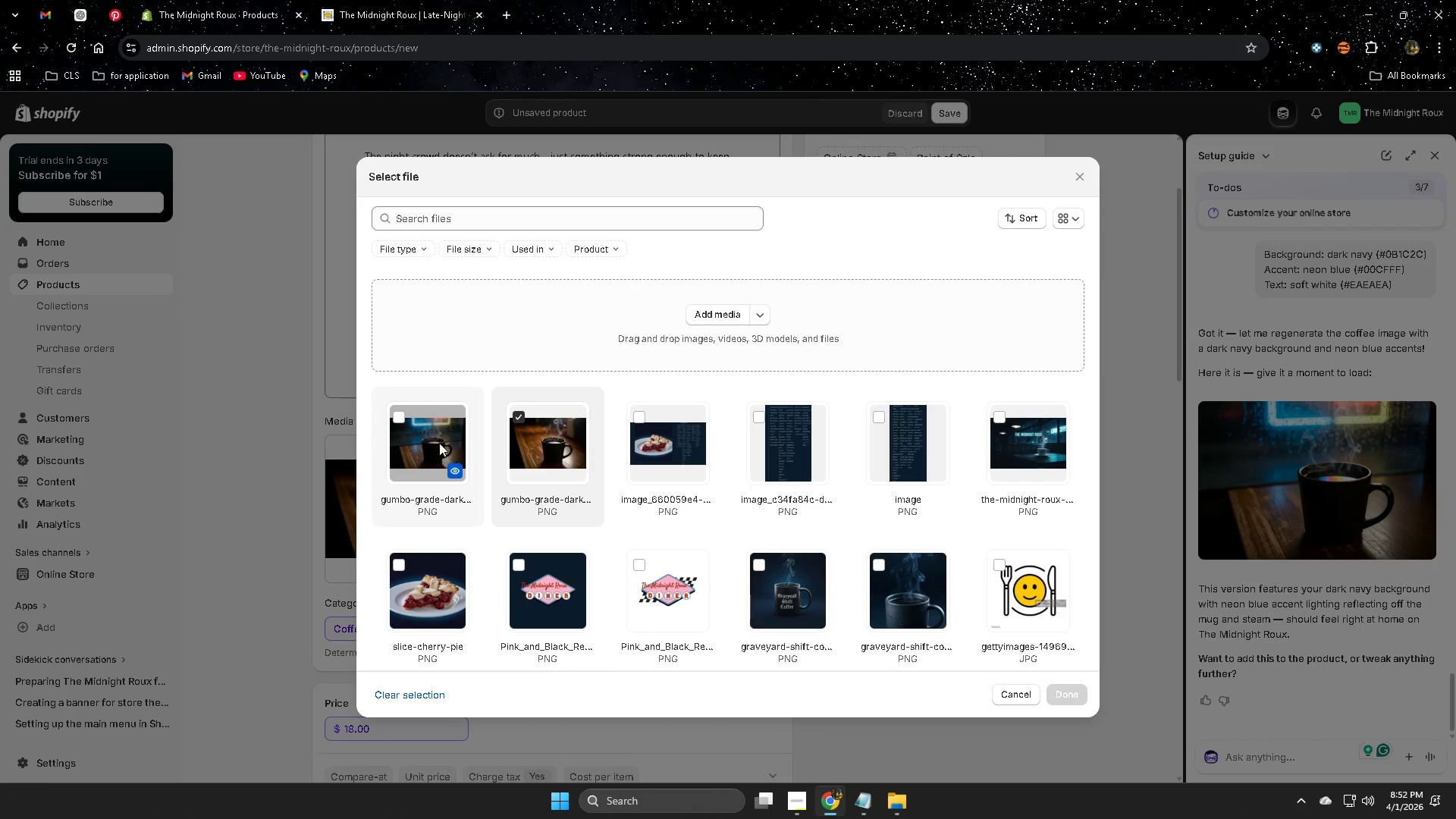 
left_click([399, 417])
 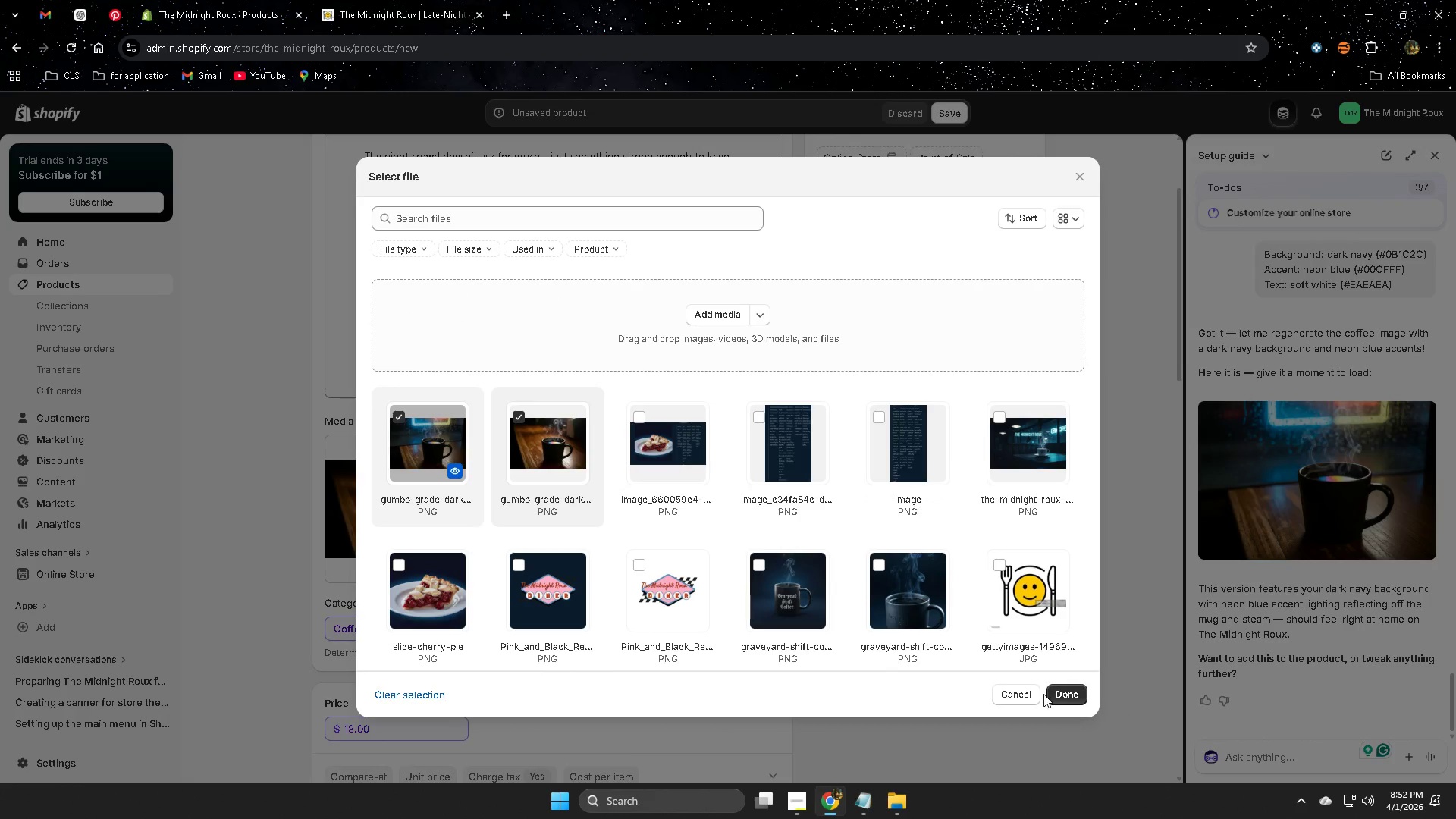 
left_click([1075, 694])
 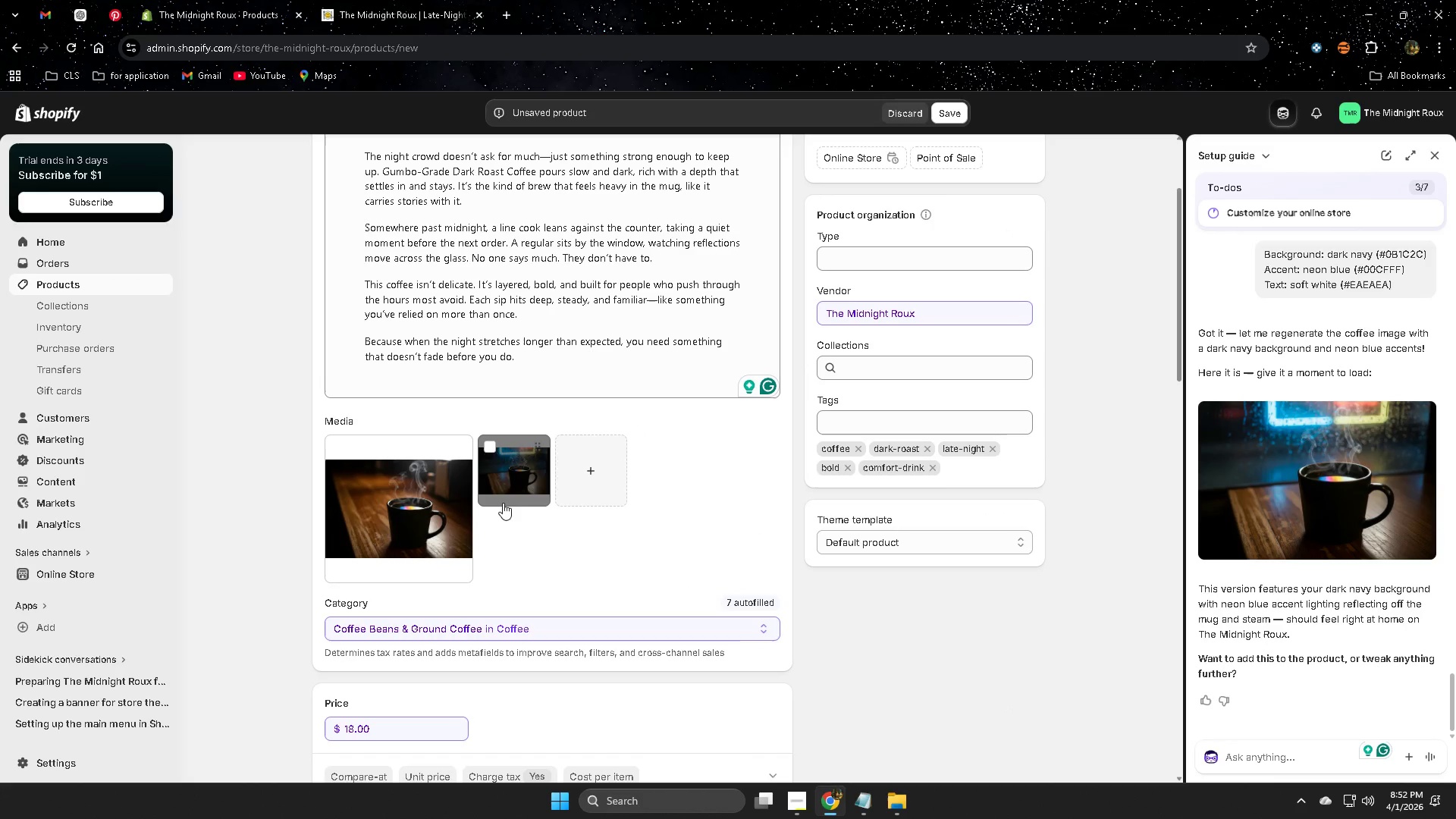 
left_click_drag(start_coordinate=[507, 474], to_coordinate=[404, 528])
 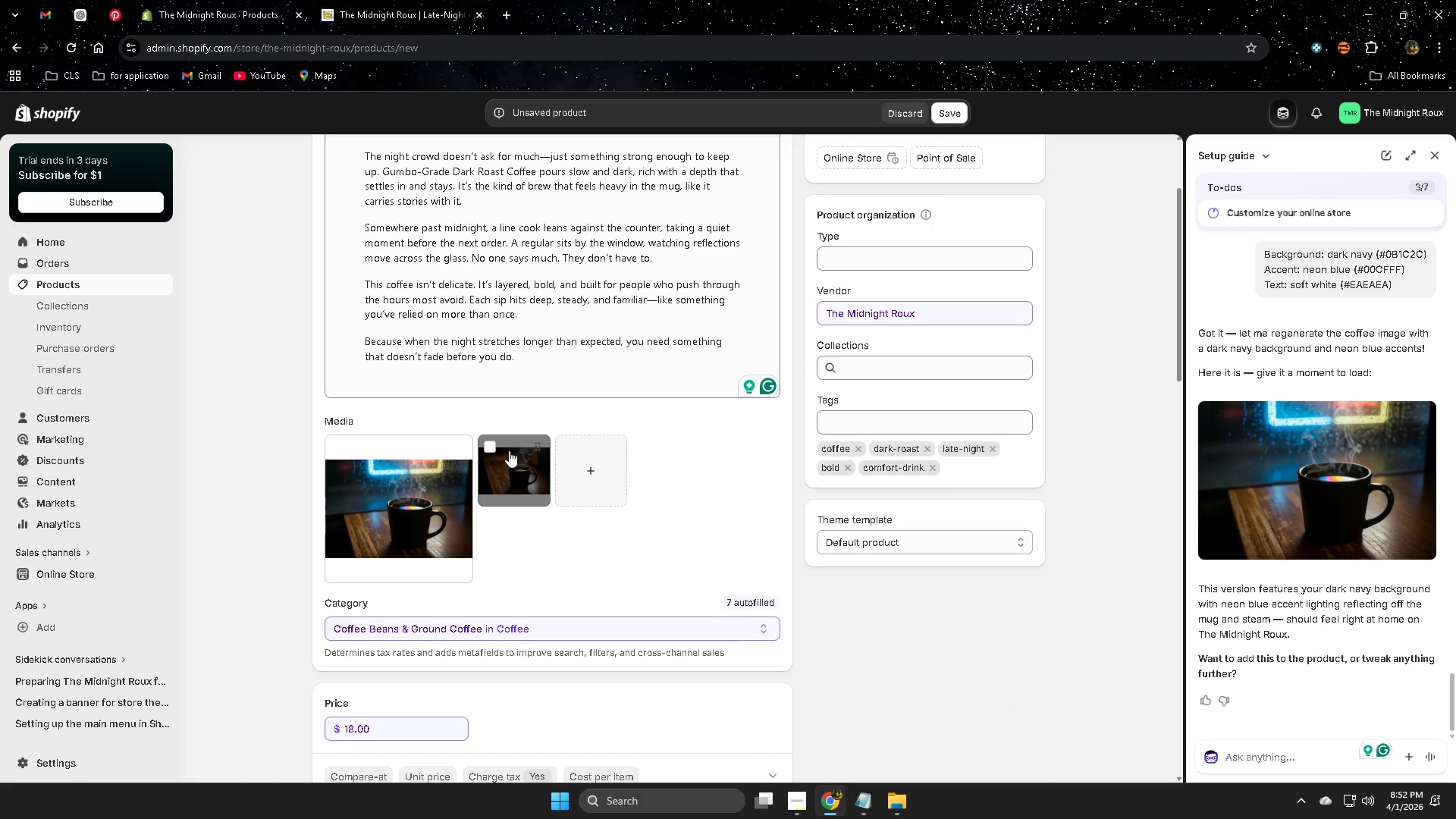 
left_click([493, 444])
 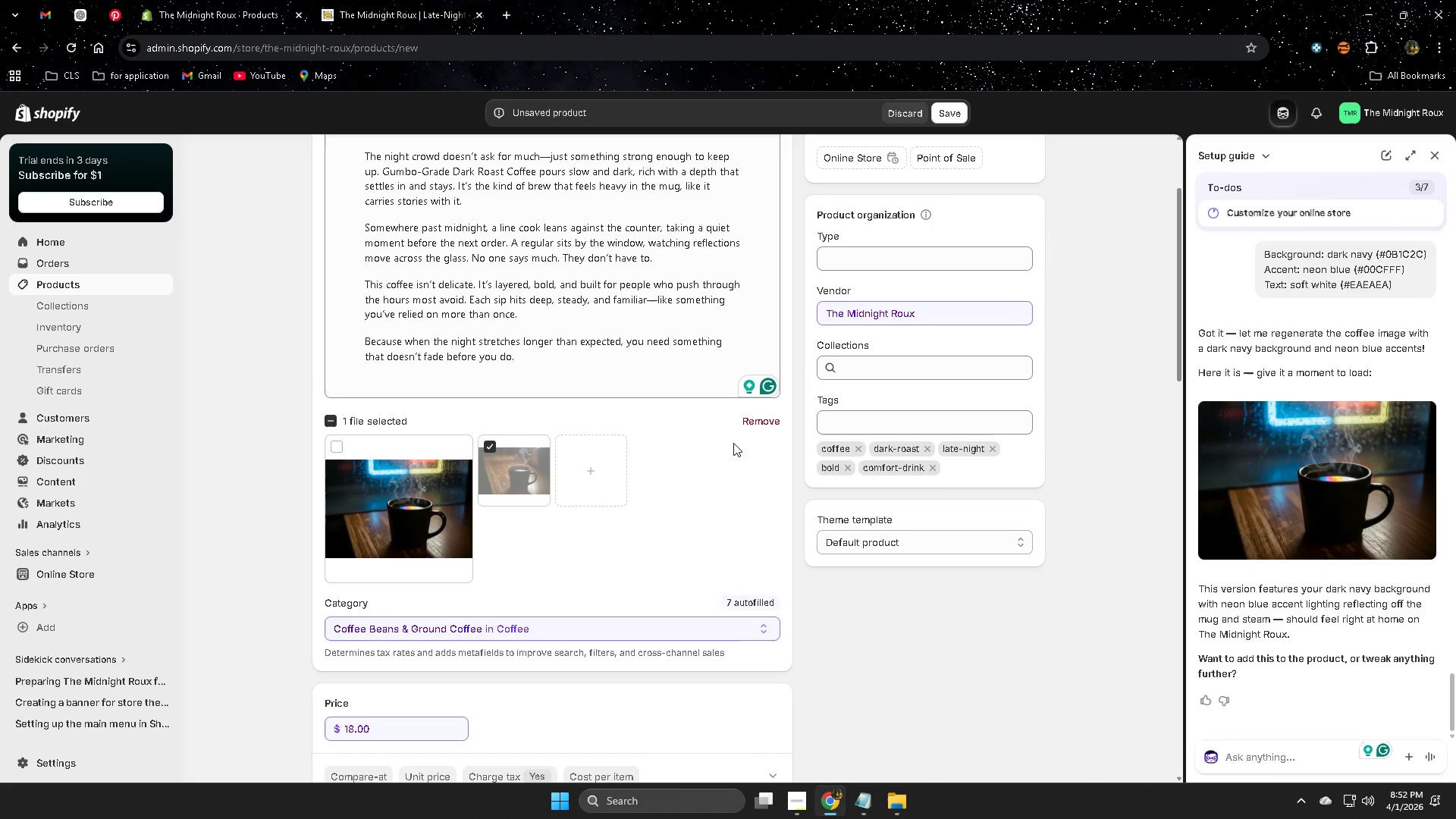 
left_click([755, 423])
 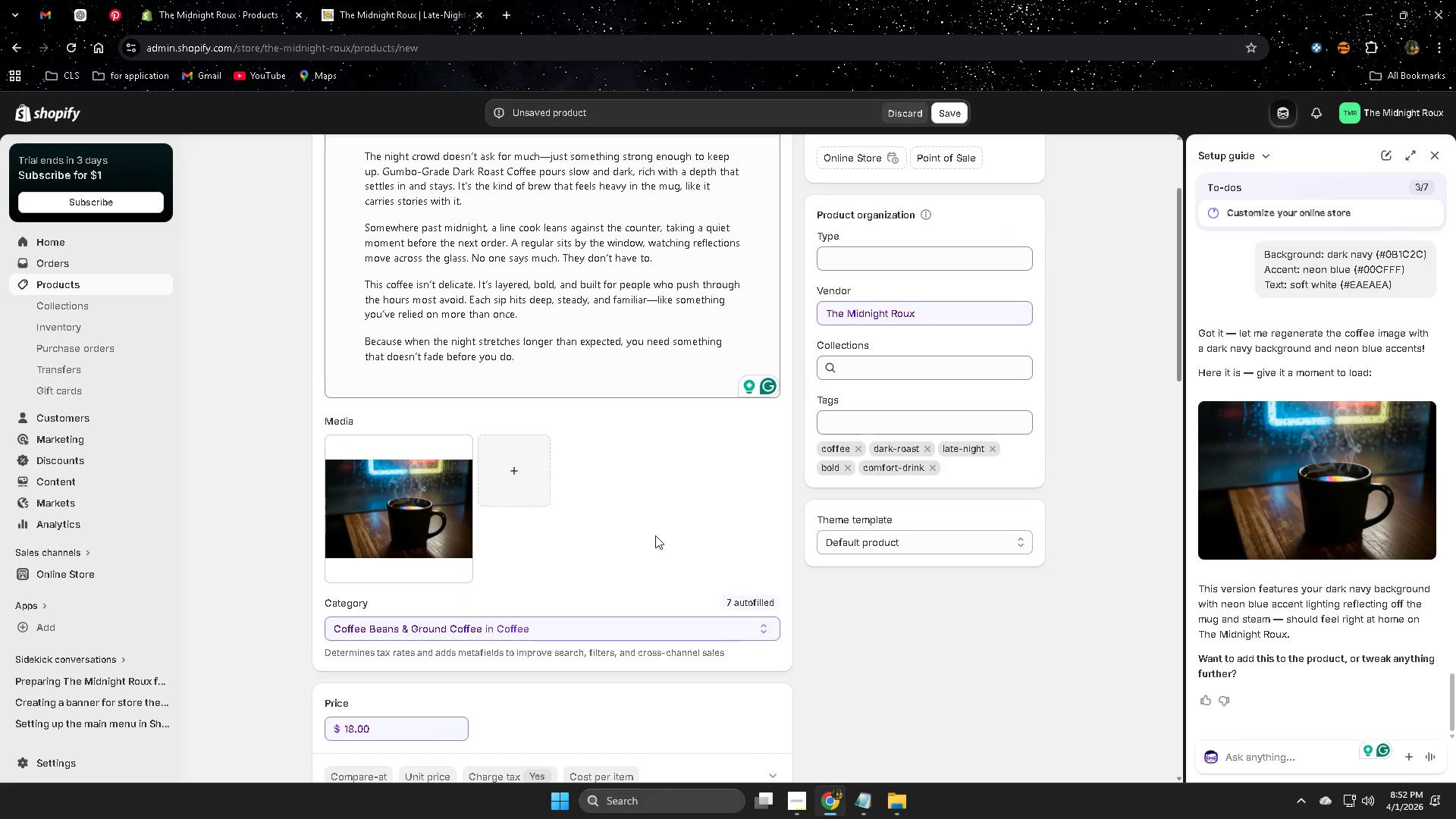 
scroll: coordinate [654, 535], scroll_direction: down, amount: 1.0
 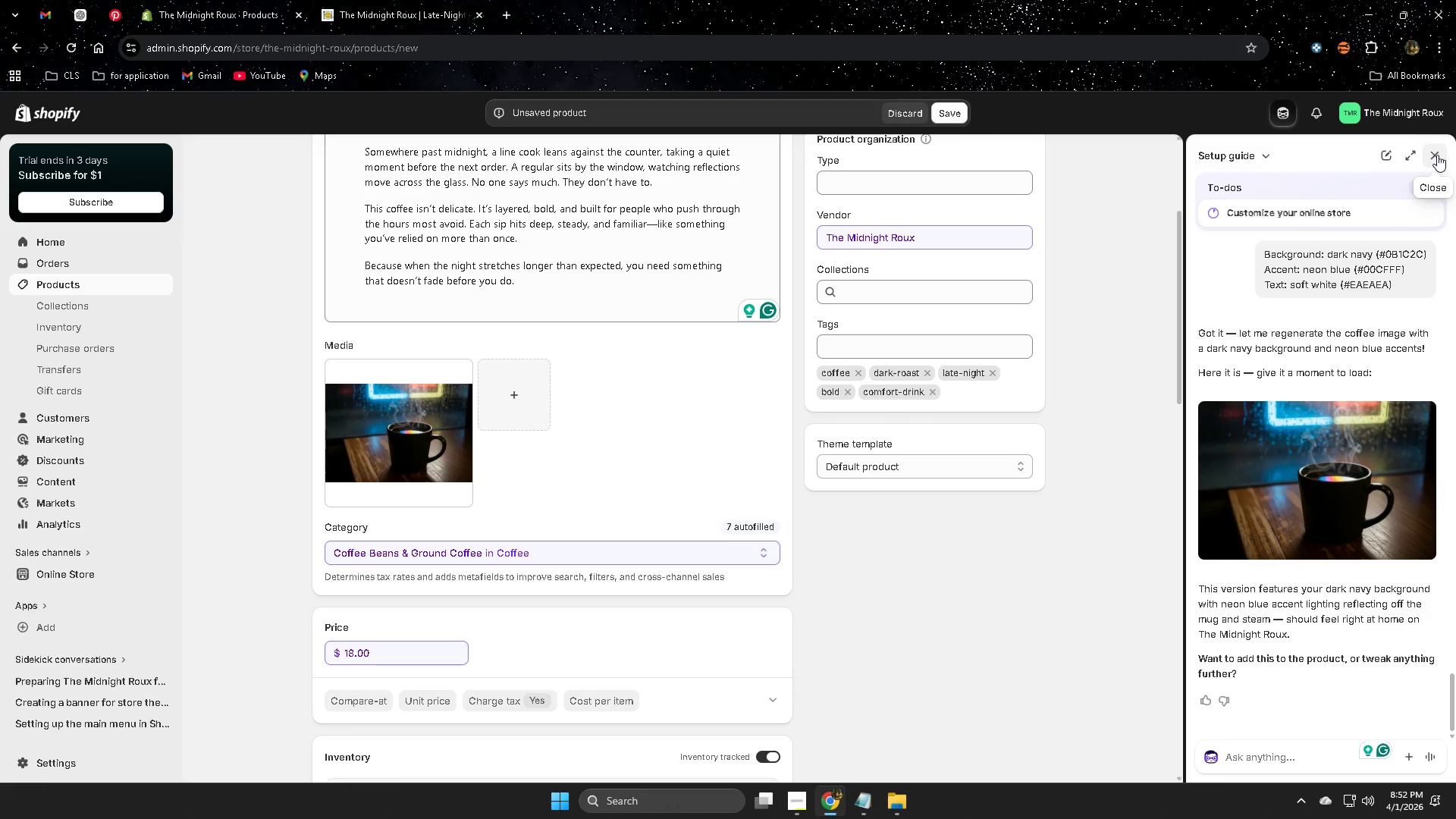 
left_click([1437, 155])
 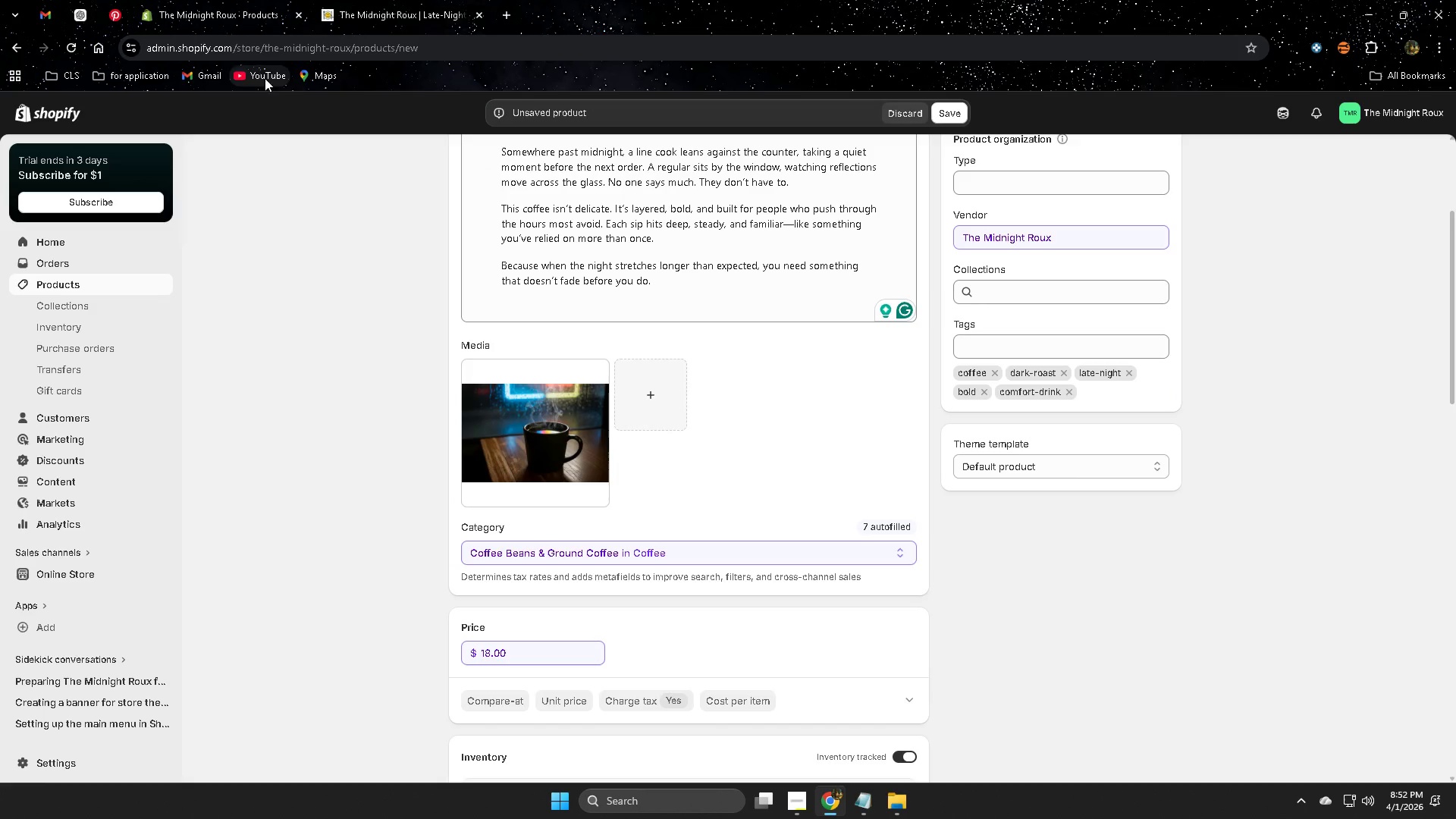 
left_click([83, 14])
 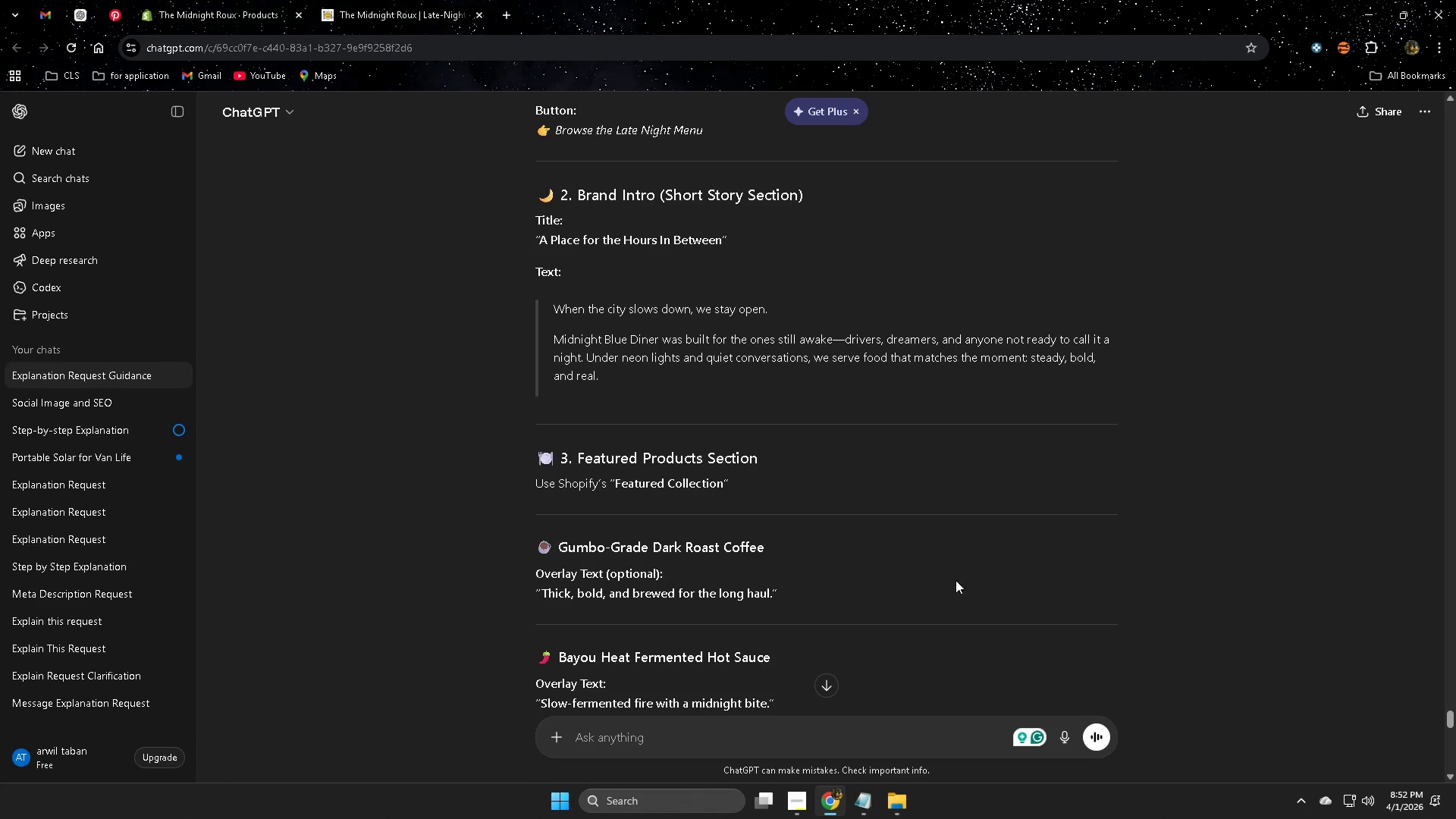 
scroll: coordinate [1200, 557], scroll_direction: up, amount: 8.0
 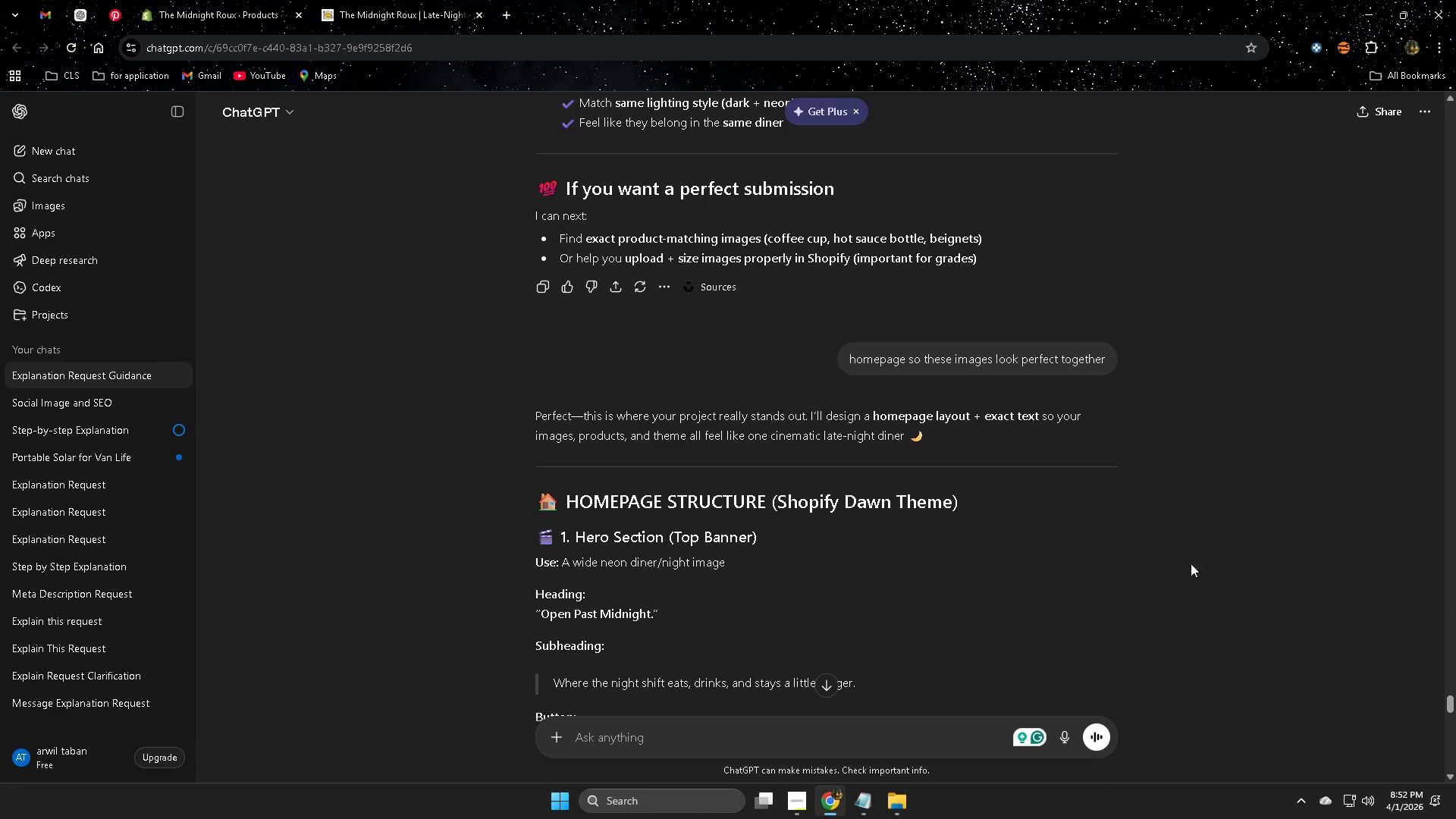 
scroll: coordinate [1376, 713], scroll_direction: down, amount: 14.0
 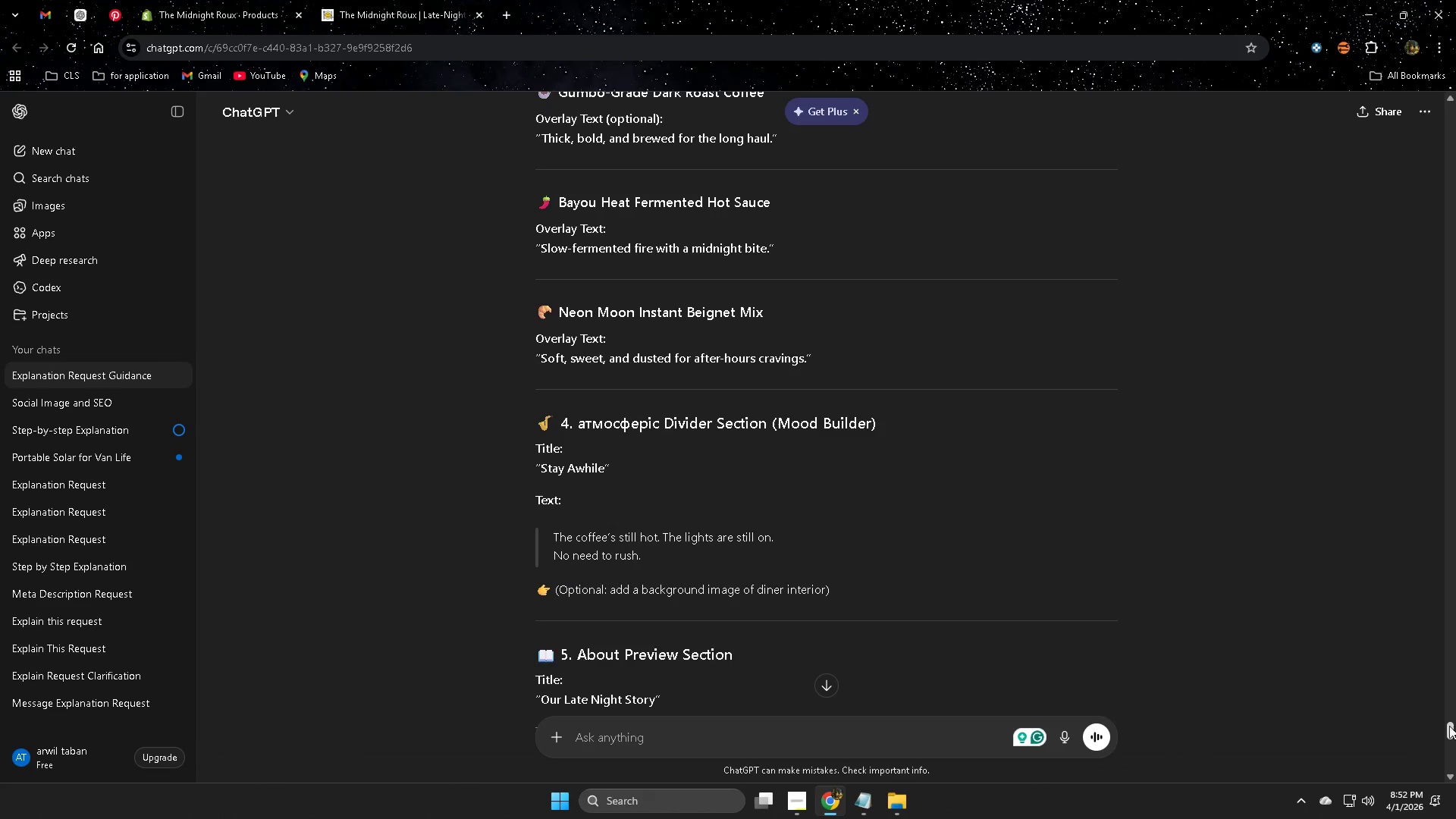 
left_click_drag(start_coordinate=[1447, 726], to_coordinate=[1399, 489])
 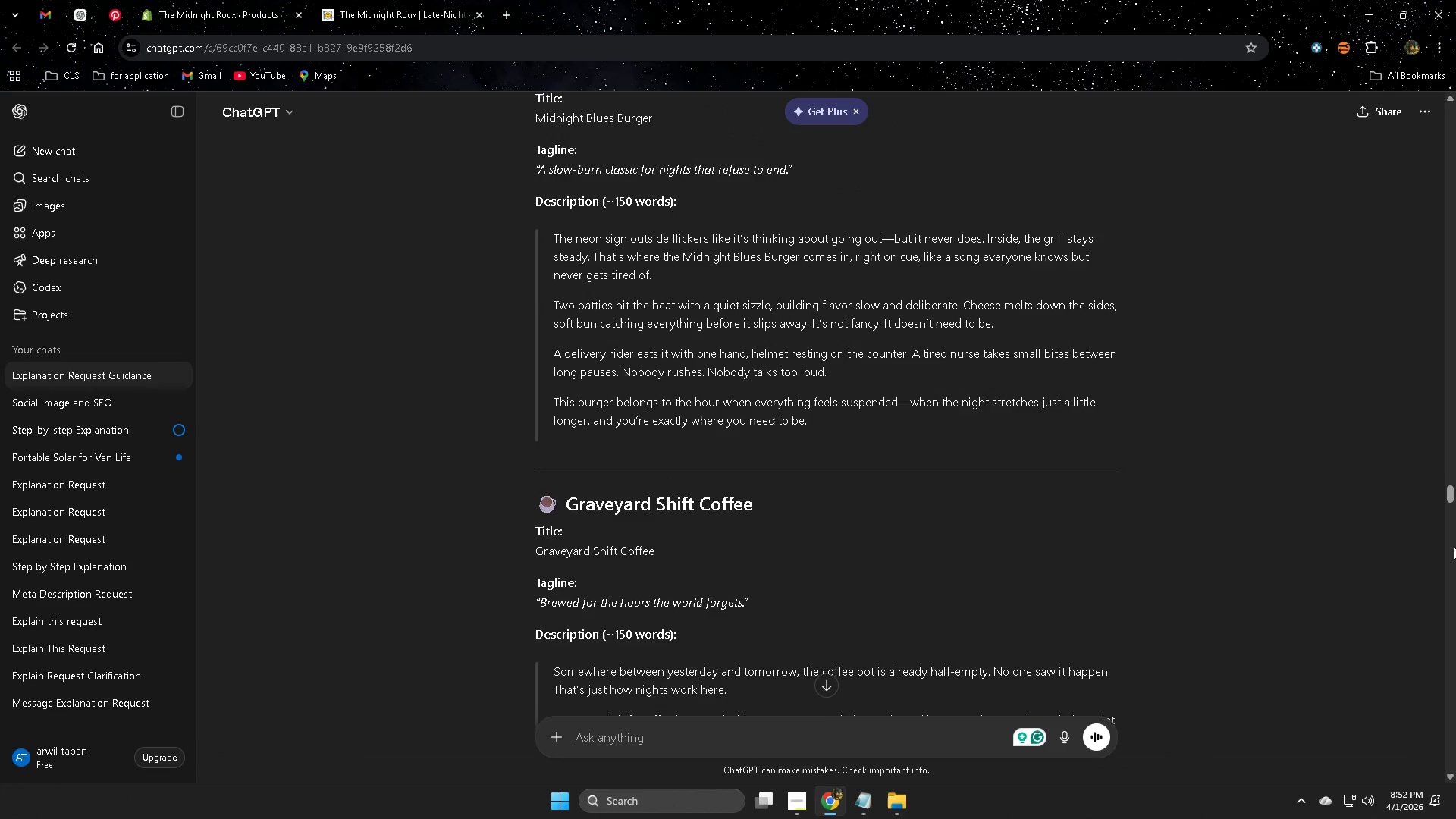 
scroll: coordinate [1381, 532], scroll_direction: up, amount: 3.0
 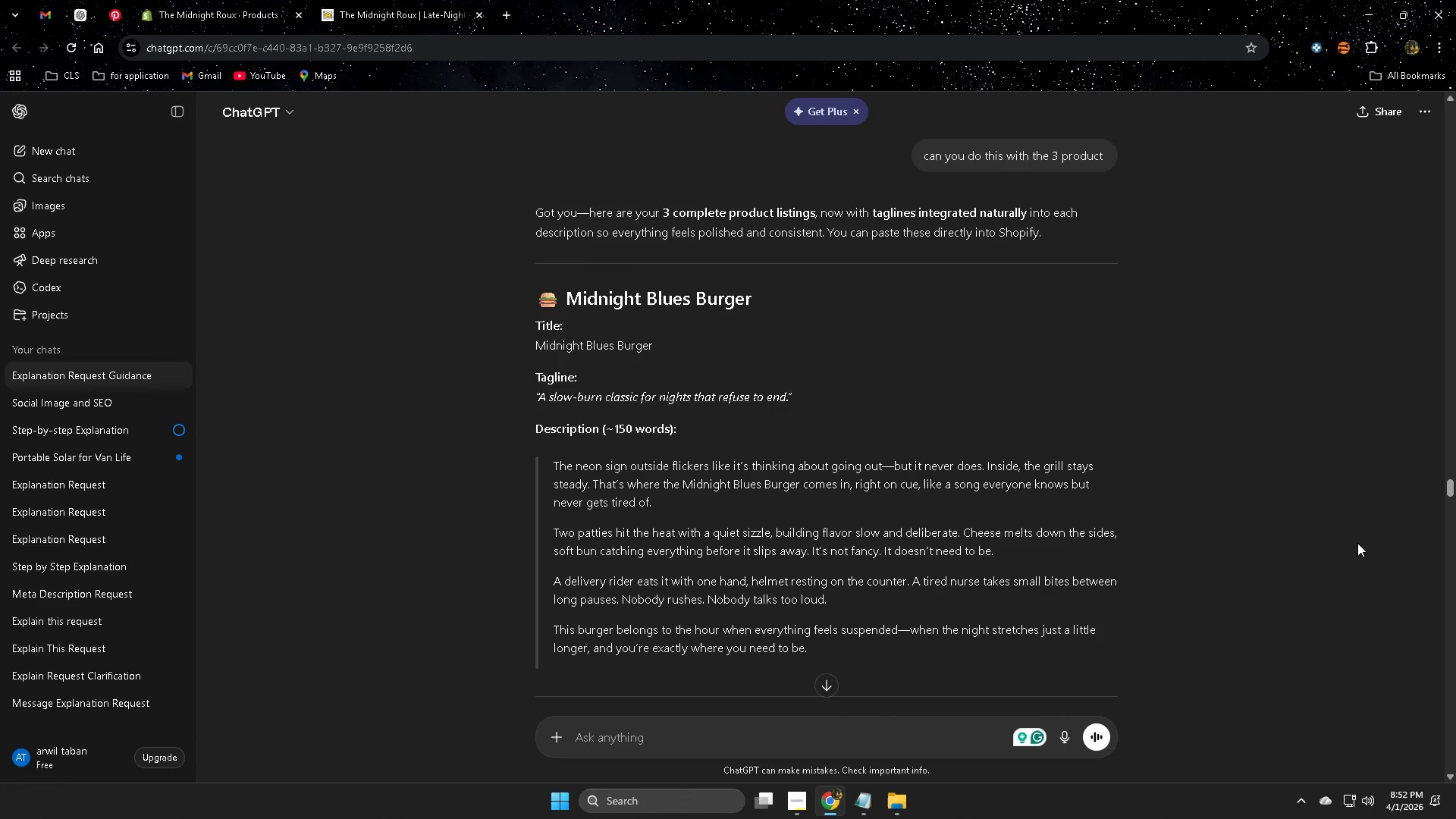 
scroll: coordinate [1350, 546], scroll_direction: down, amount: 11.0
 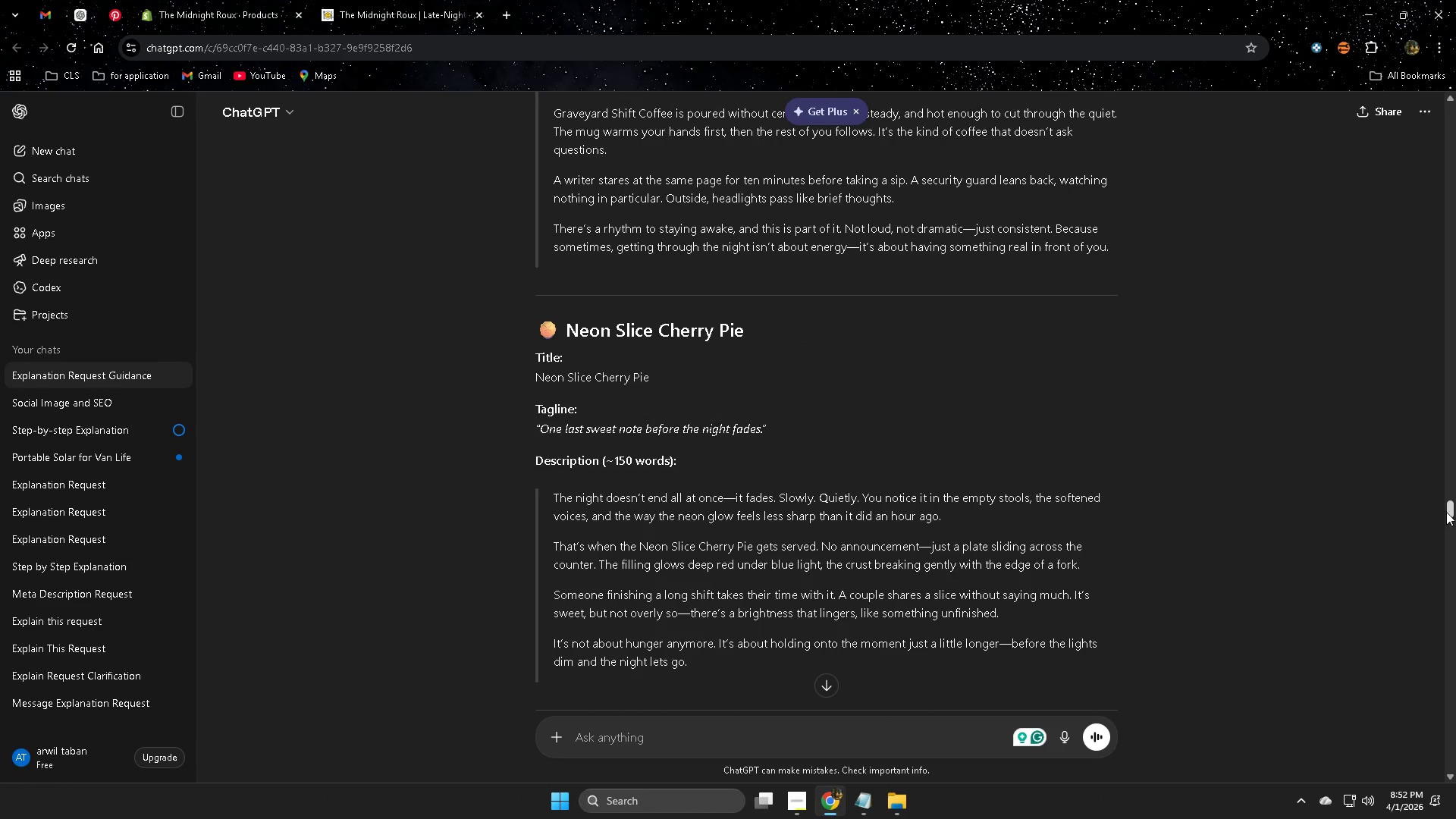 
left_click_drag(start_coordinate=[1446, 512], to_coordinate=[1455, 578])
 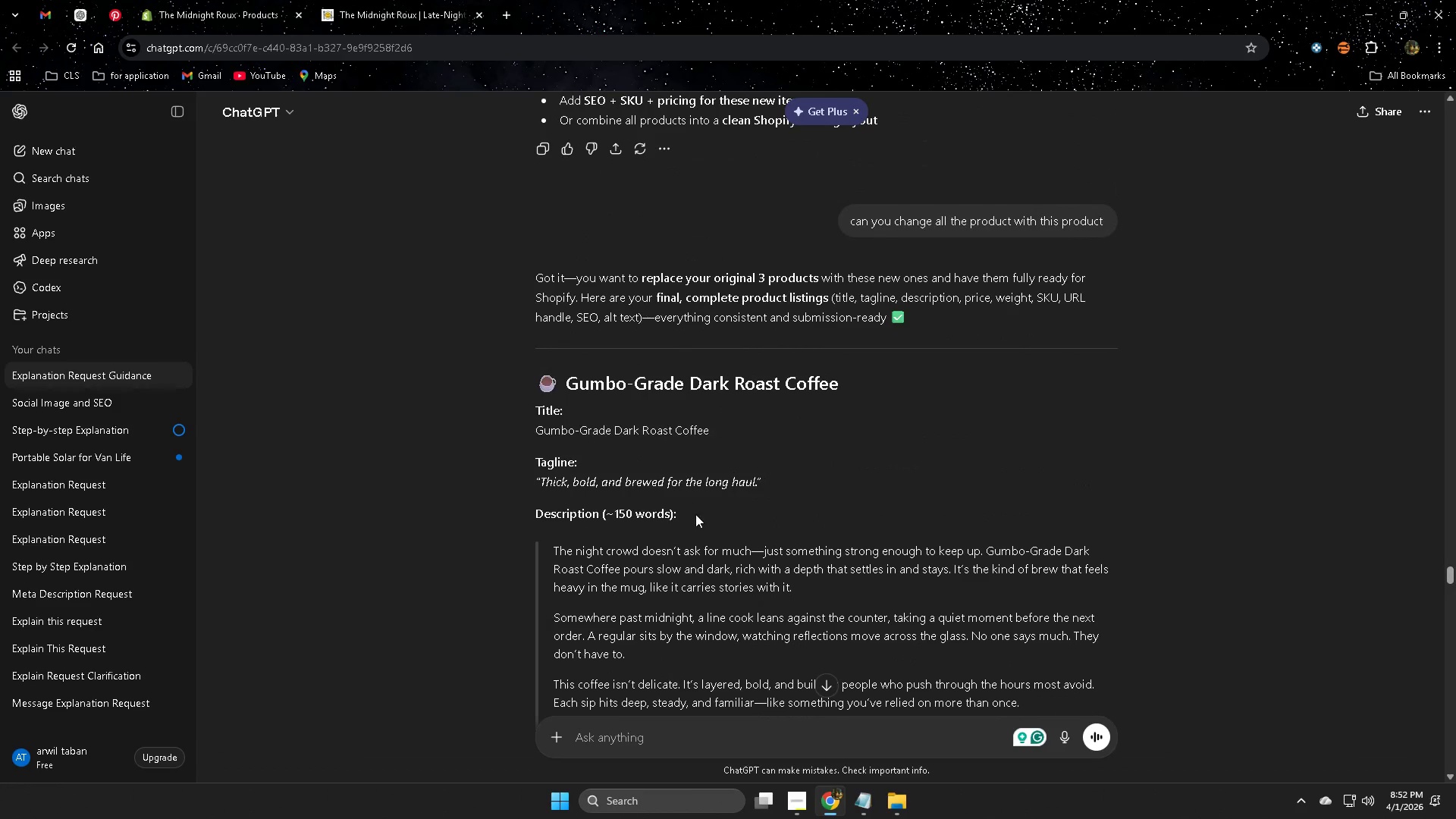 
scroll: coordinate [652, 525], scroll_direction: down, amount: 4.0
 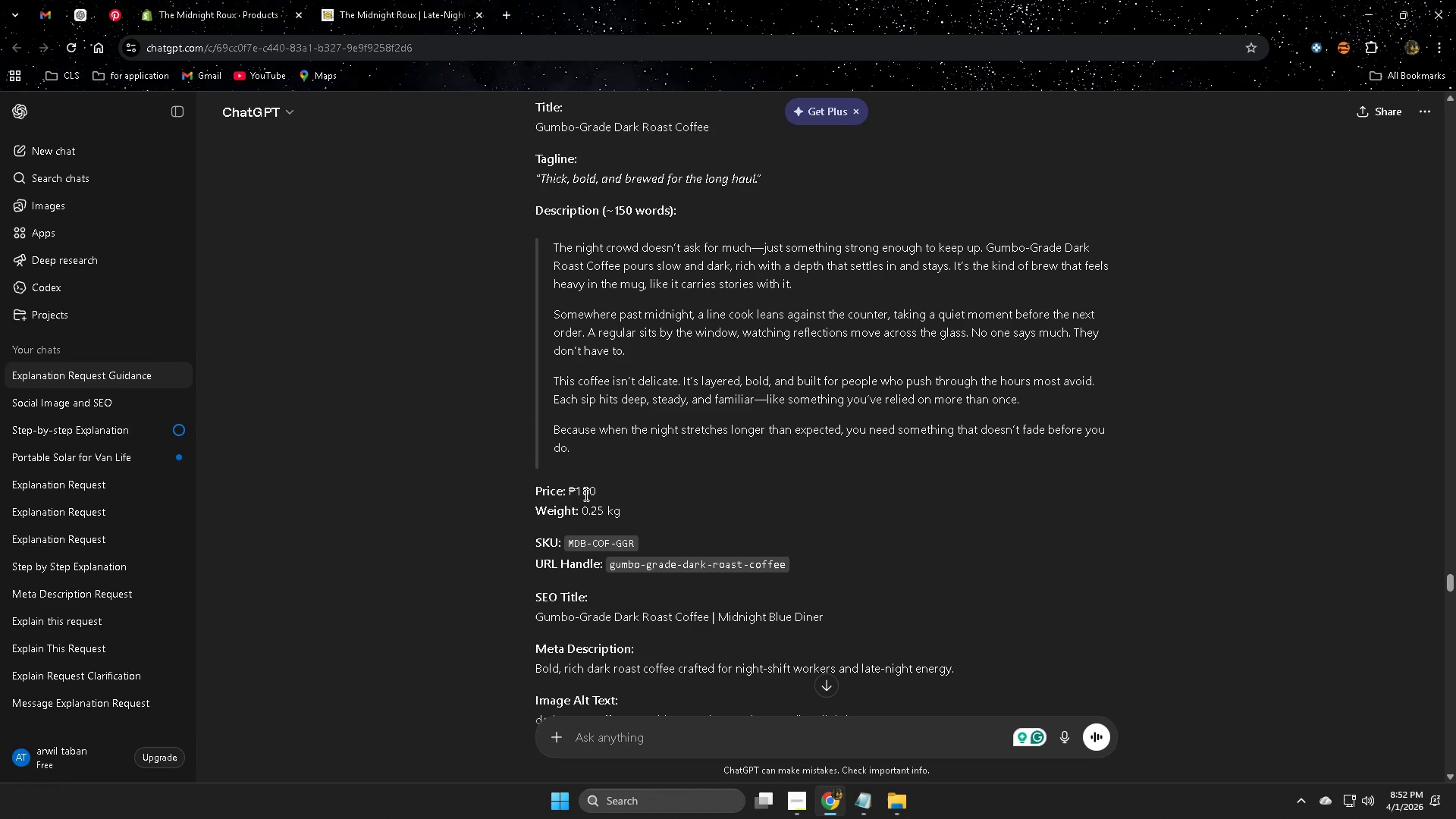 
double_click([585, 494])
 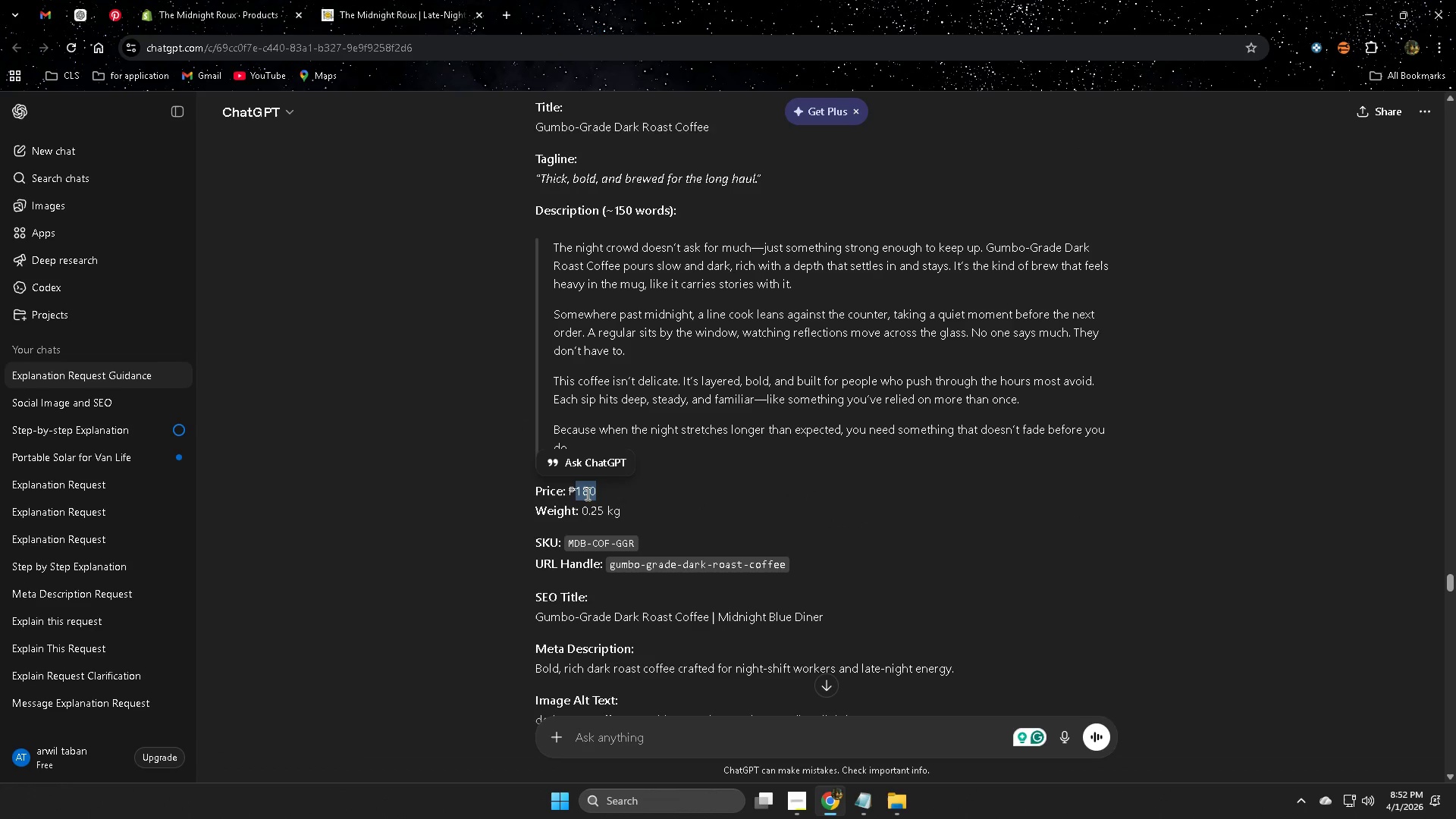 
key(Control+ControlLeft)
 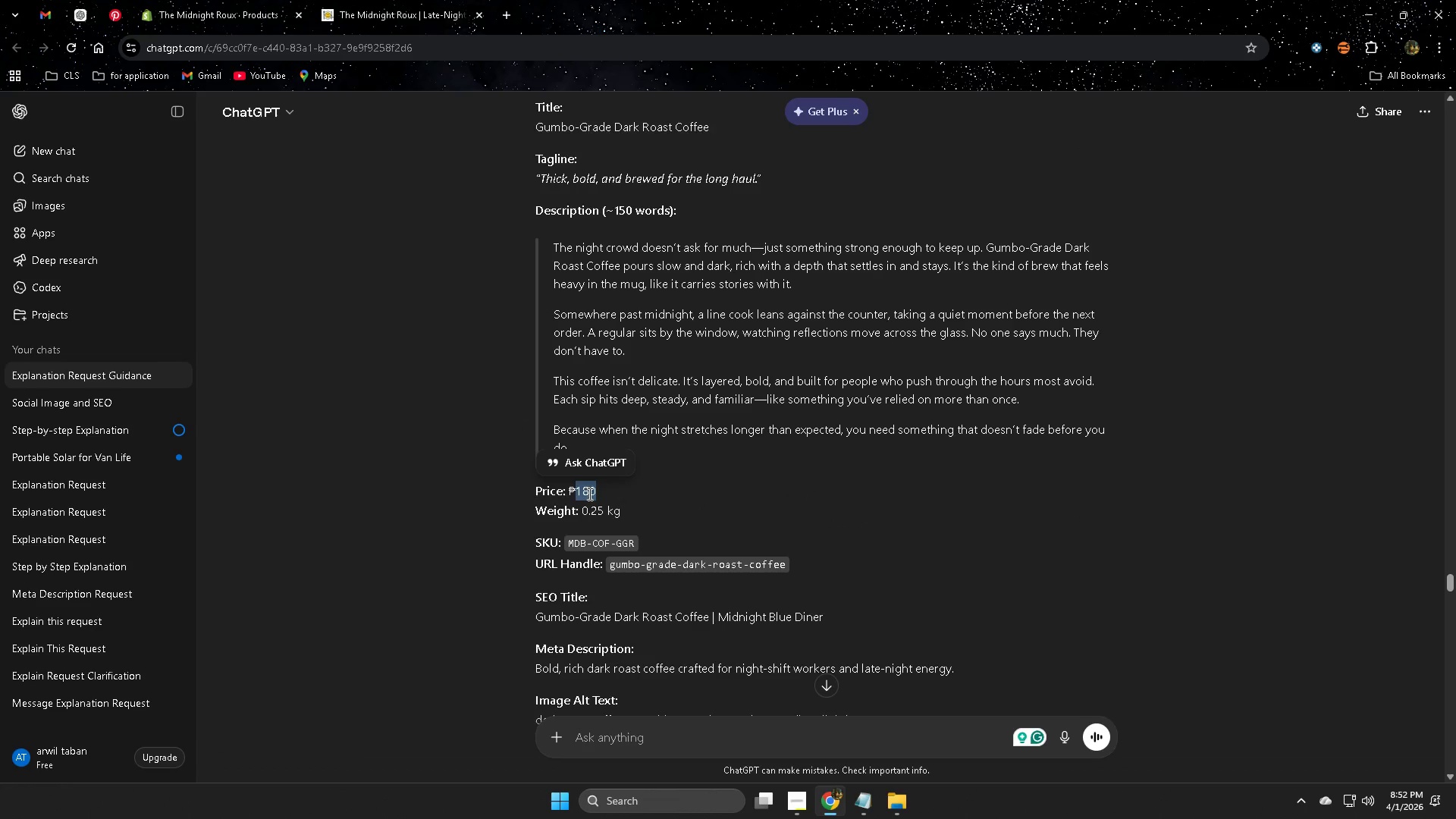 
key(Control+C)
 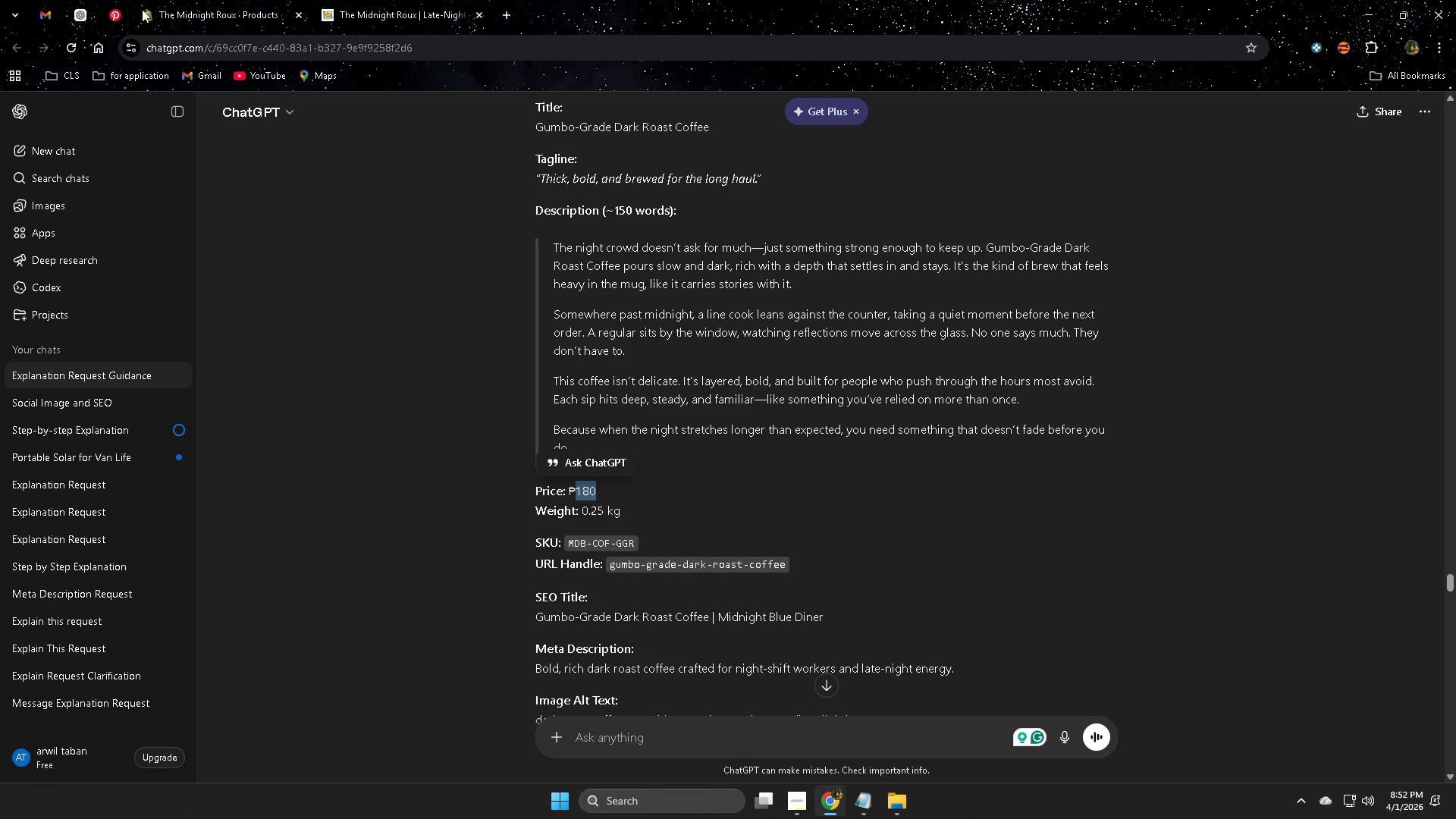 
left_click([221, 16])
 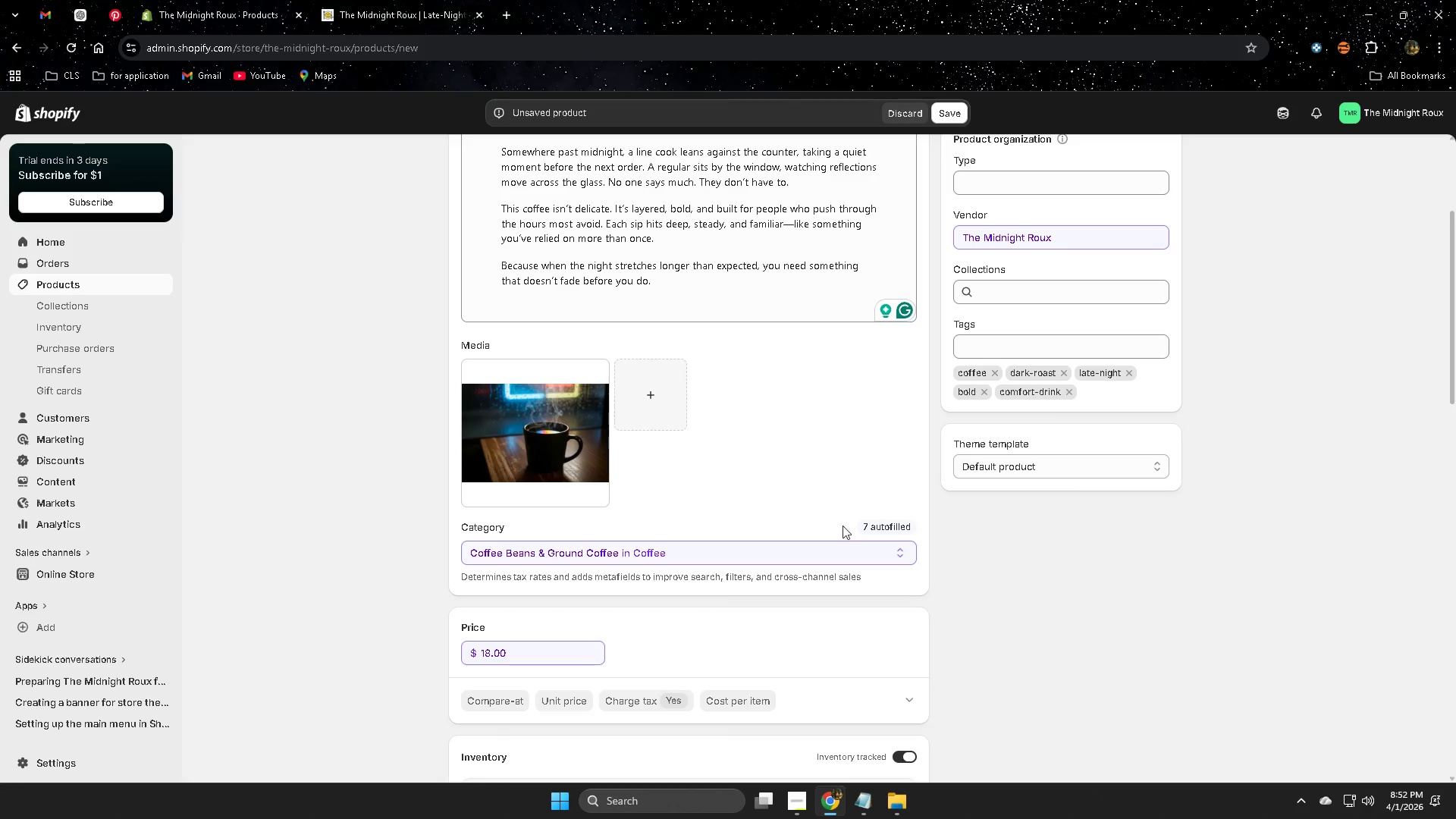 
scroll: coordinate [513, 541], scroll_direction: down, amount: 2.0
 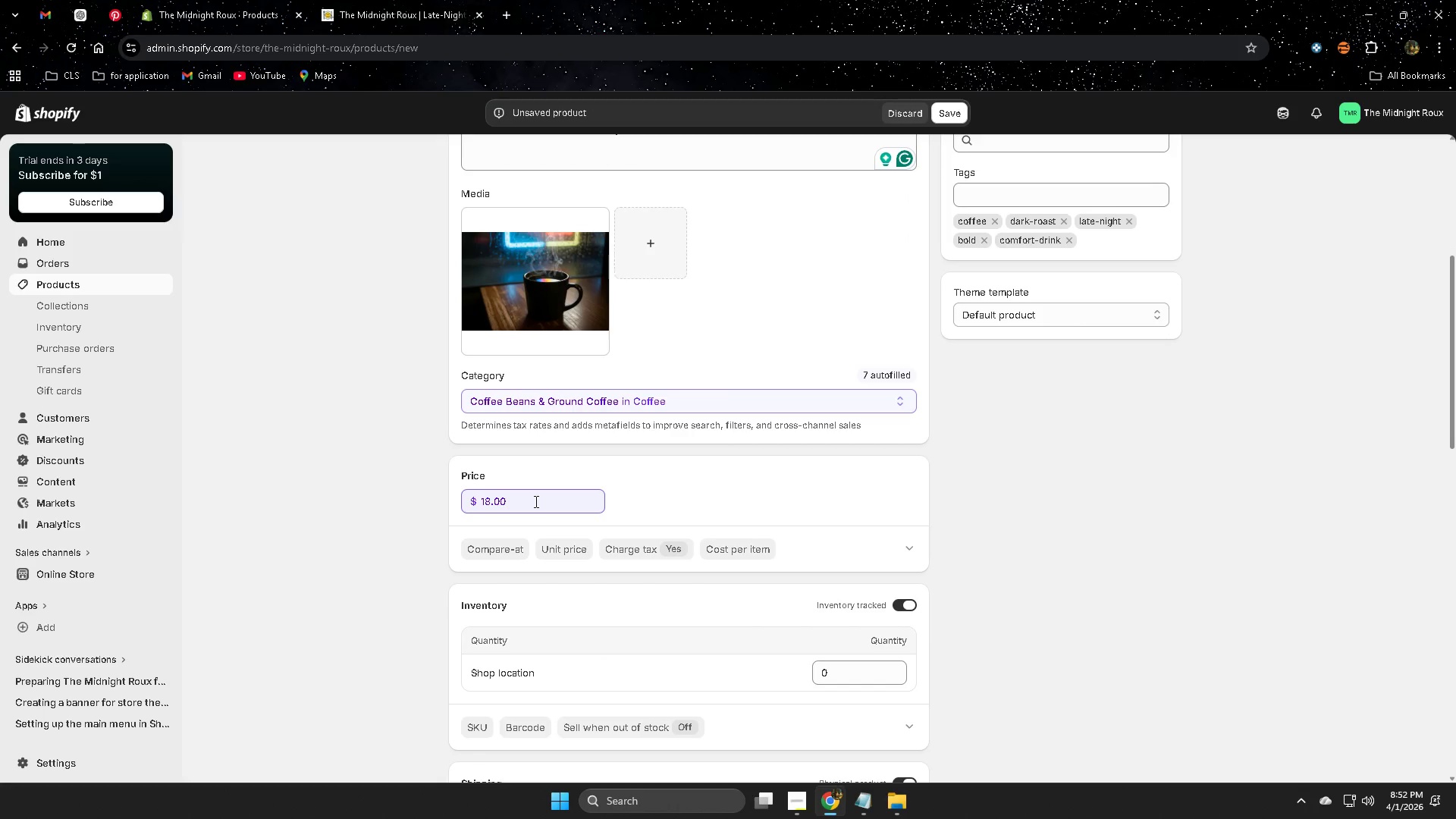 
double_click([535, 501])
 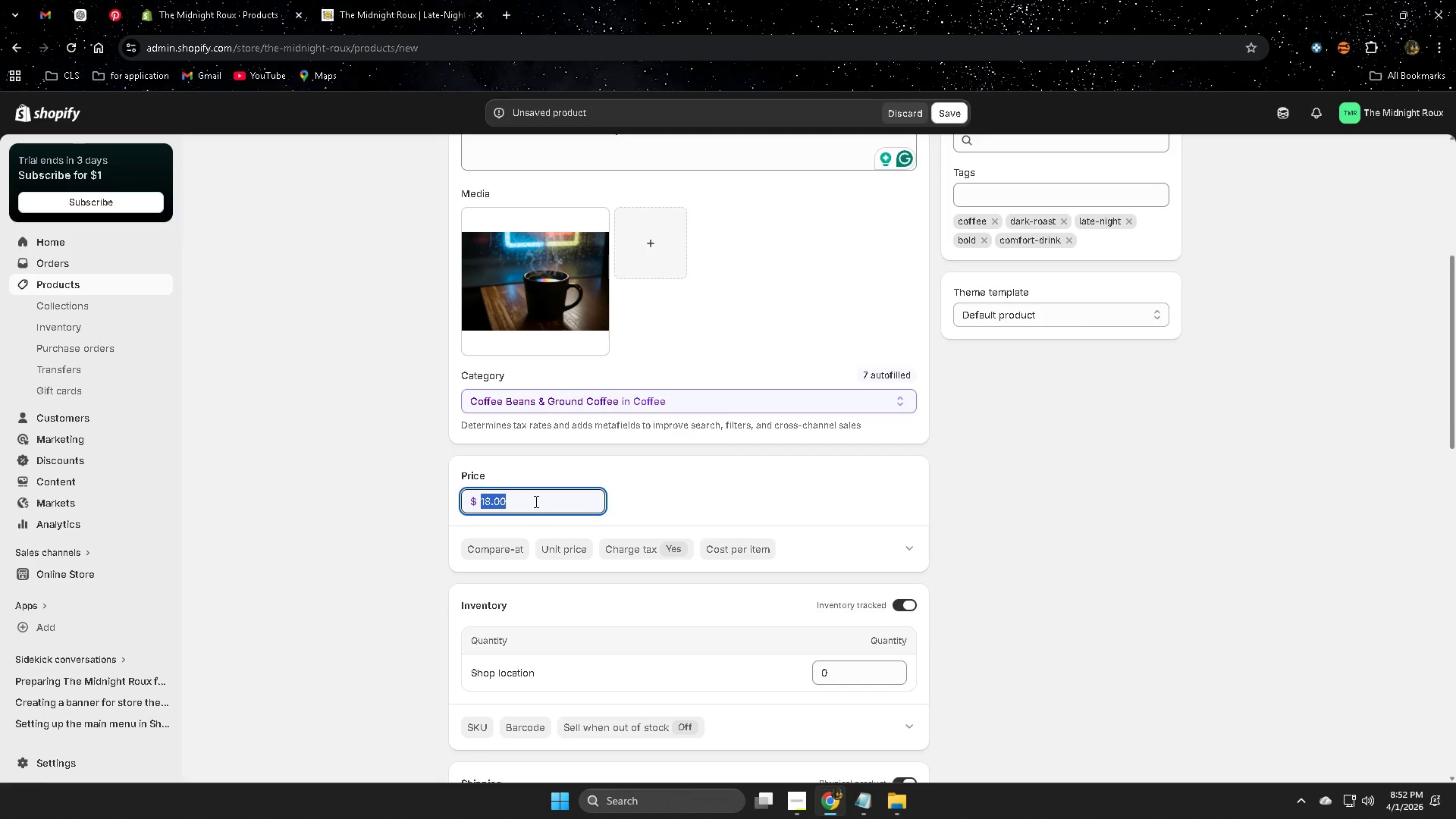 
key(Control+ControlLeft)
 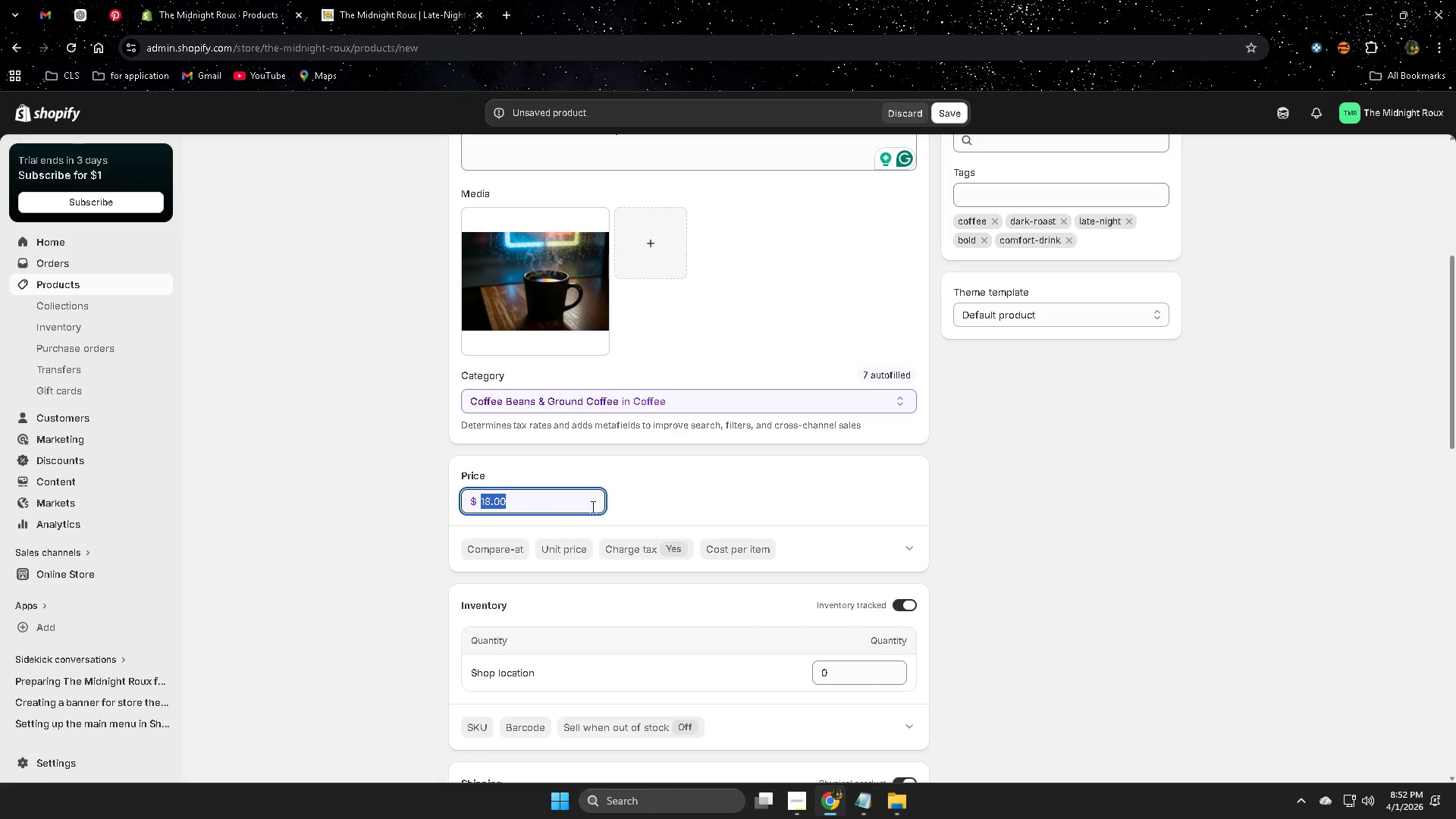 
key(Control+V)
 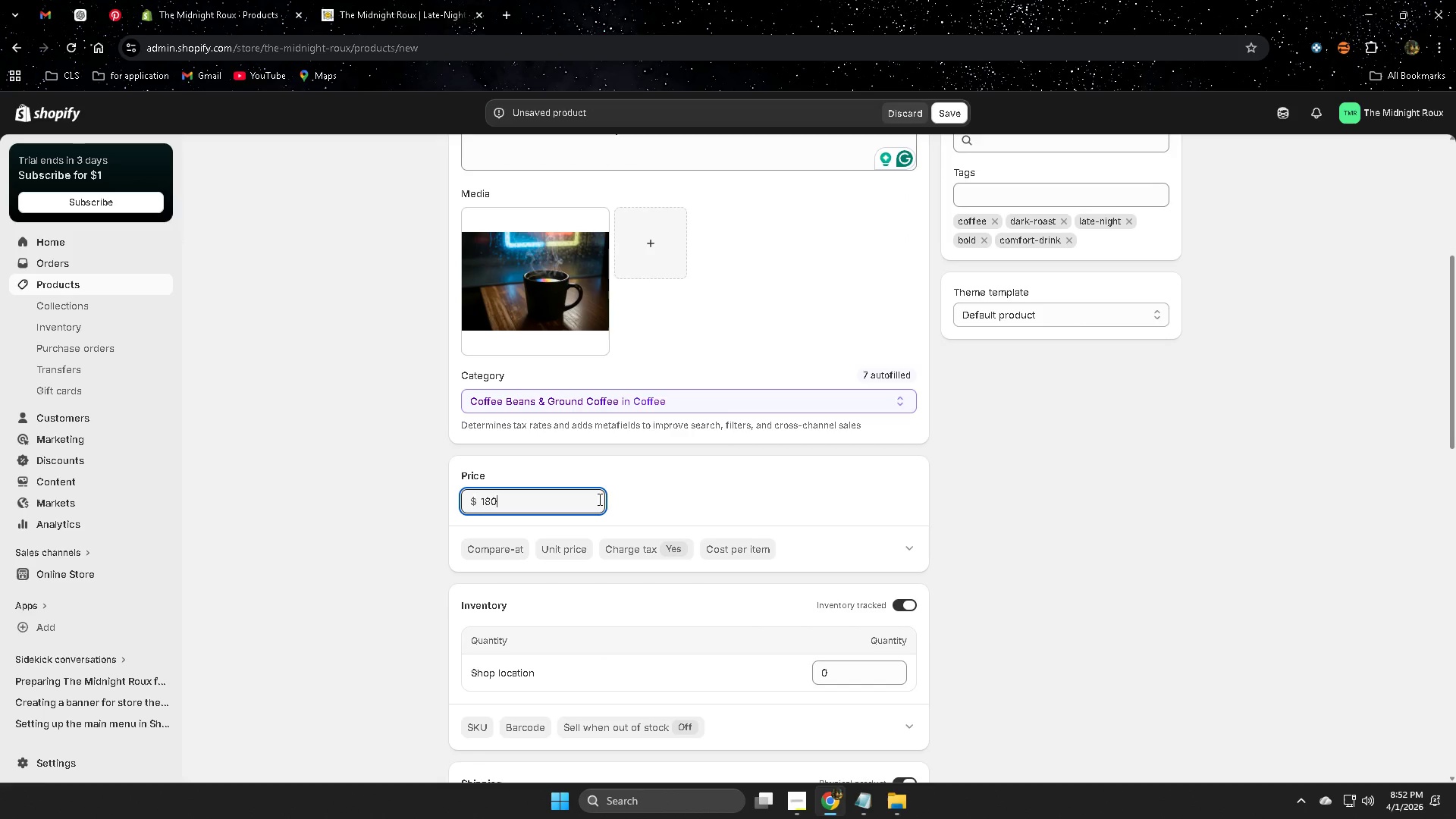 
key(Backspace)
 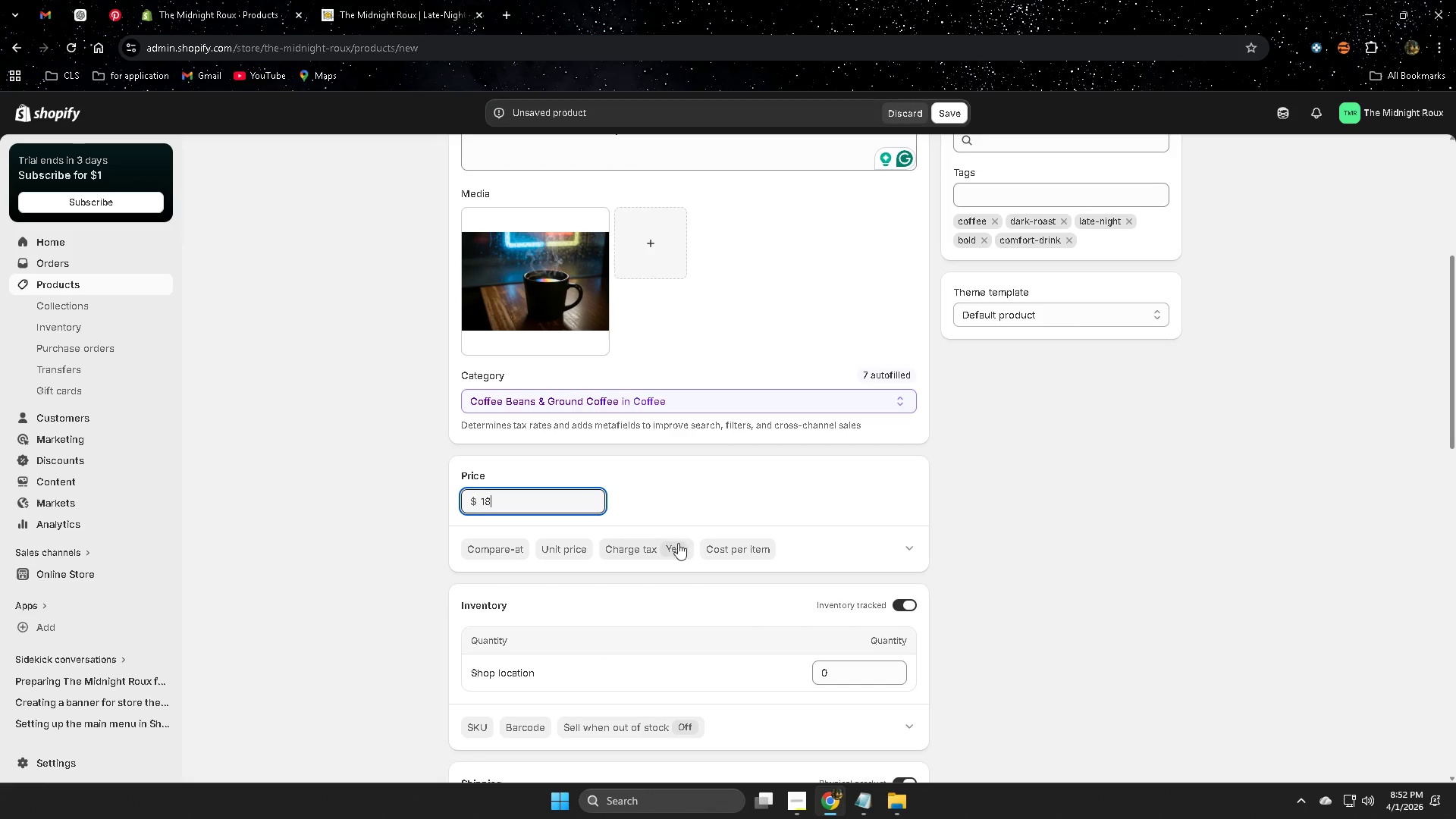 
left_click([1142, 569])
 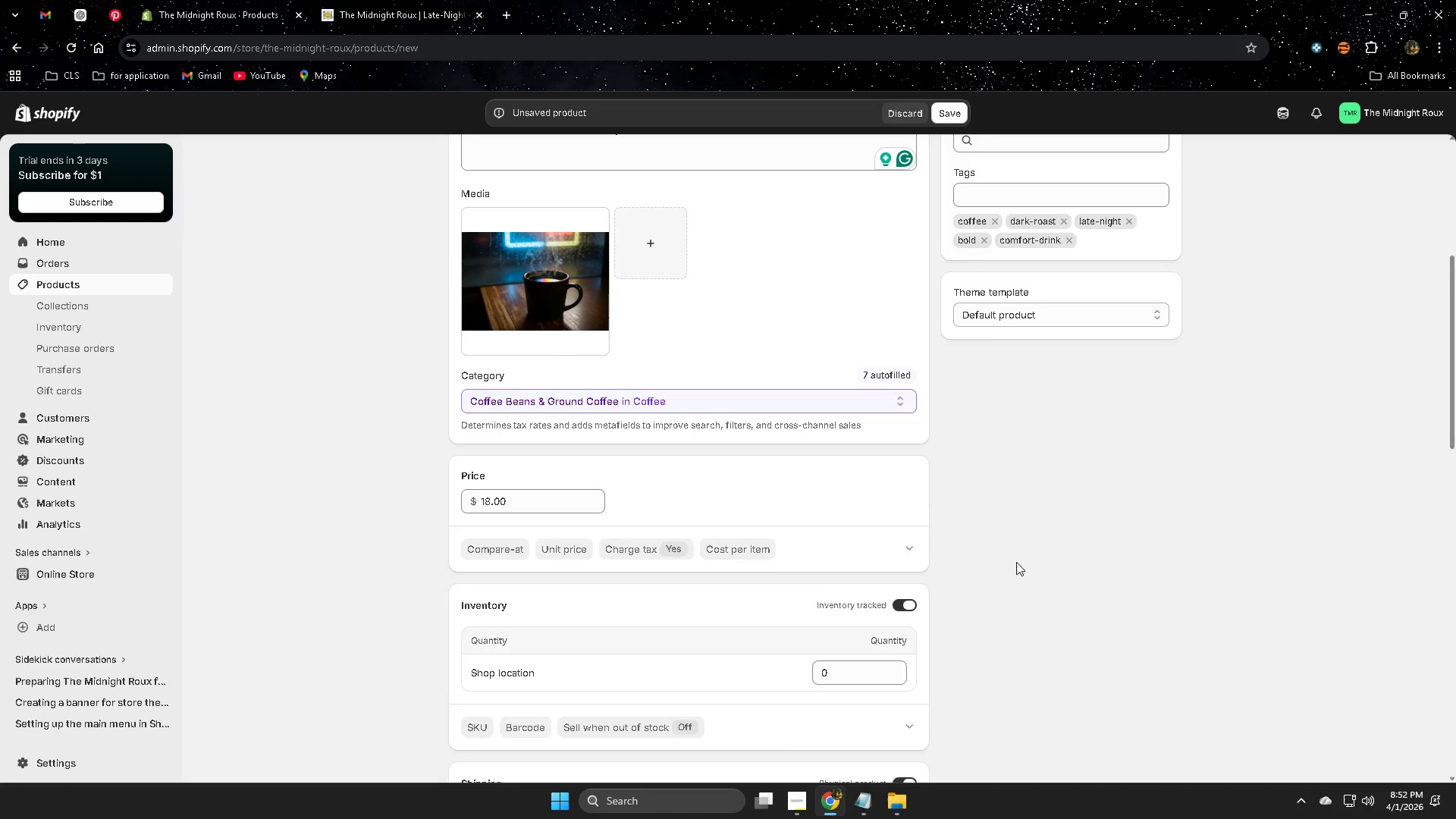 
scroll: coordinate [419, 529], scroll_direction: down, amount: 2.0
 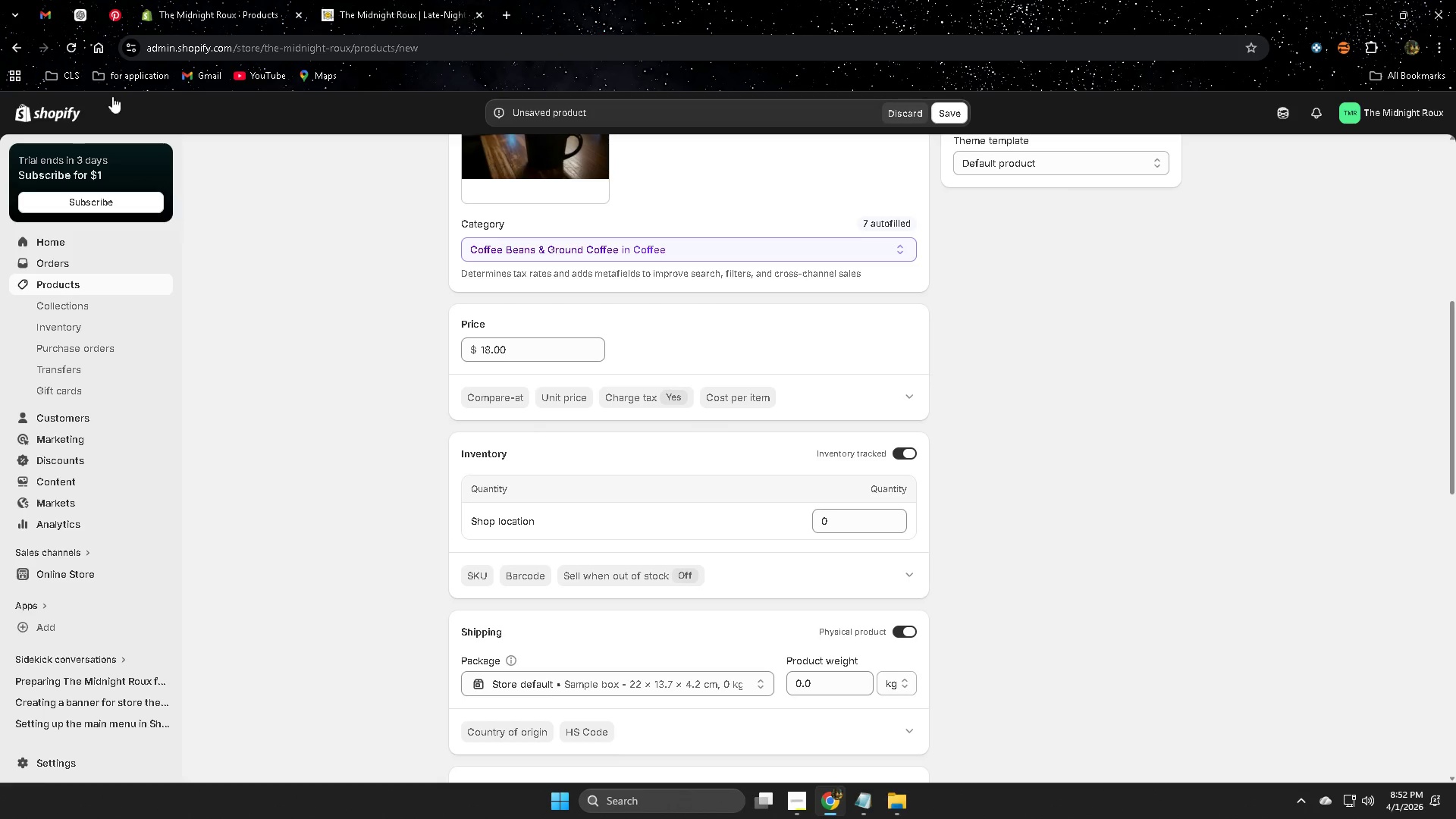 
left_click([77, 17])
 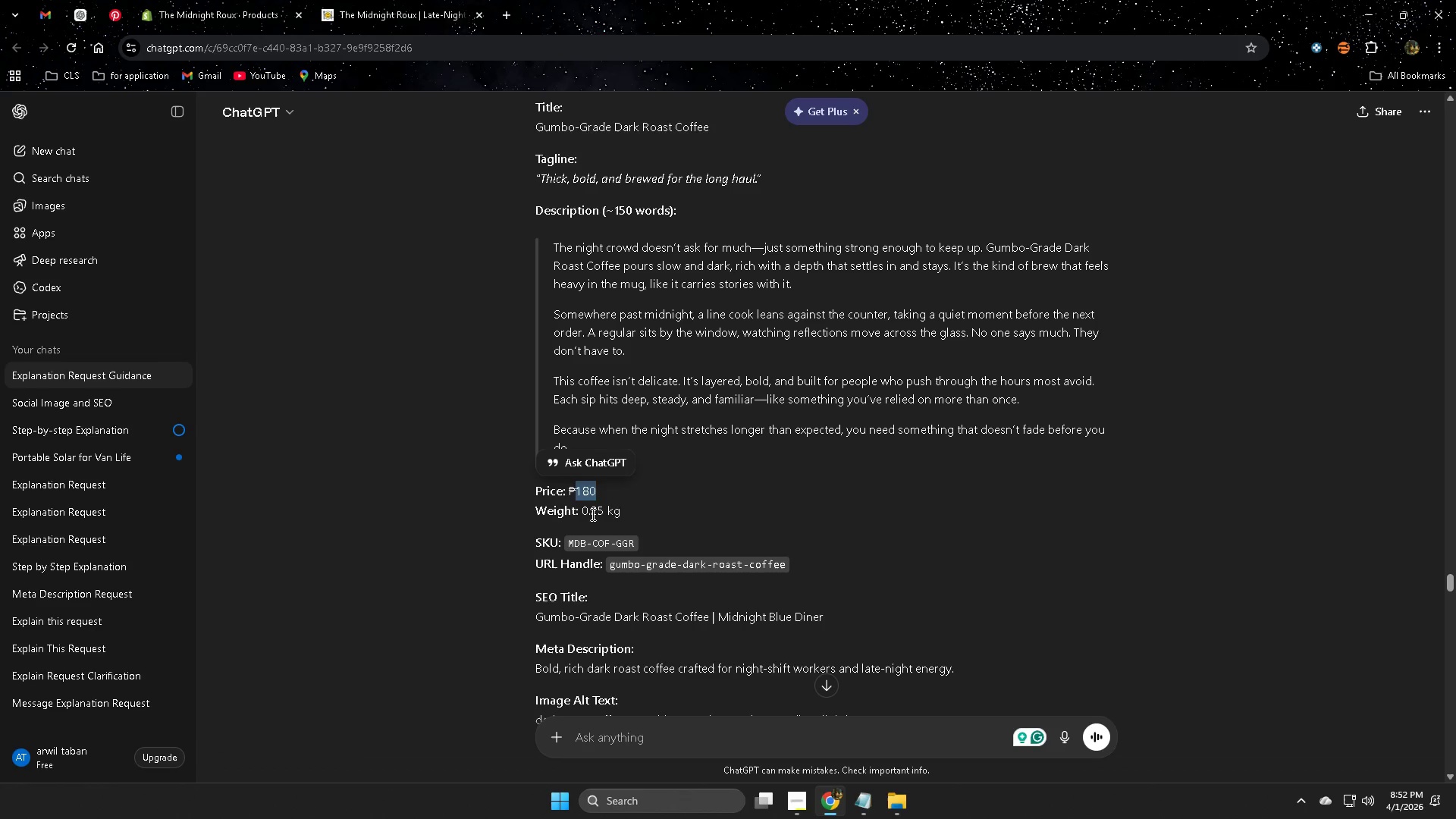 
double_click([592, 513])
 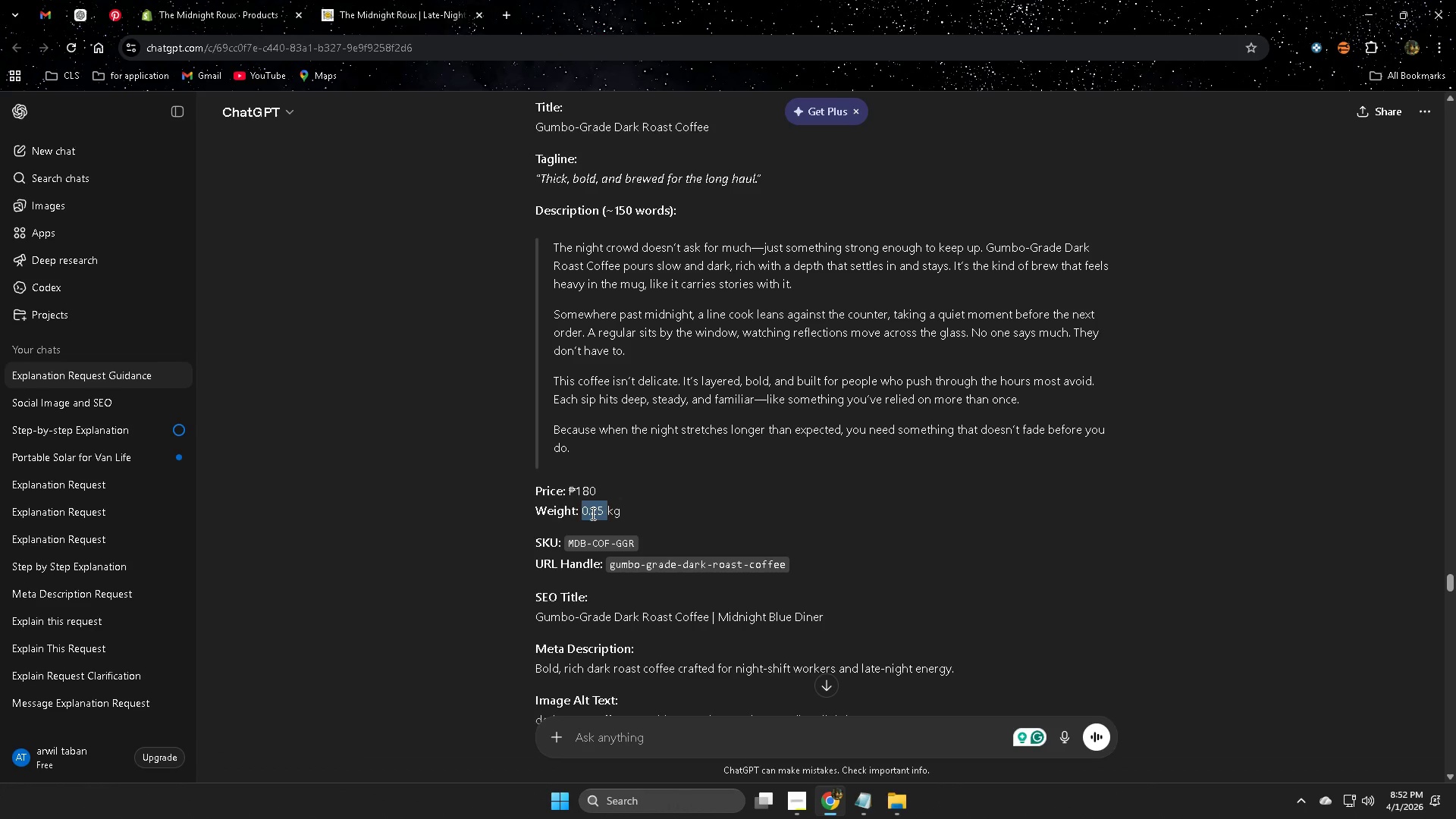 
key(Control+ControlLeft)
 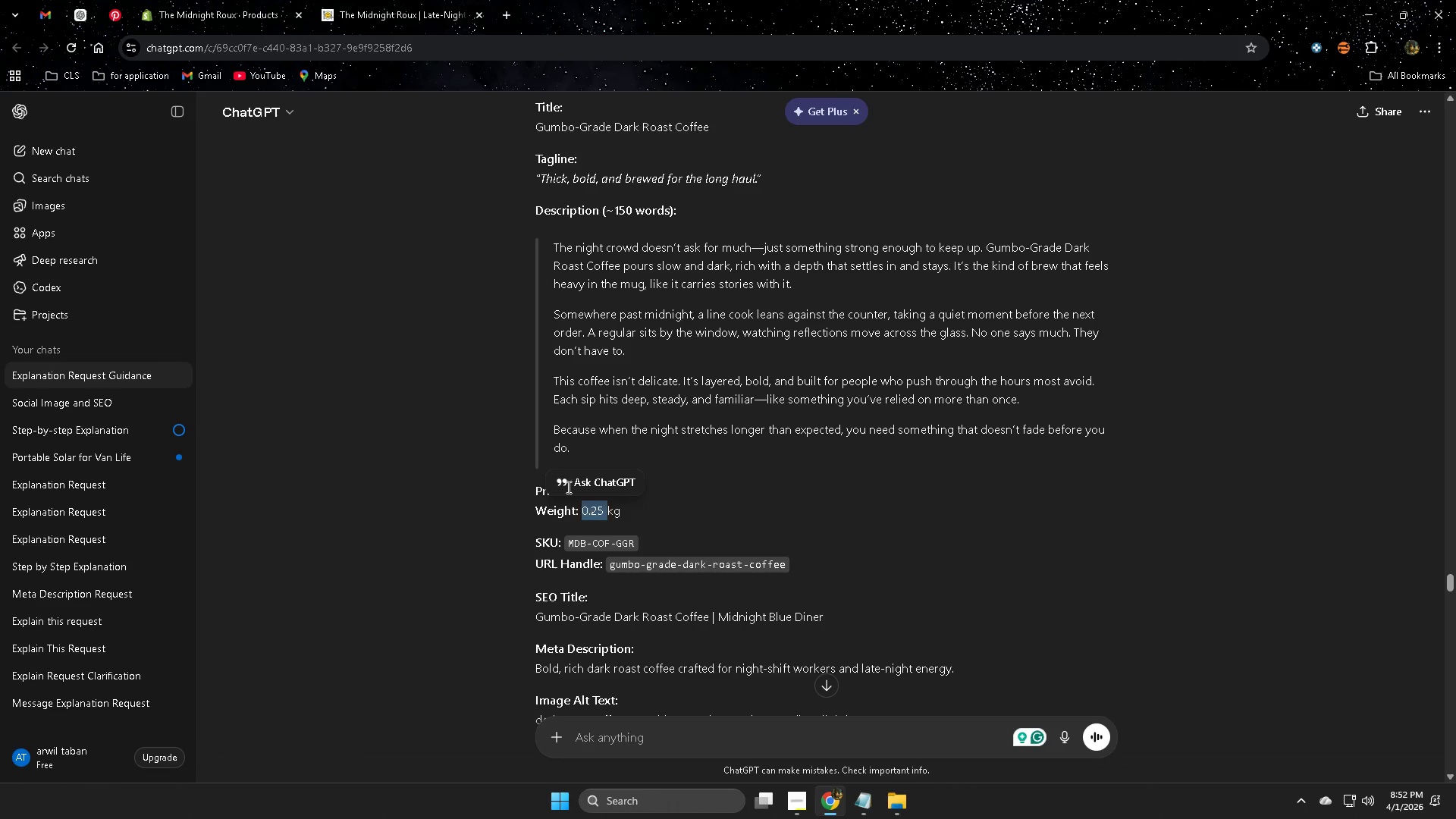 
key(Control+C)
 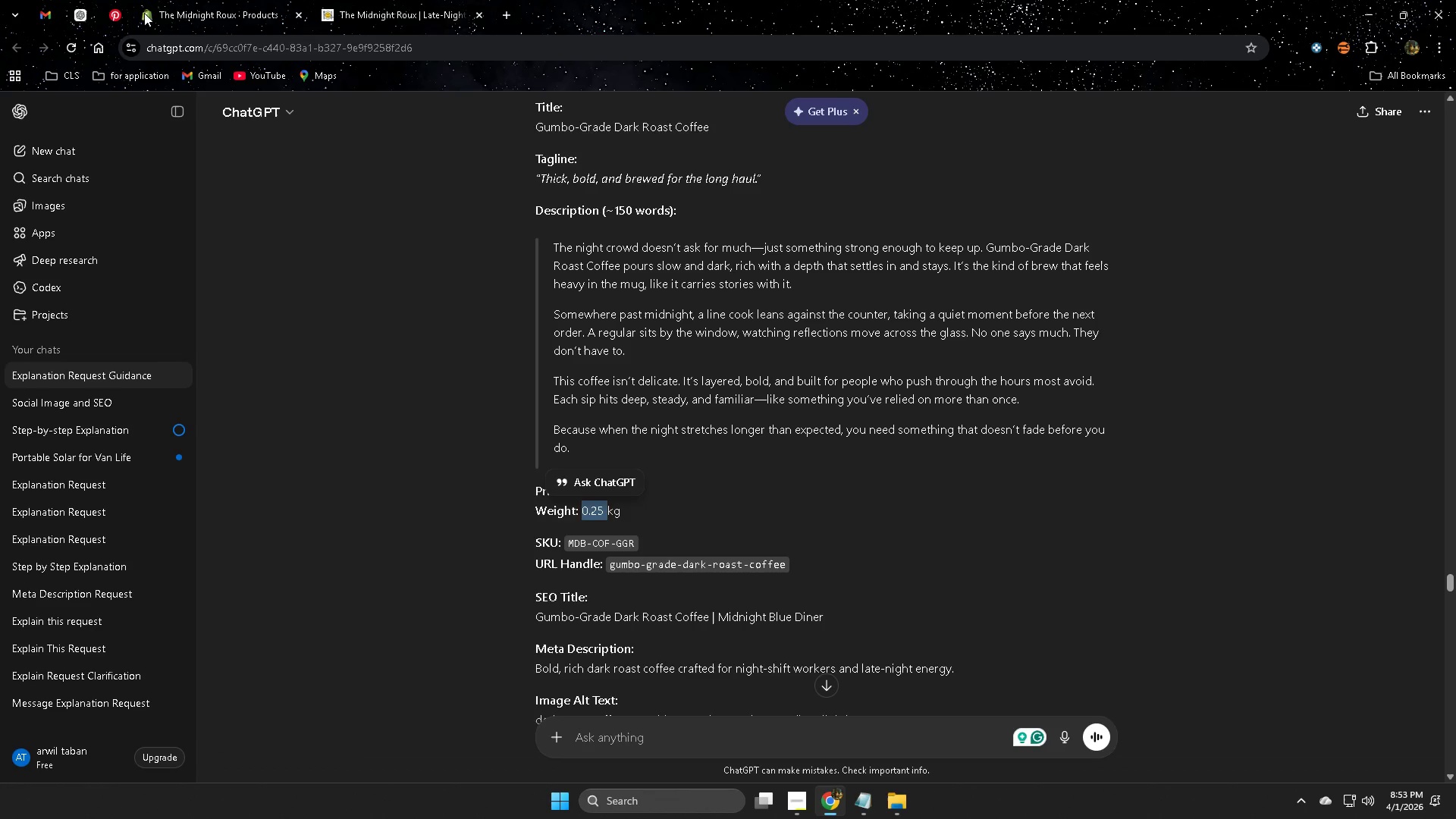 
left_click([199, 4])
 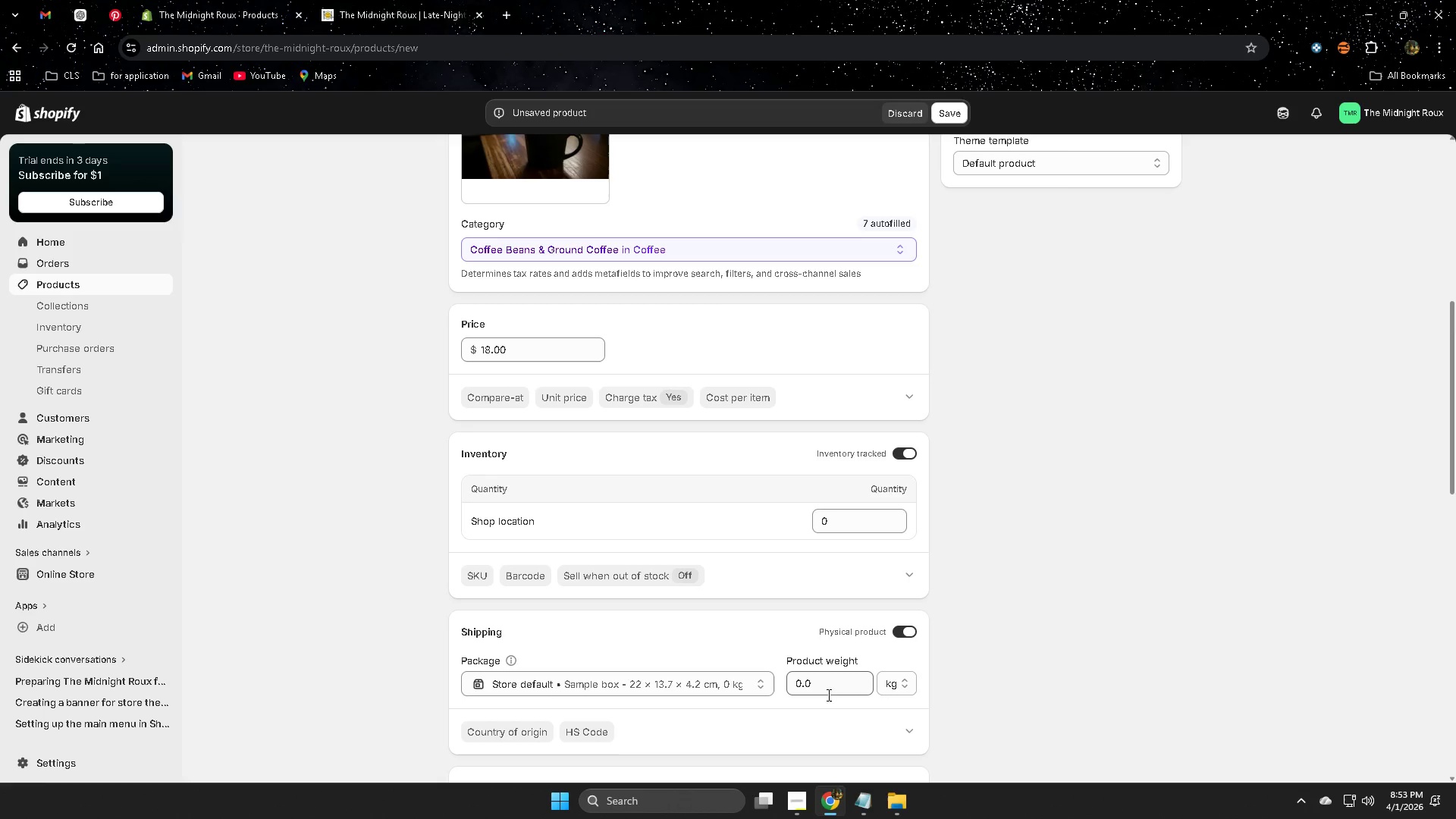 
double_click([827, 690])
 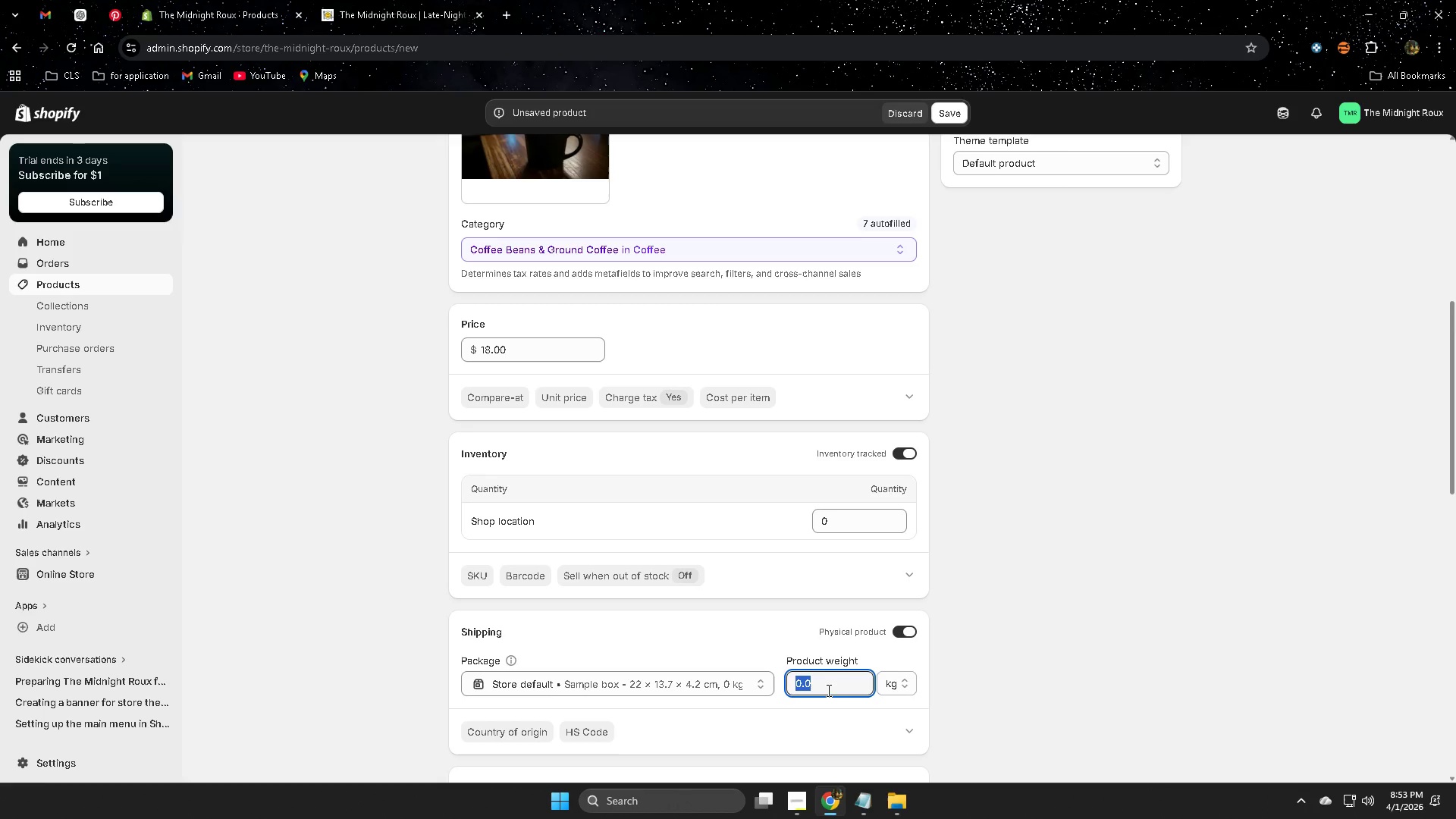 
key(Control+ControlLeft)
 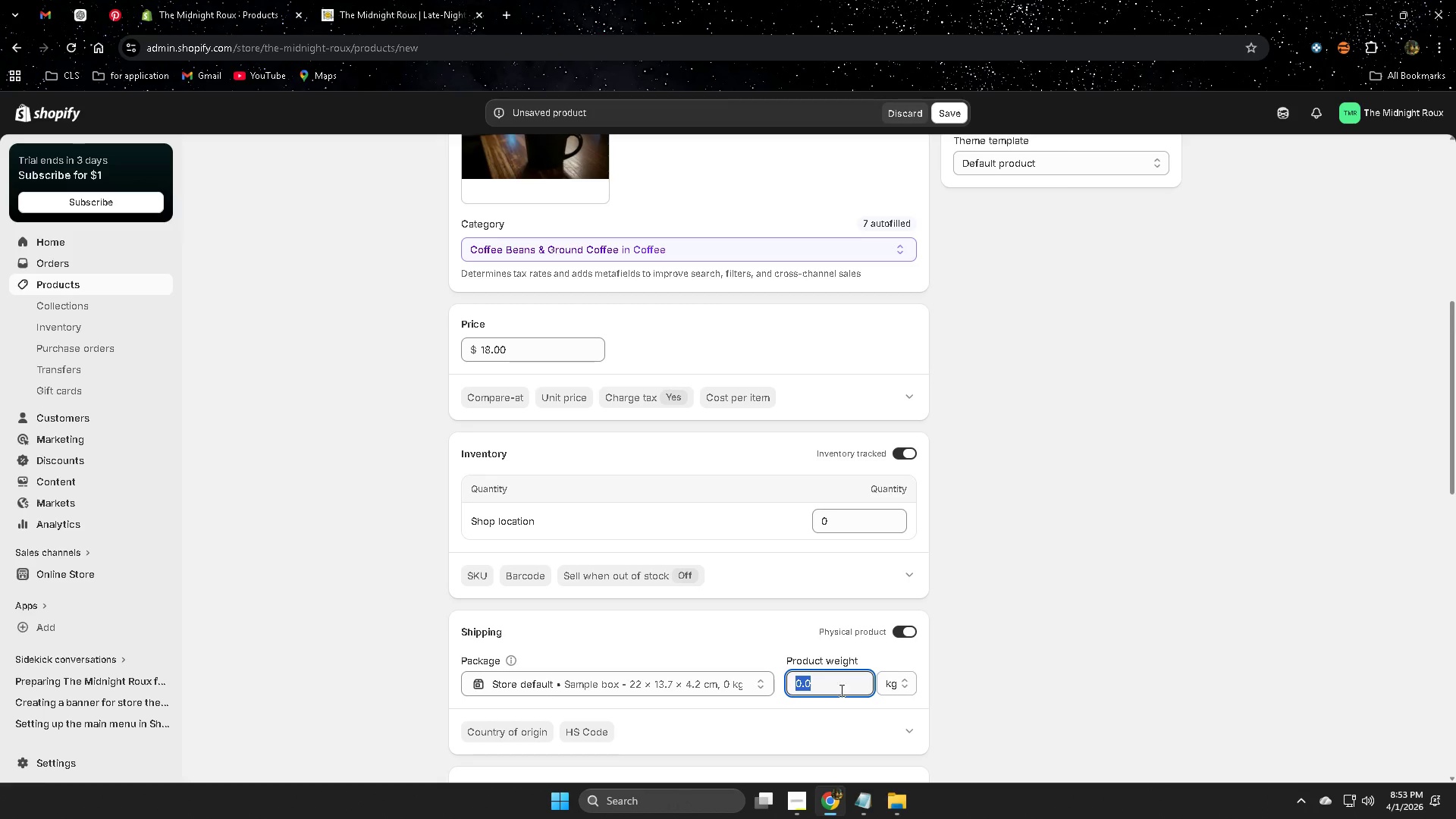 
key(Control+V)
 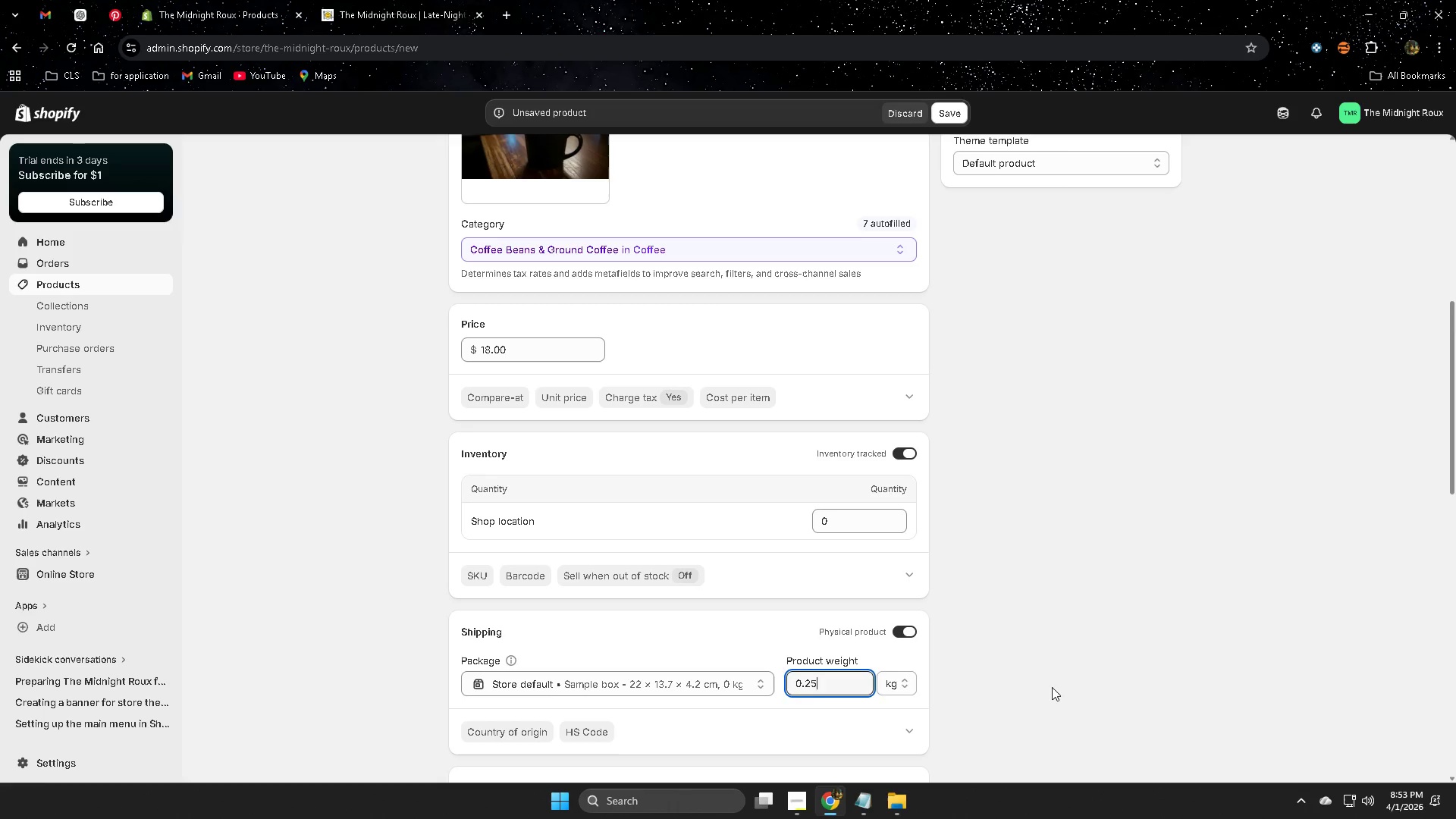 
left_click([1052, 686])
 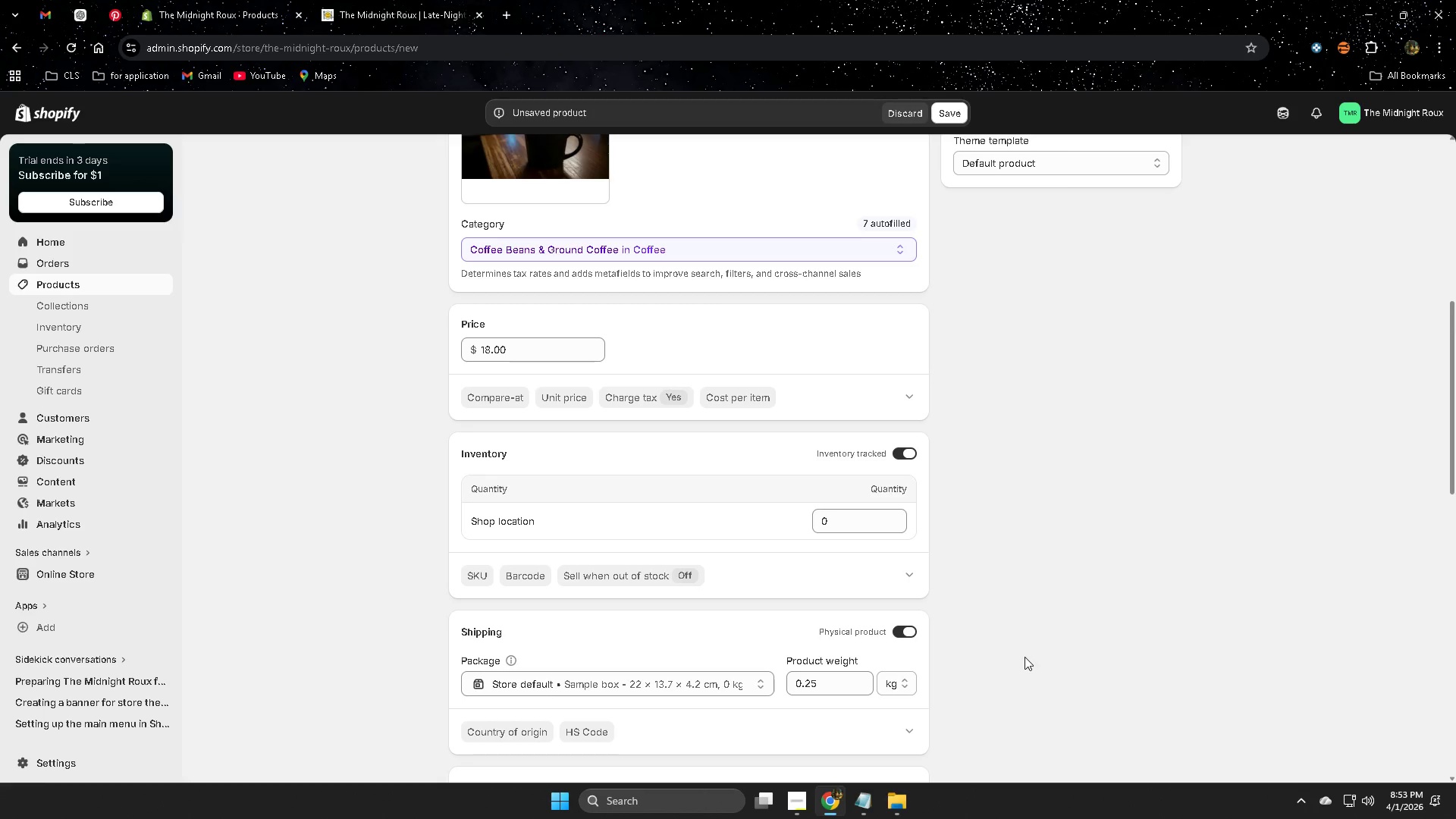 
scroll: coordinate [1007, 651], scroll_direction: down, amount: 1.0
 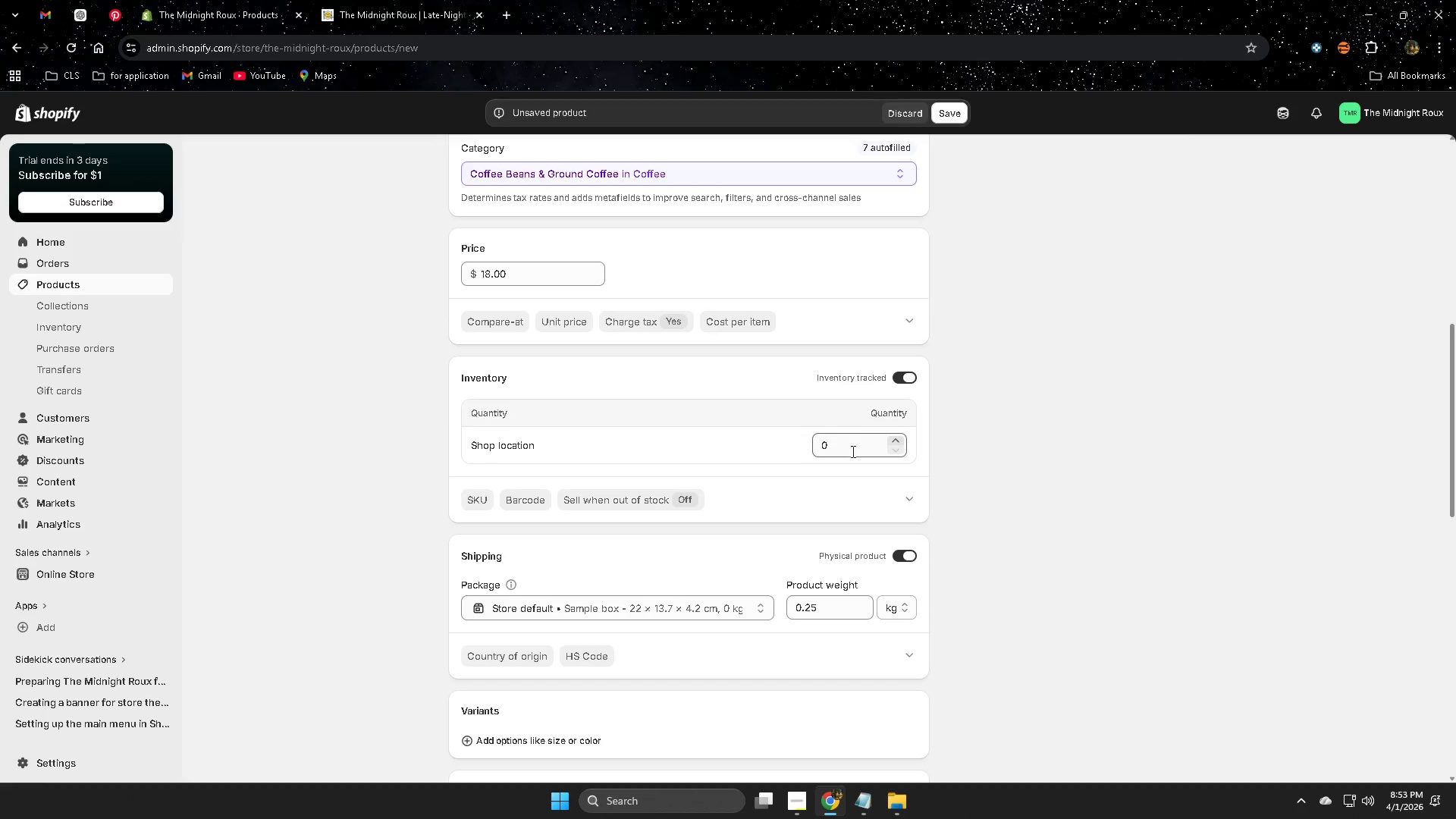 
type(12)
 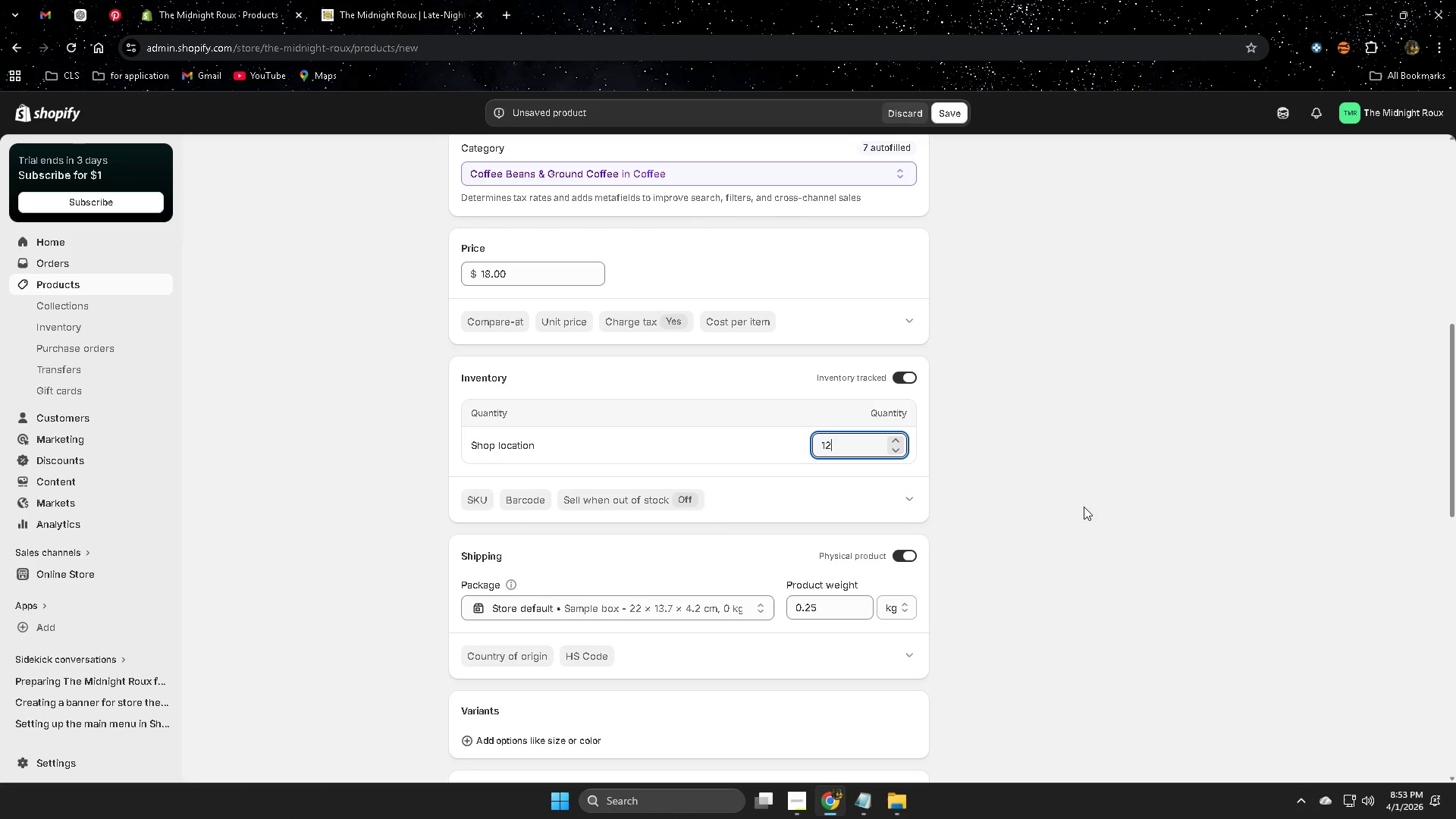 
left_click([1084, 520])
 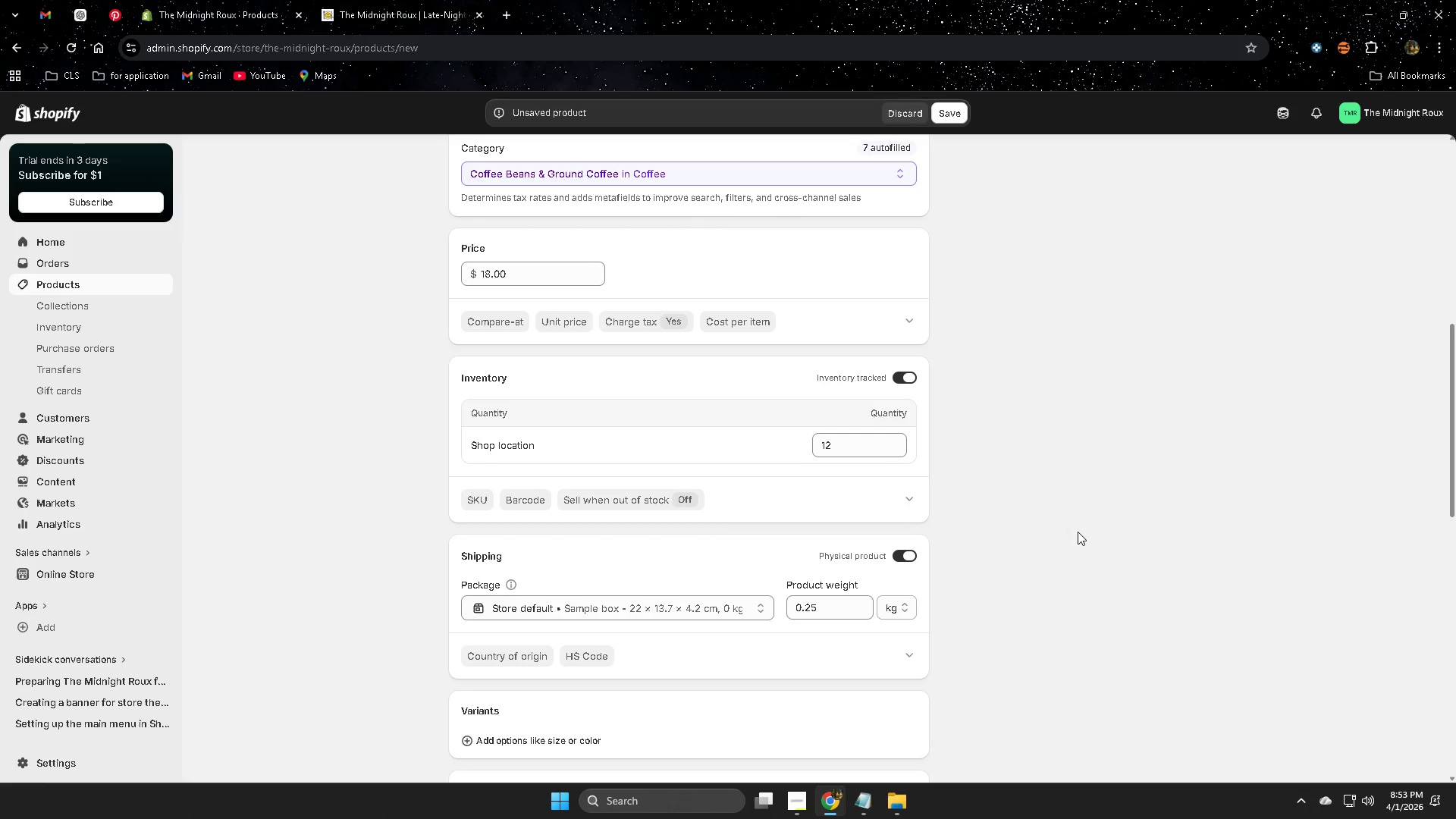 
scroll: coordinate [993, 597], scroll_direction: down, amount: 12.0
 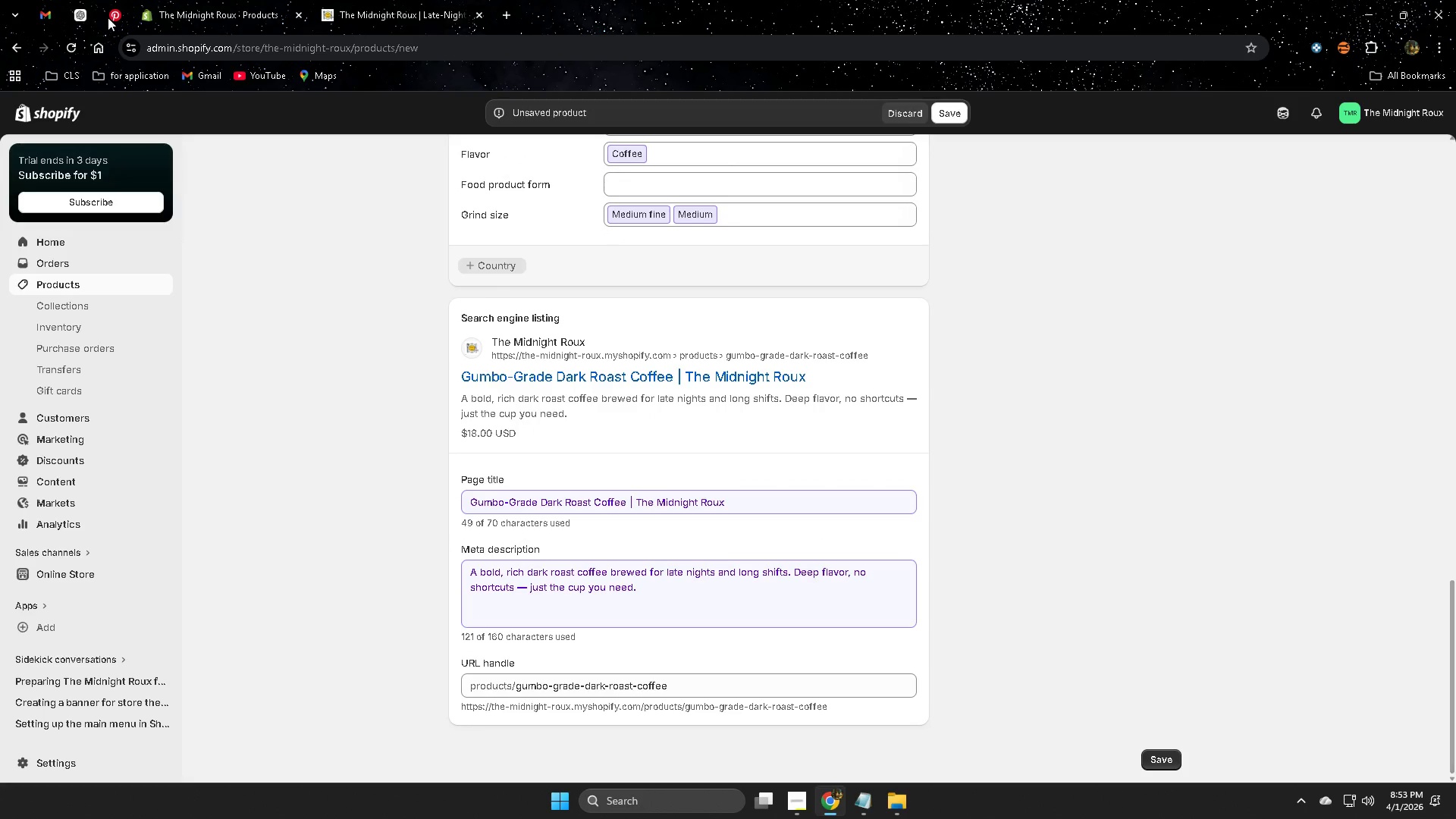 
left_click([83, 14])
 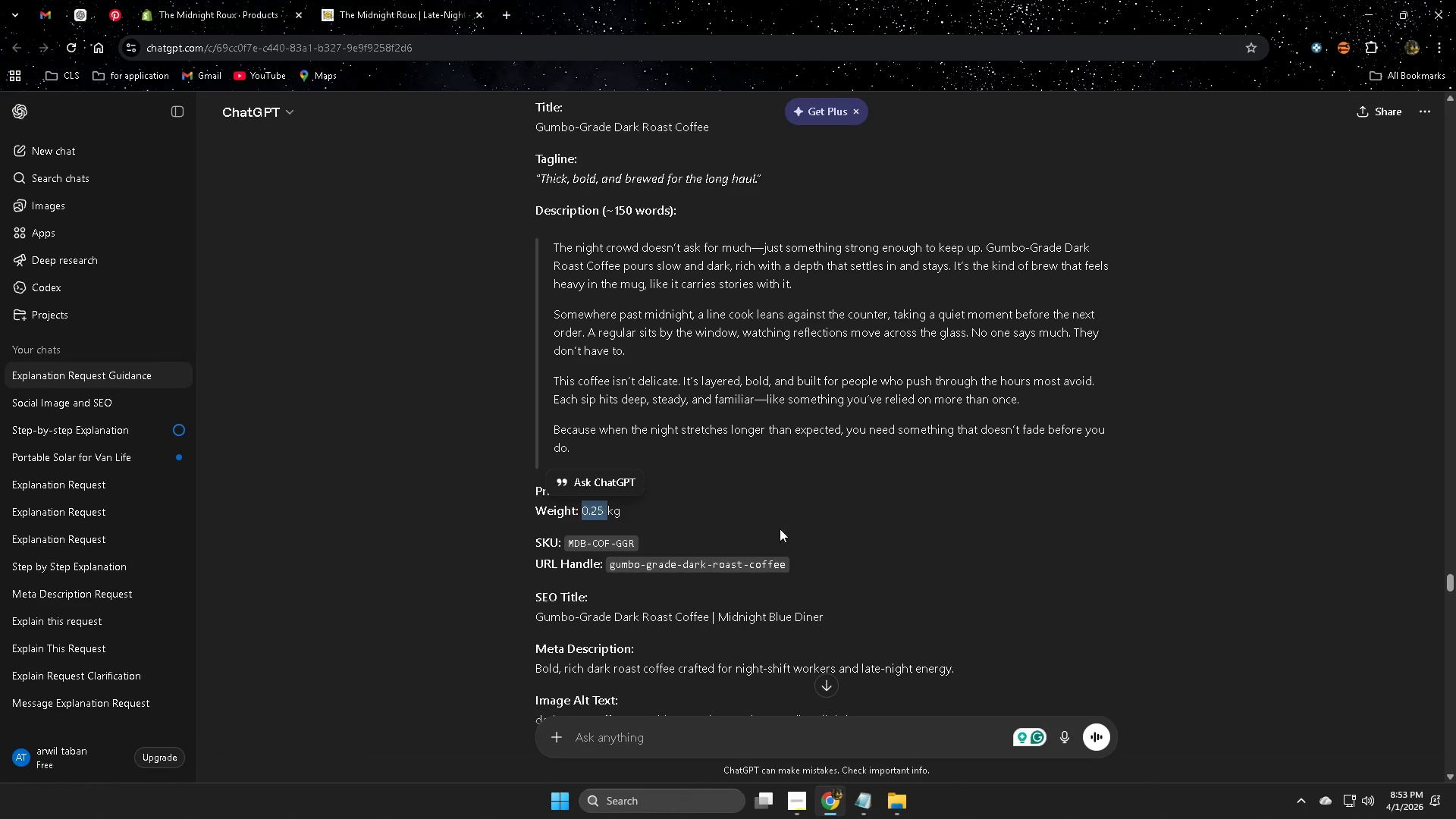 
left_click([899, 508])
 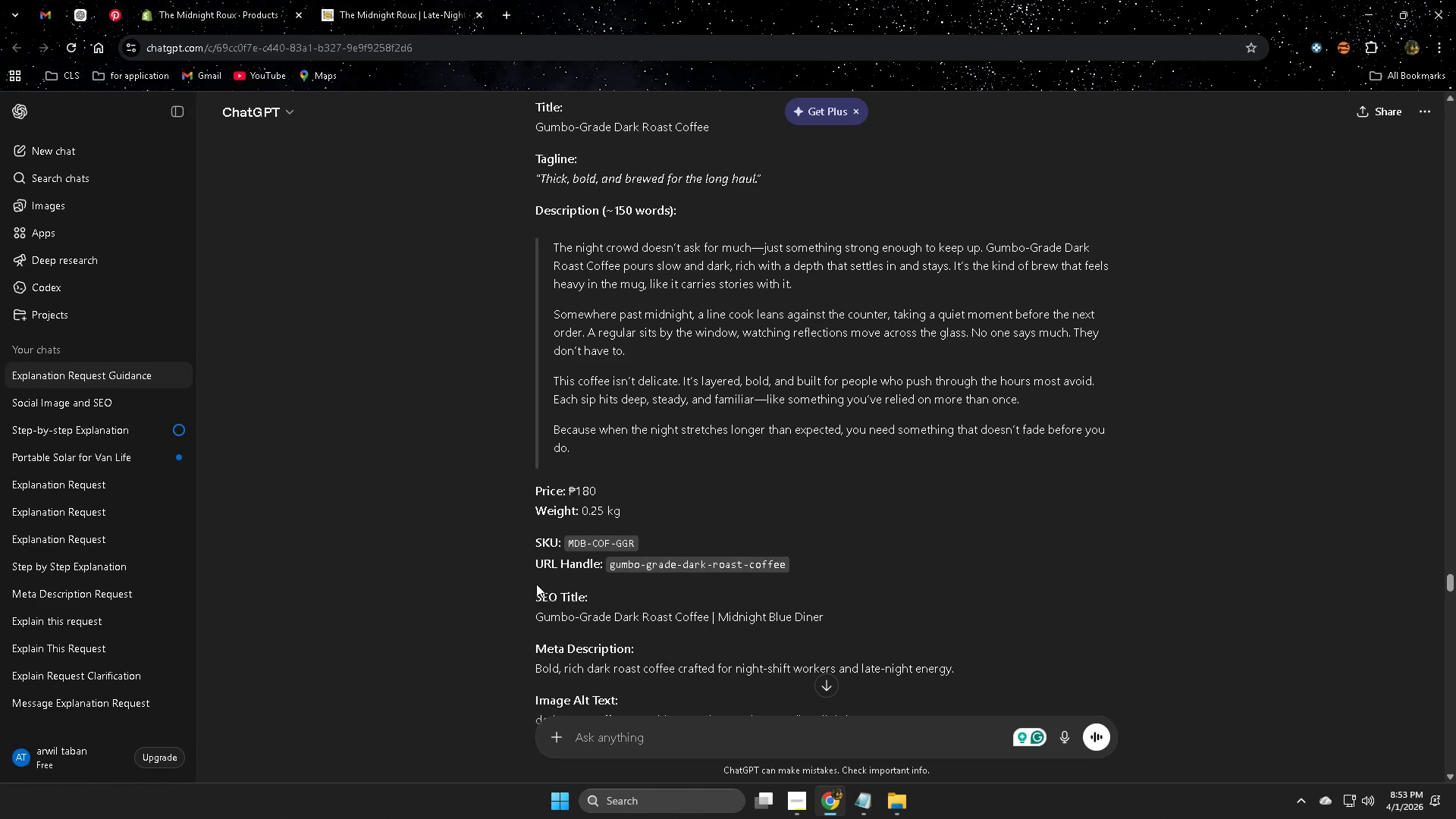 
left_click([548, 618])
 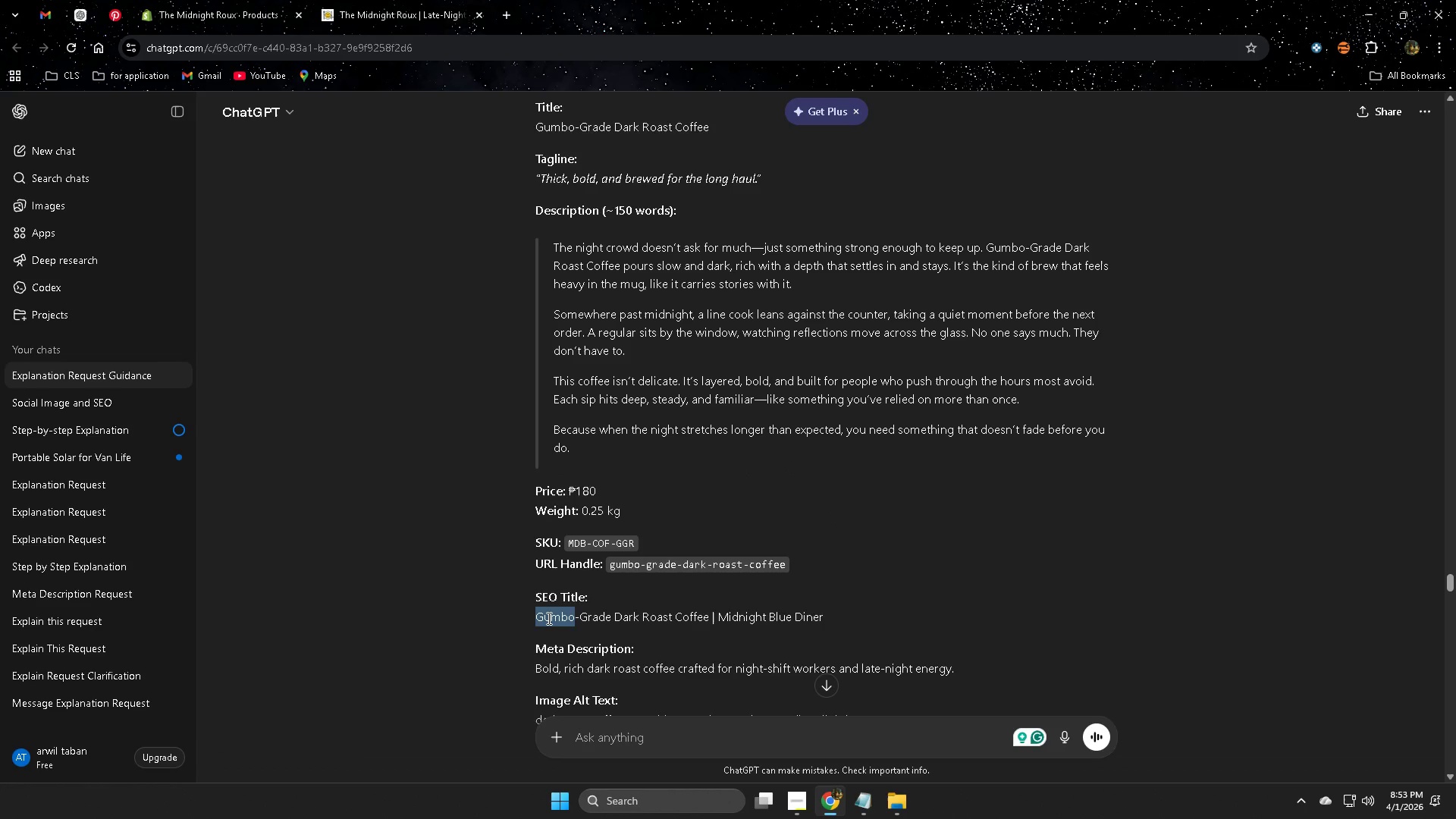 
left_click_drag(start_coordinate=[548, 618], to_coordinate=[821, 618])
 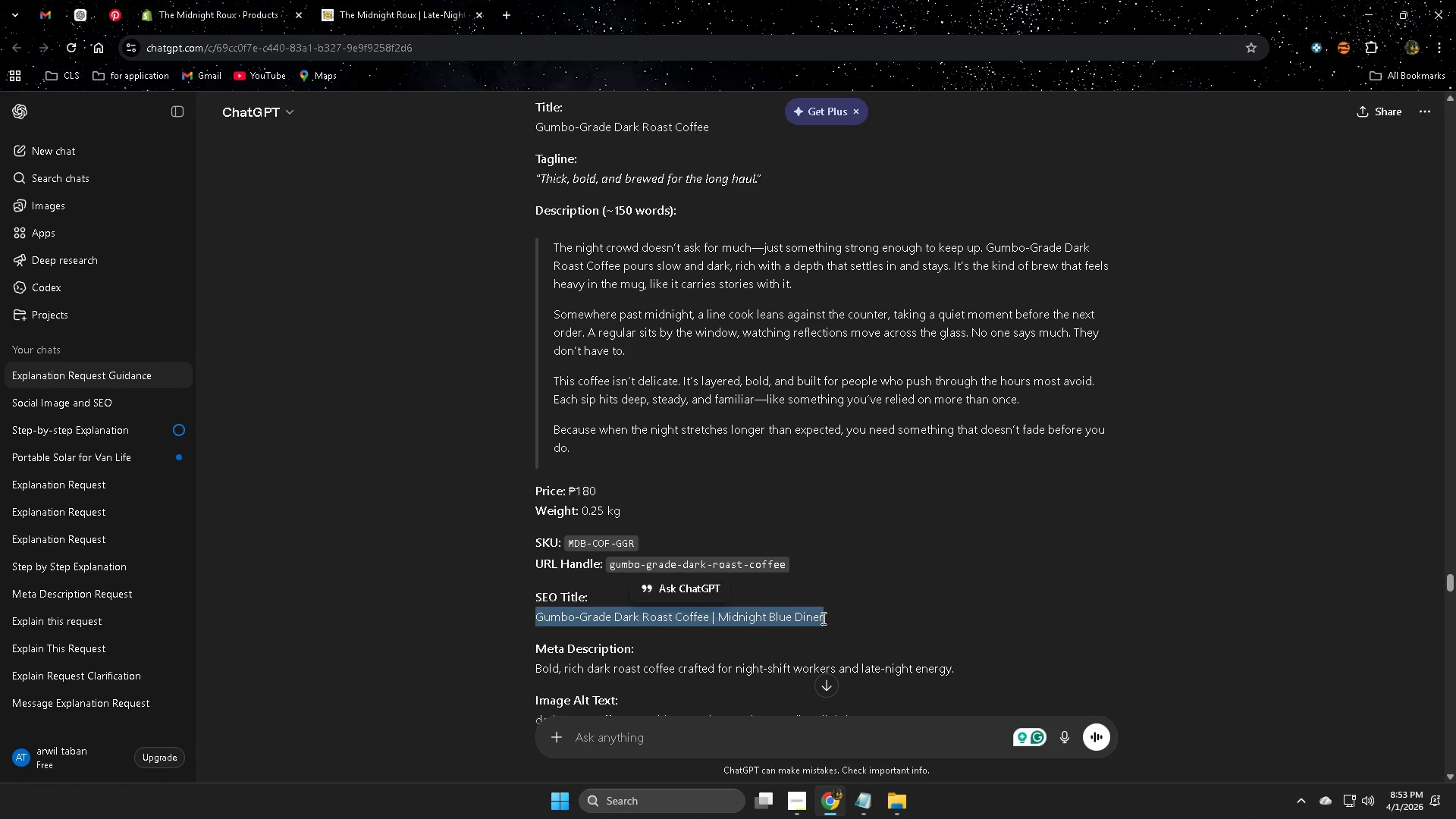 
key(Control+C)
 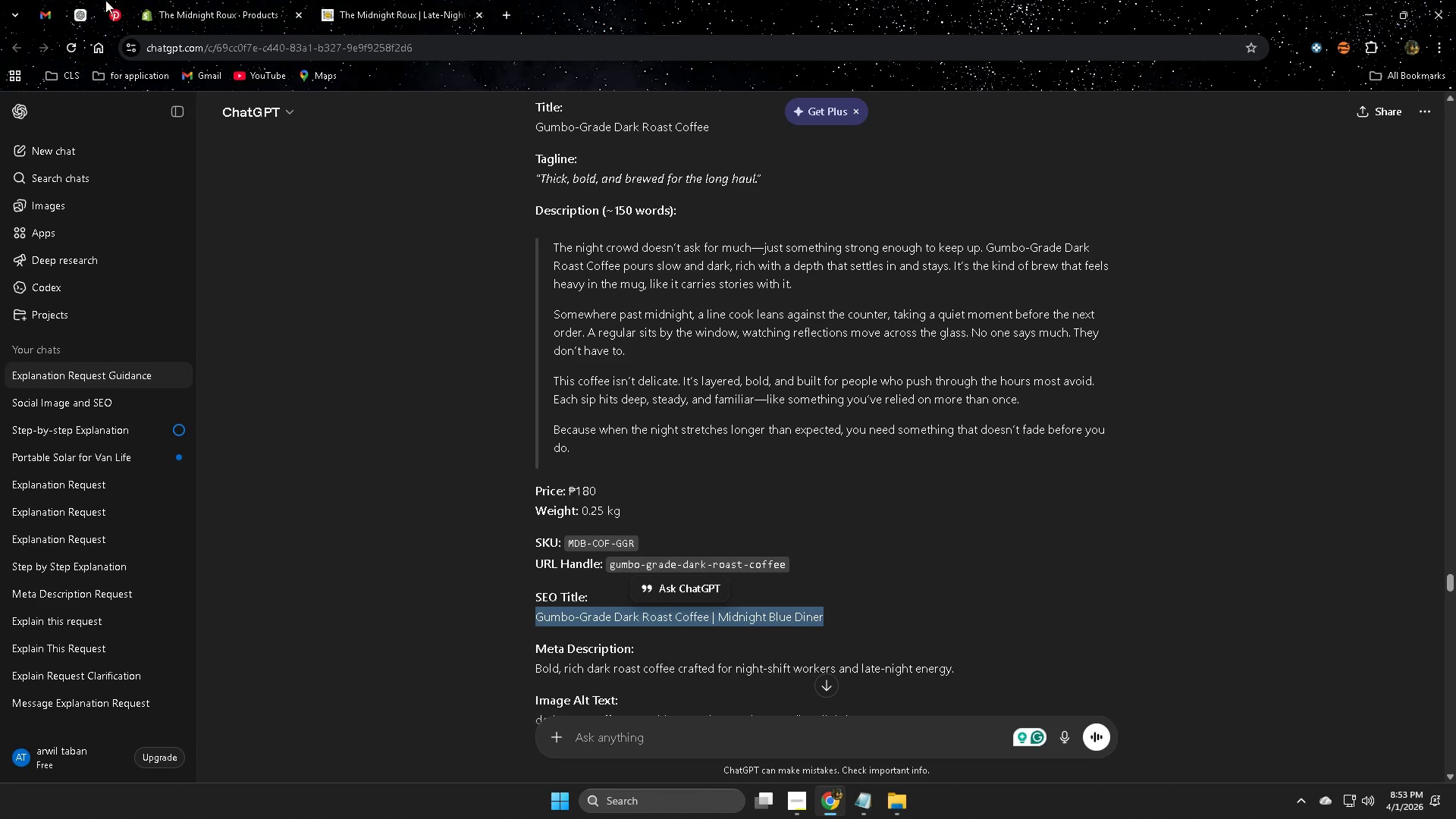 
left_click([182, 2])
 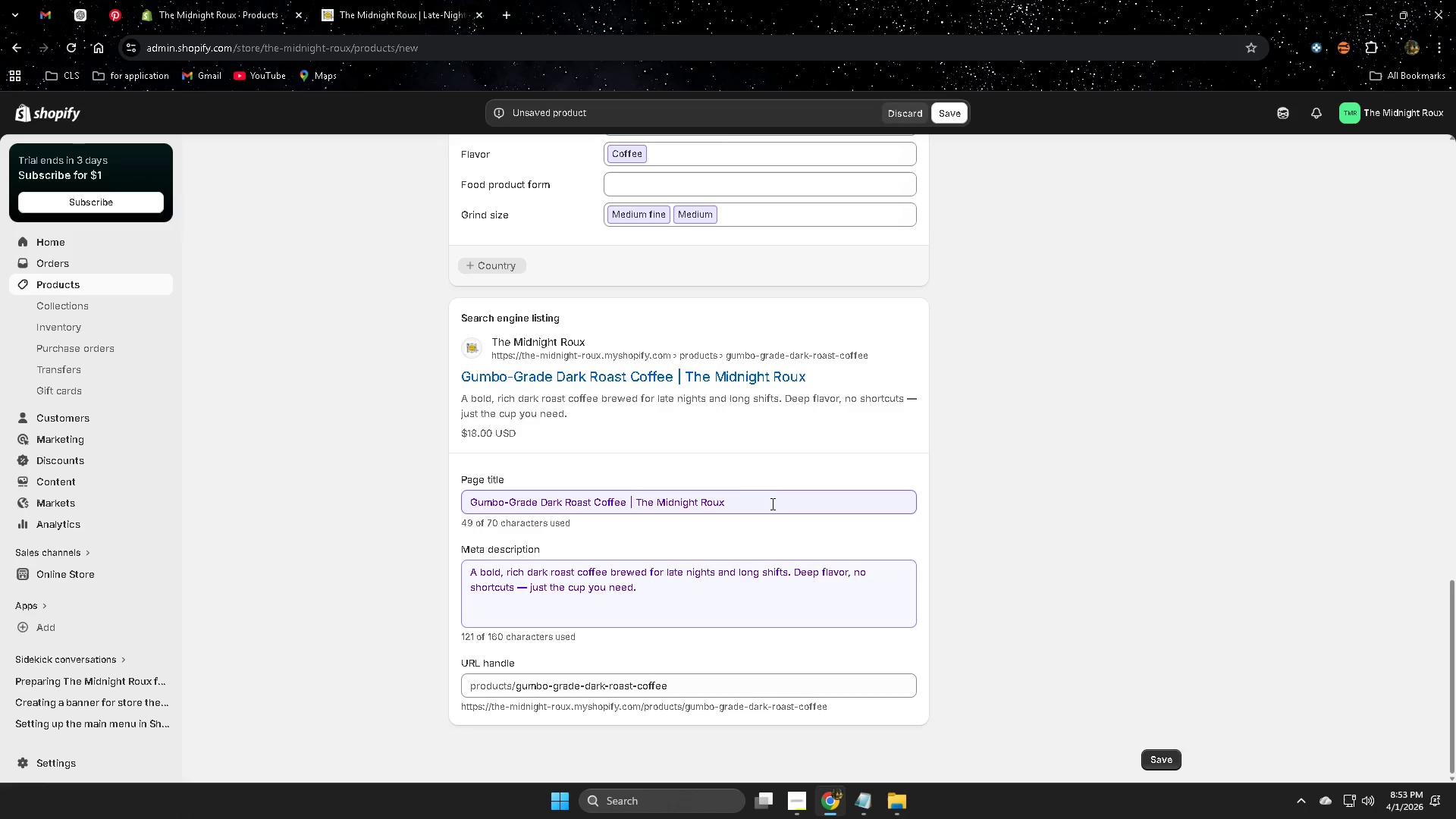 
double_click([771, 500])
 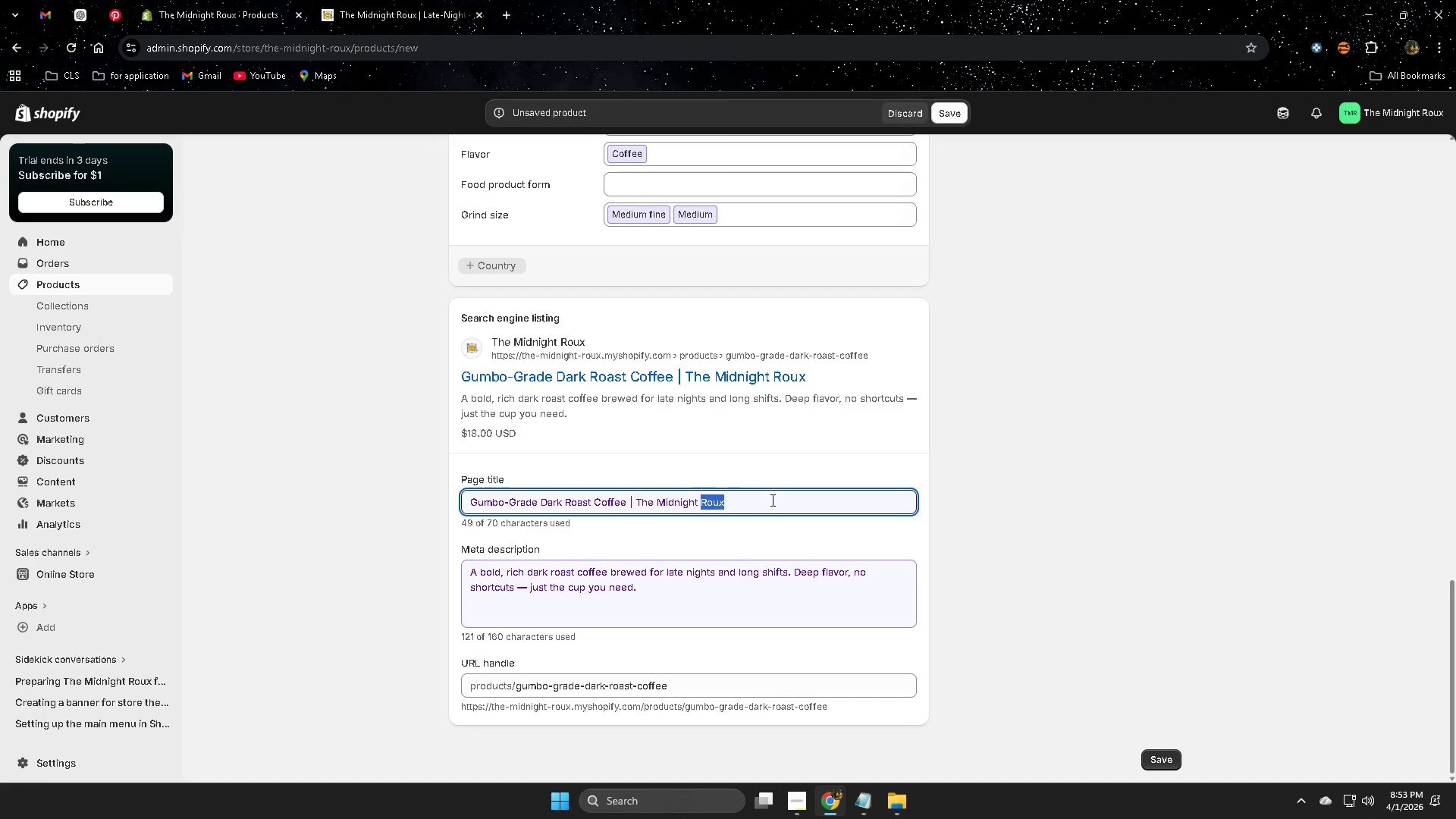 
triple_click([771, 500])
 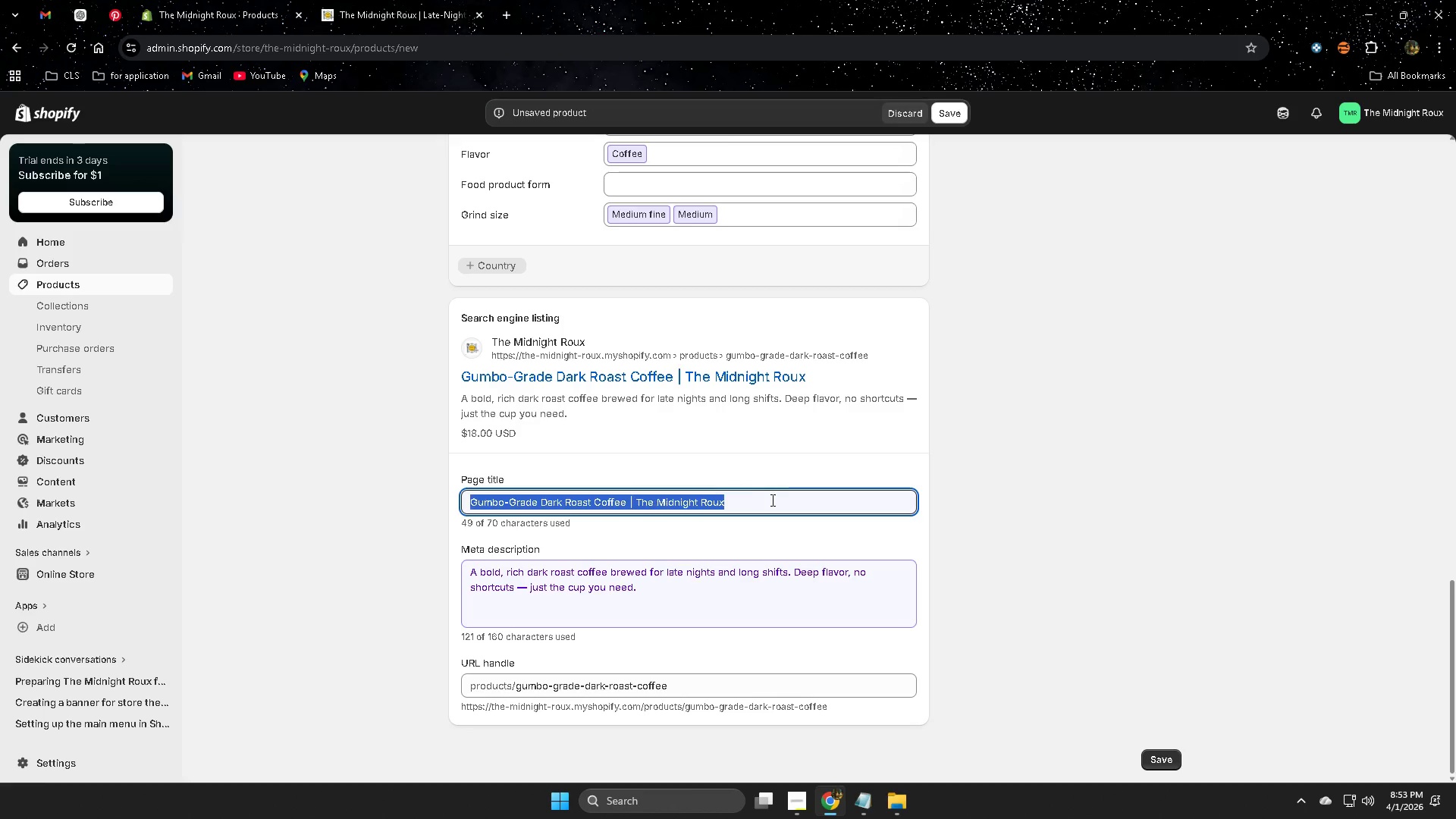 
key(Control+V)
 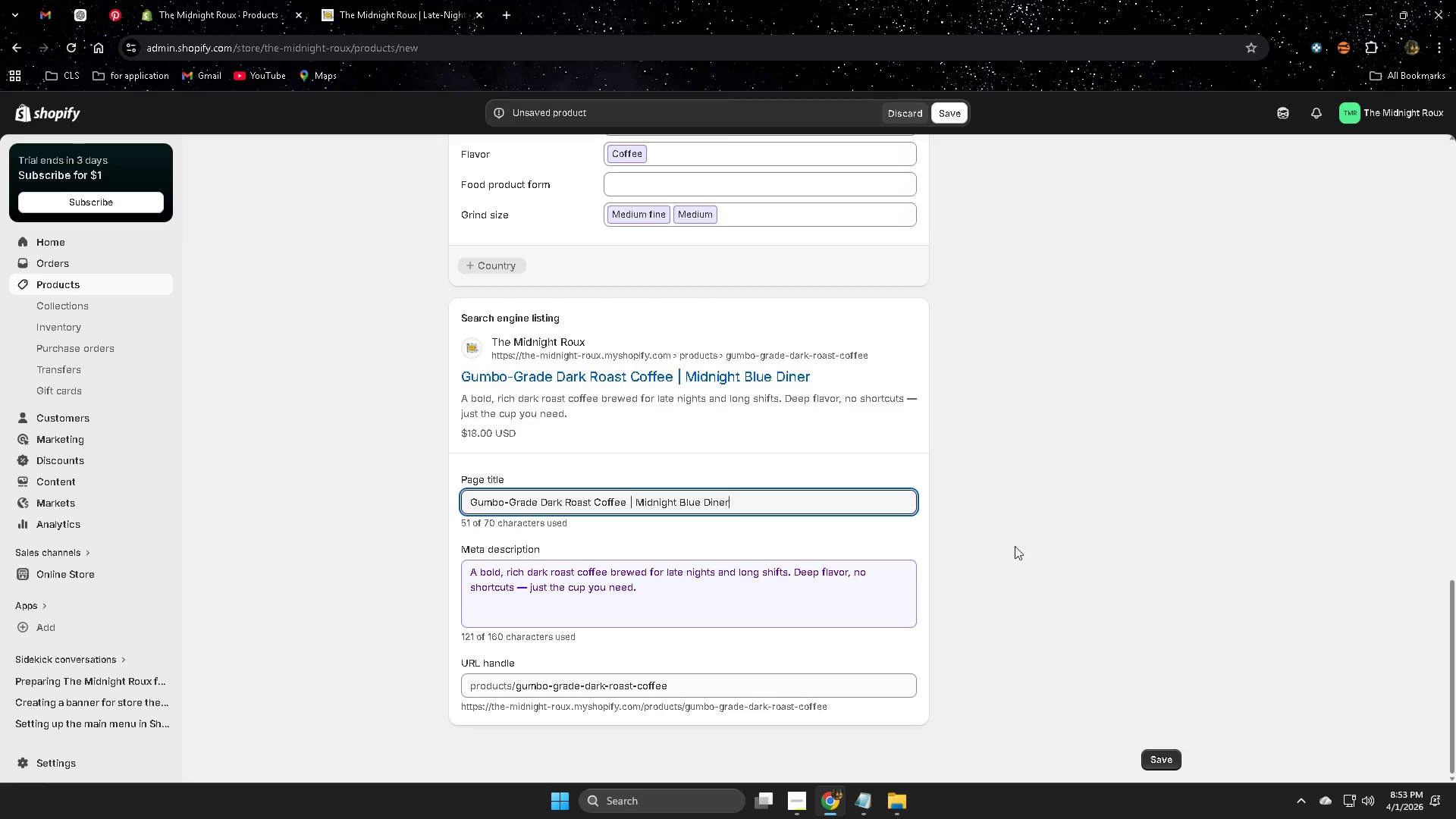 
left_click([1067, 550])
 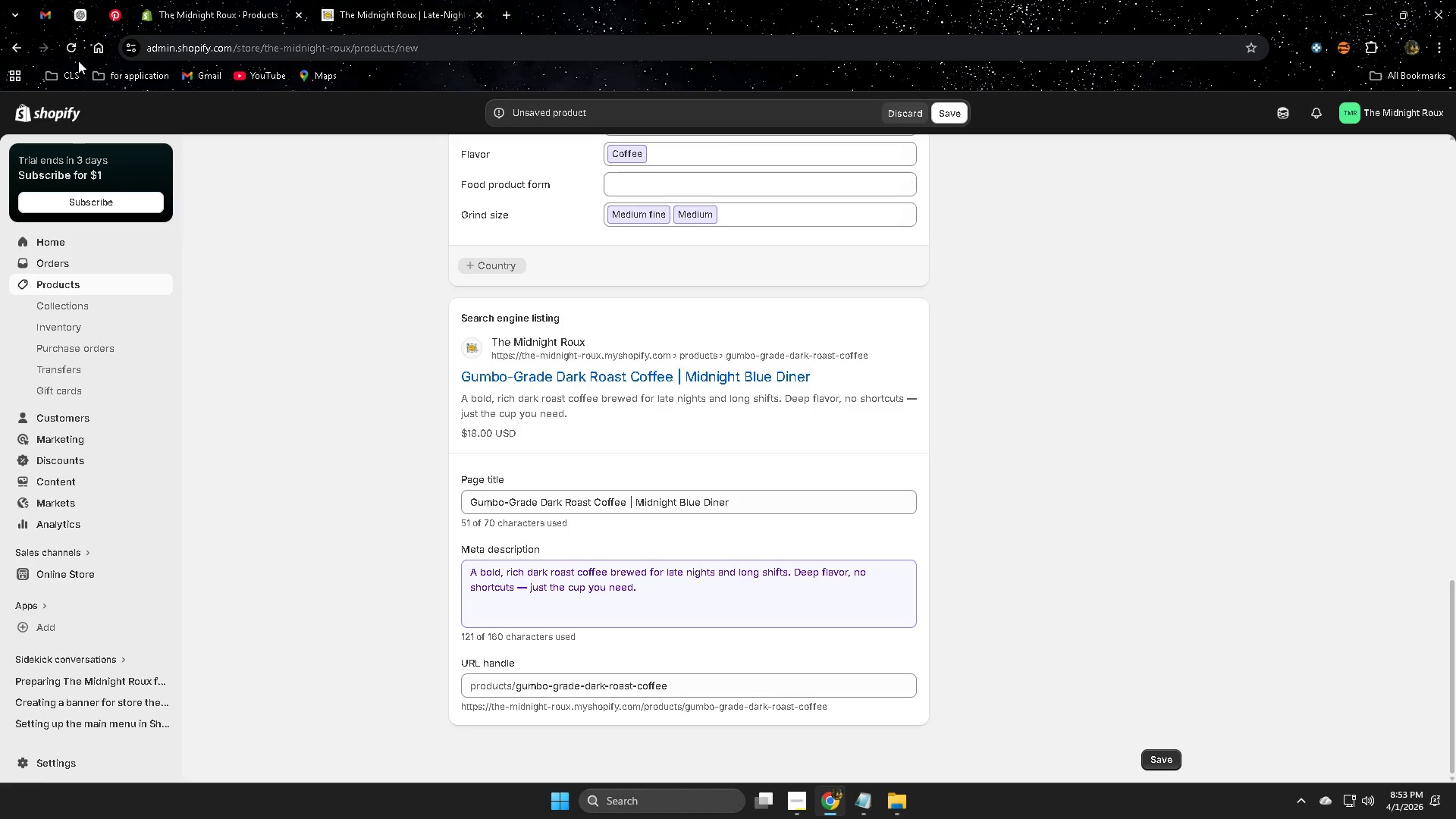 
wait(8.52)
 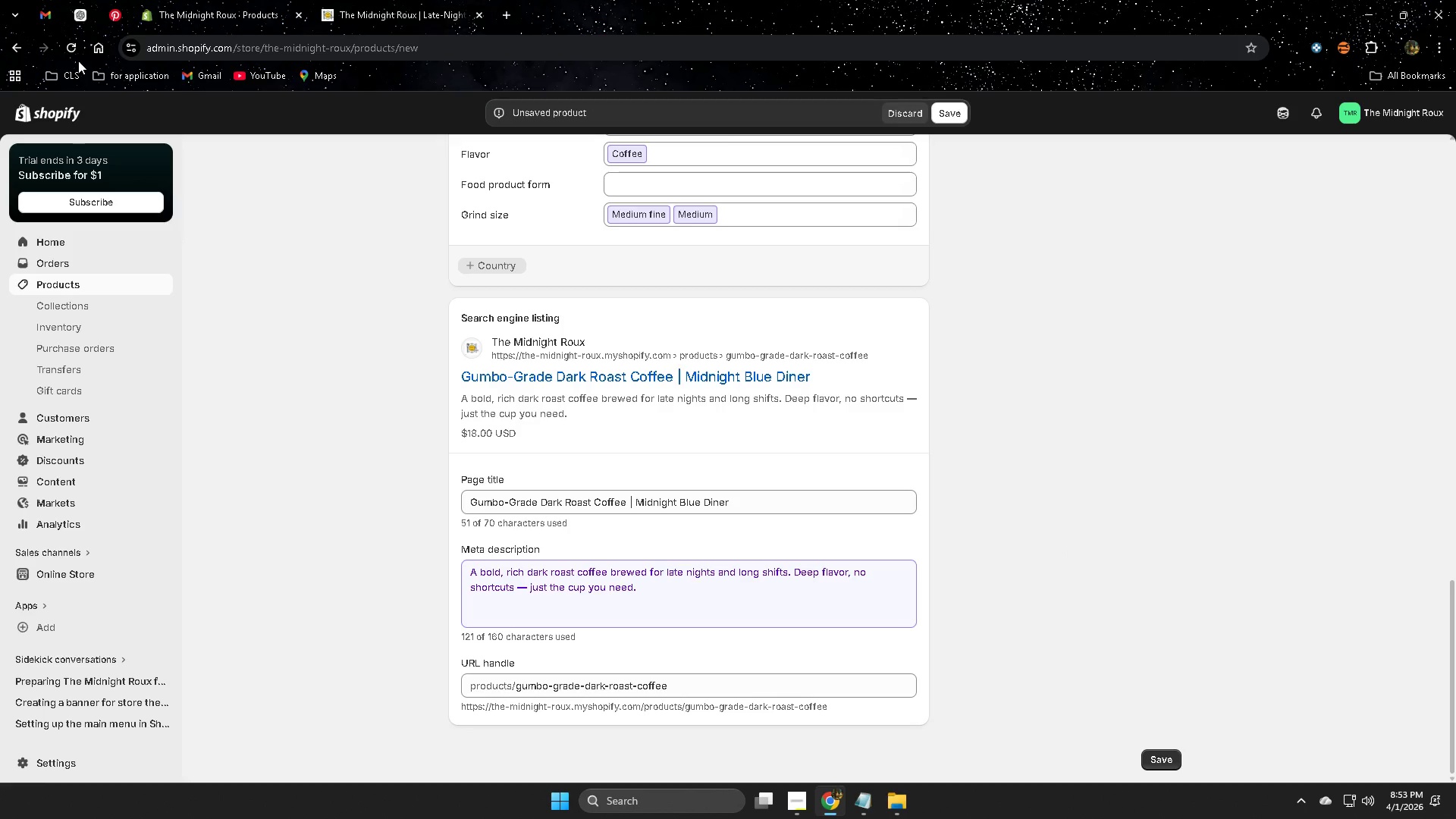 
scroll: coordinate [996, 538], scroll_direction: up, amount: 10.0
 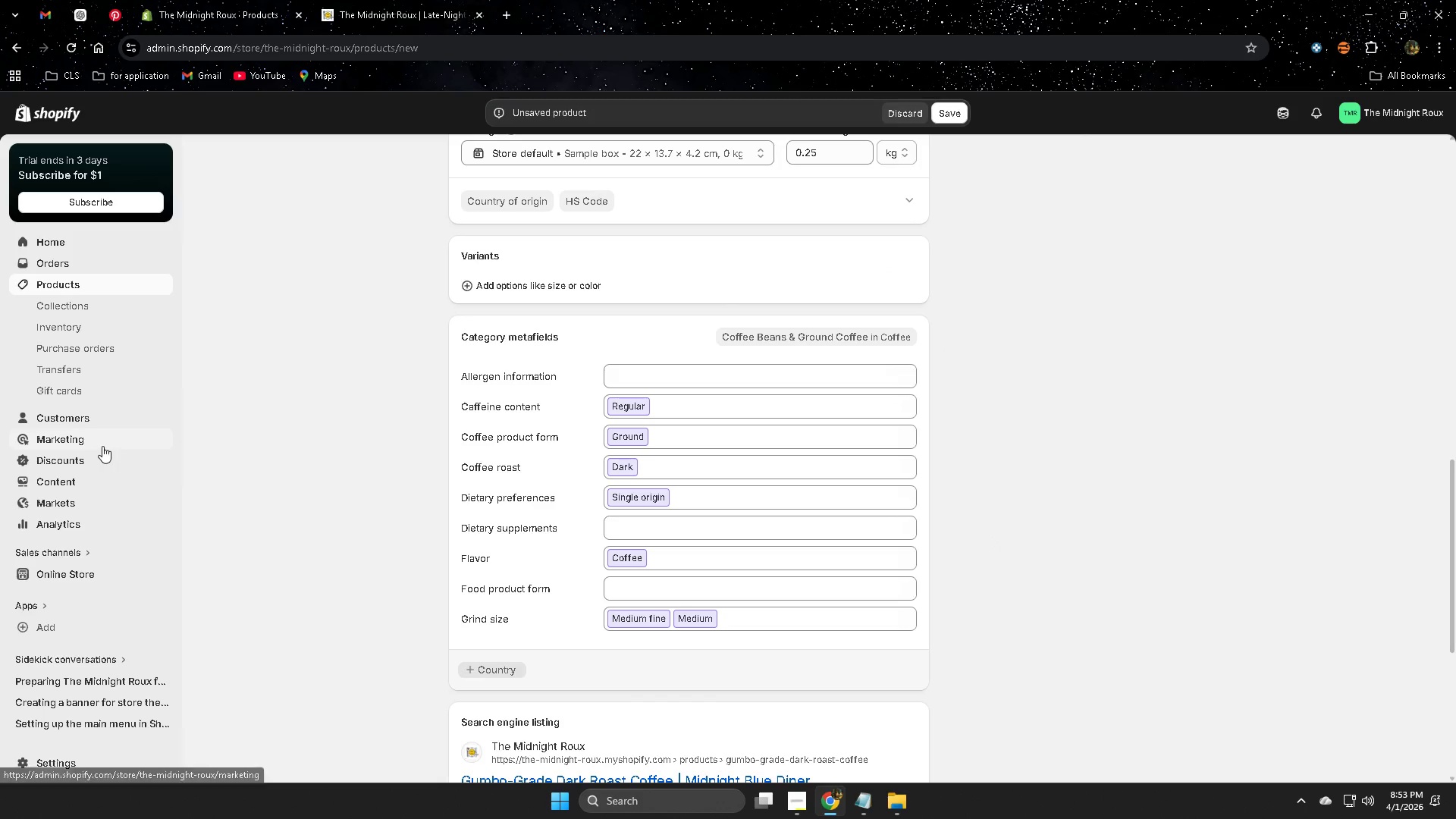 
mouse_move([101, 567])
 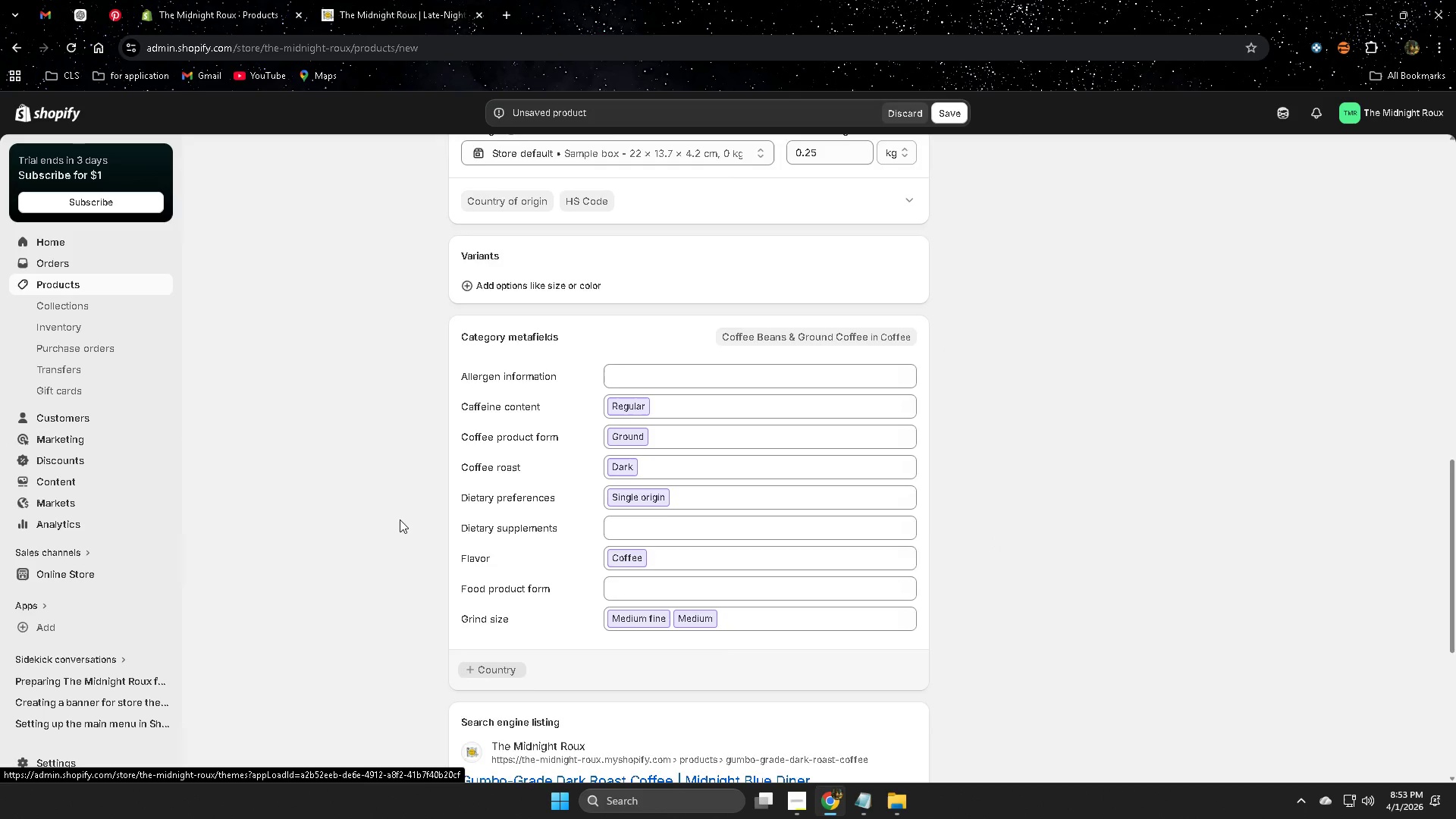 
scroll: coordinate [400, 519], scroll_direction: down, amount: 6.0
 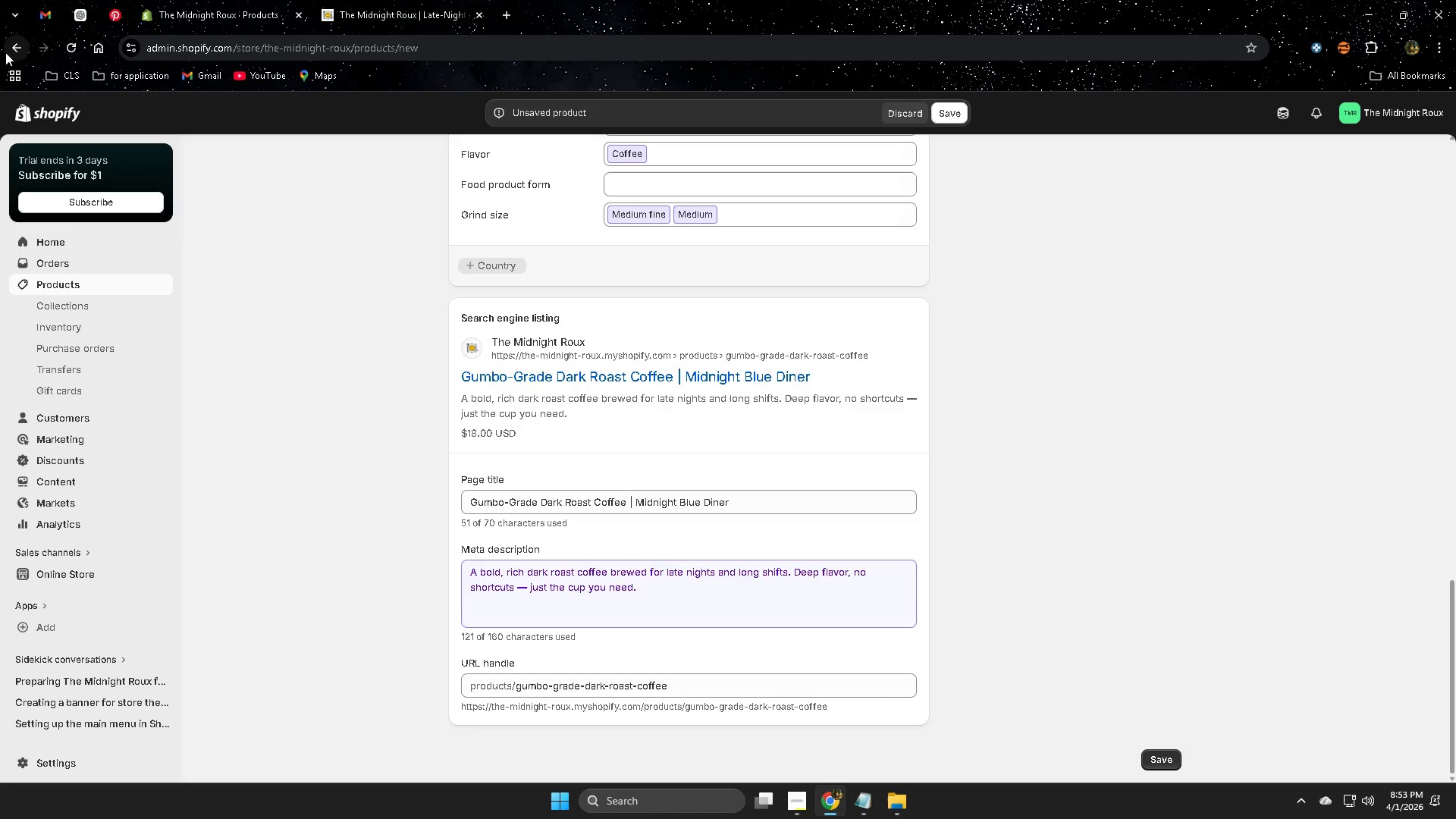 
left_click([46, 14])
 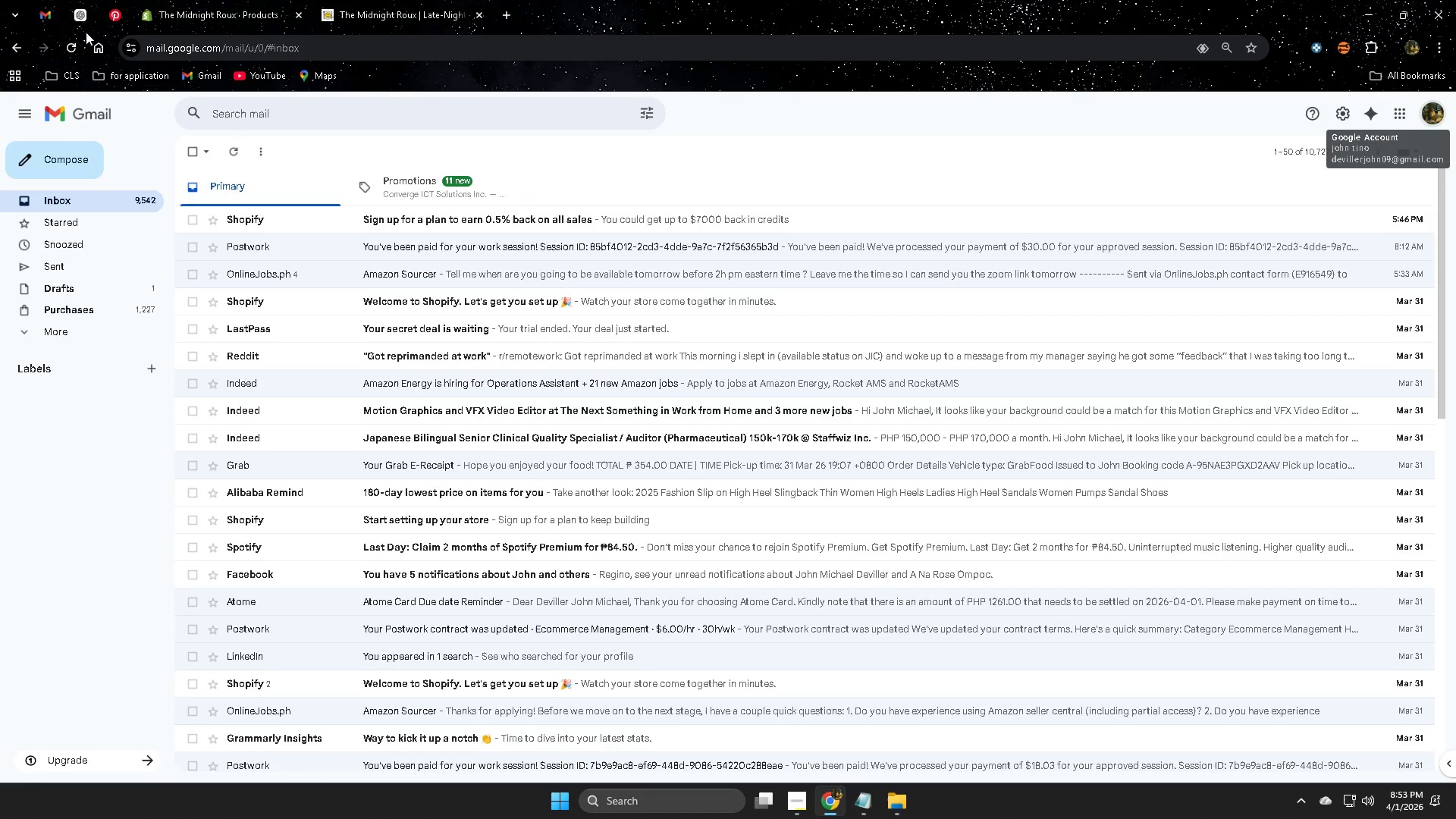 
left_click([83, 9])
 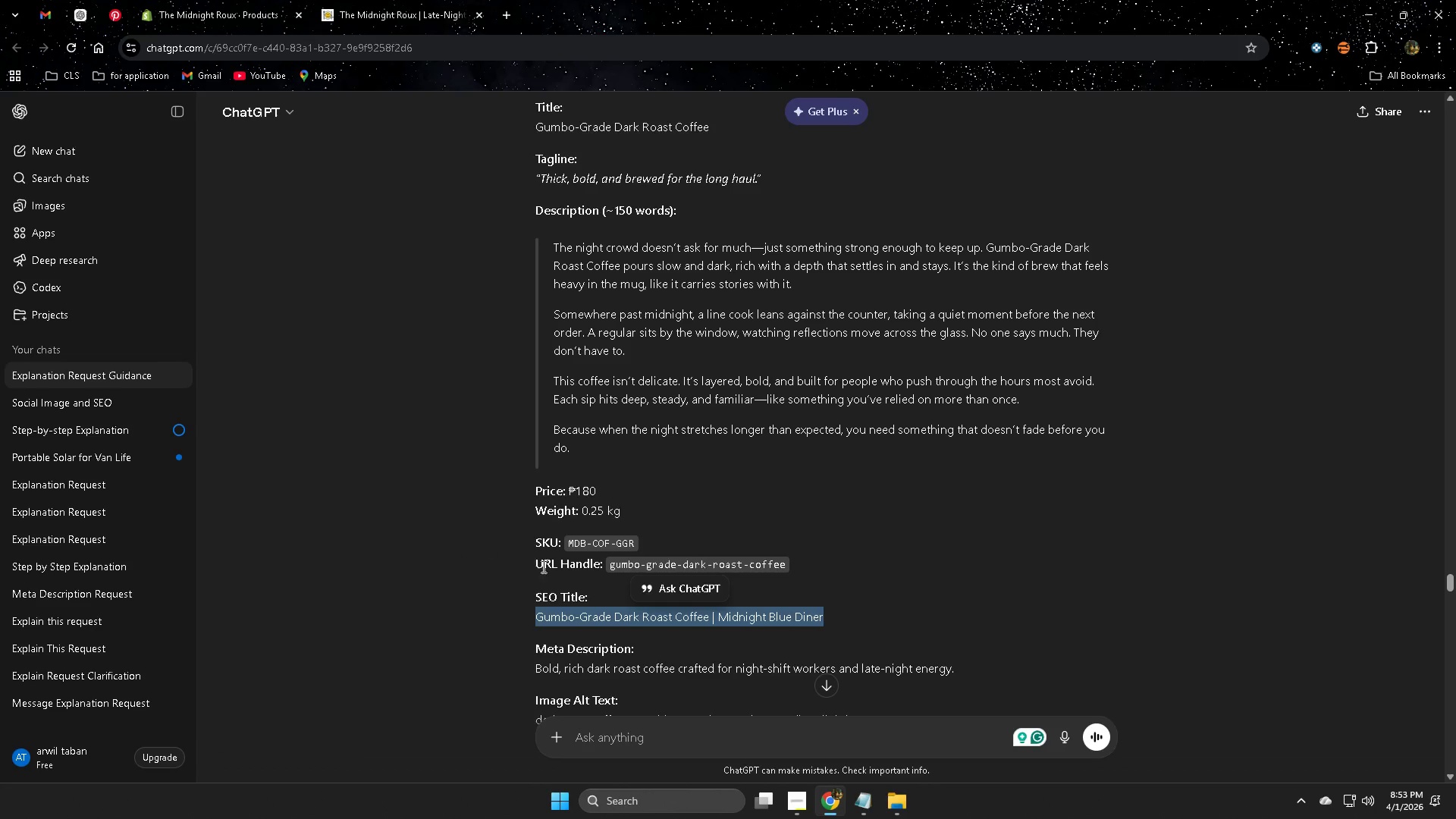 
scroll: coordinate [588, 570], scroll_direction: down, amount: 1.0
 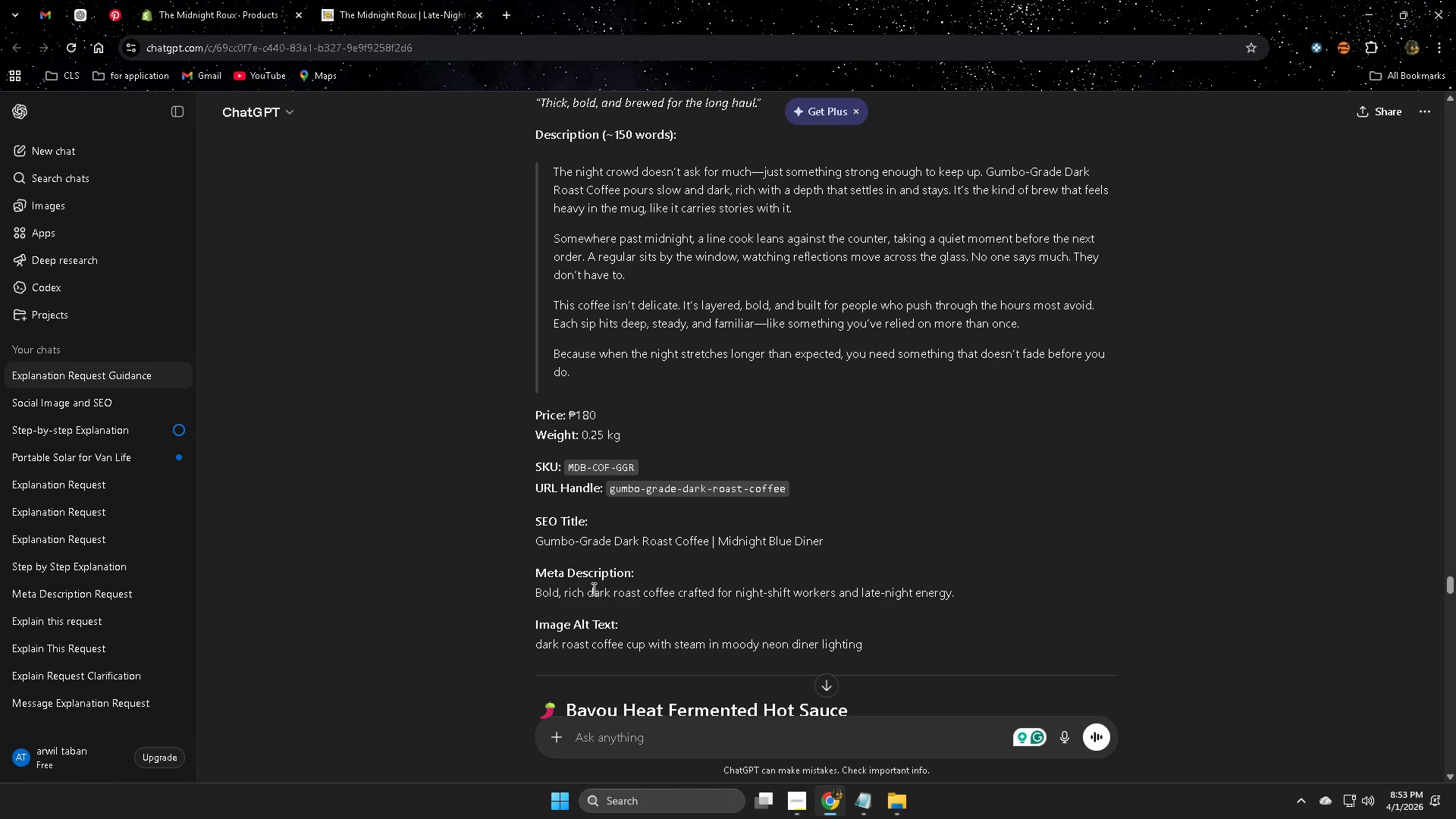 
left_click([548, 592])
 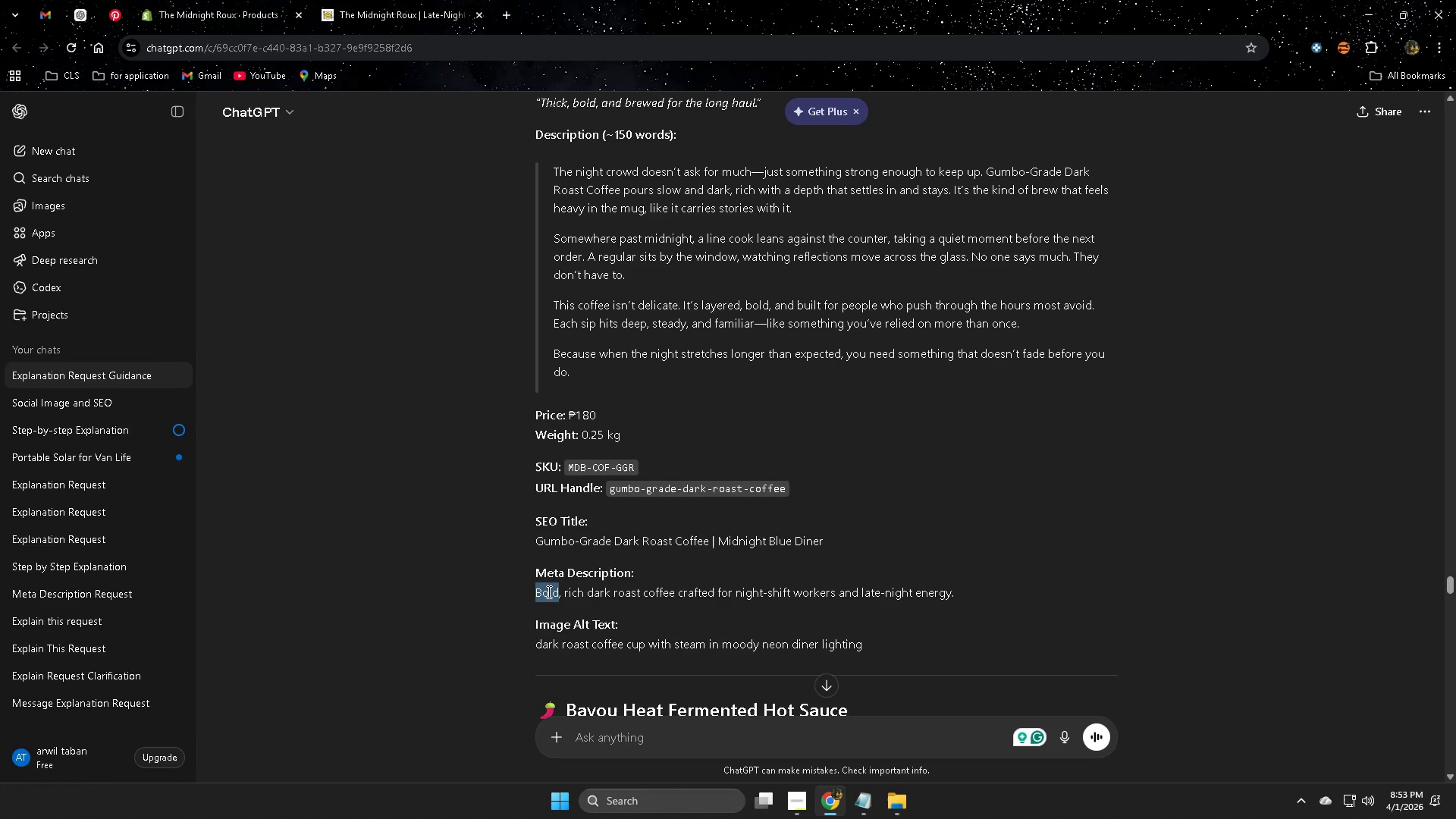 
left_click_drag(start_coordinate=[548, 592], to_coordinate=[952, 593])
 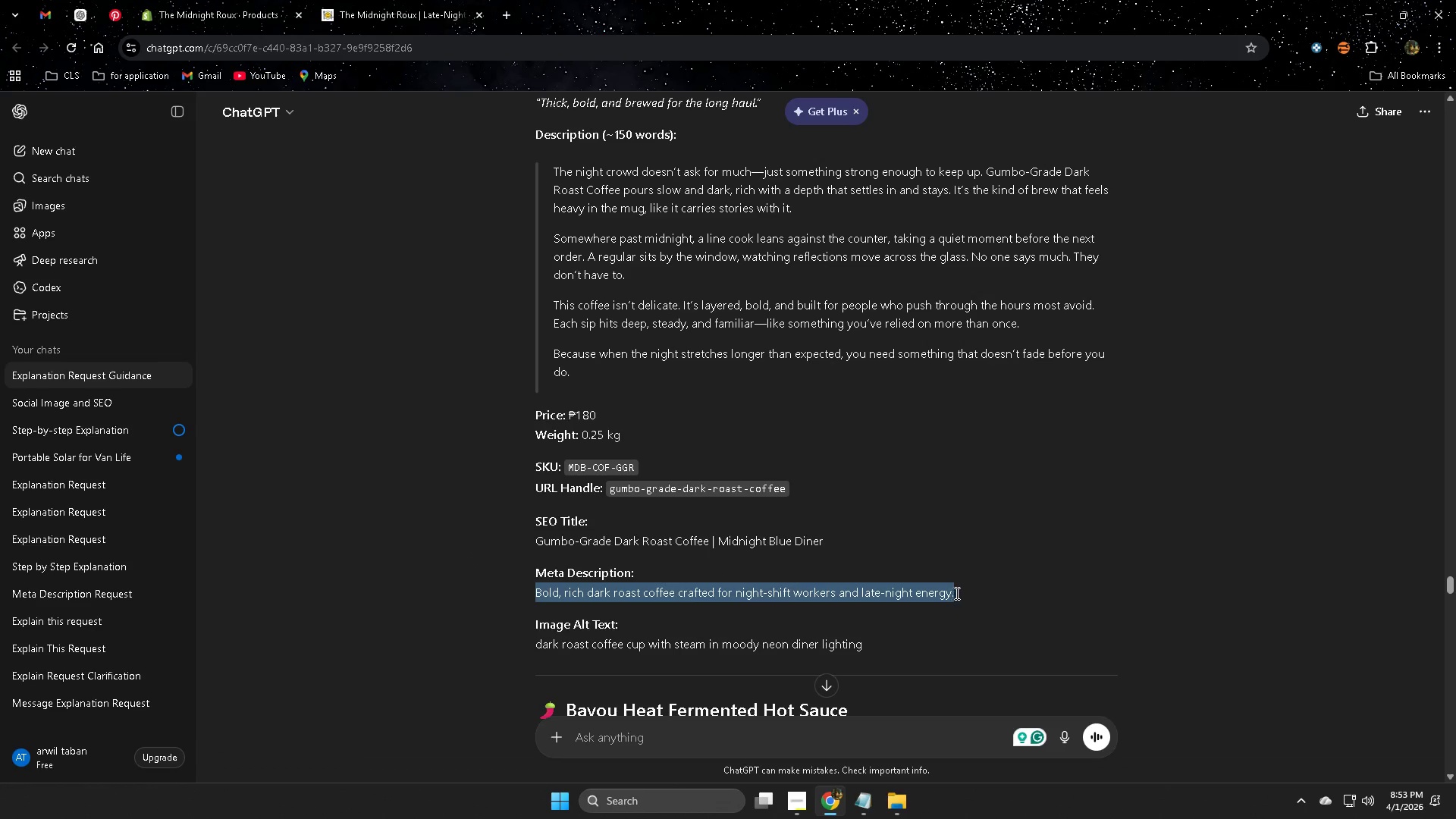 
key(Control+ControlLeft)
 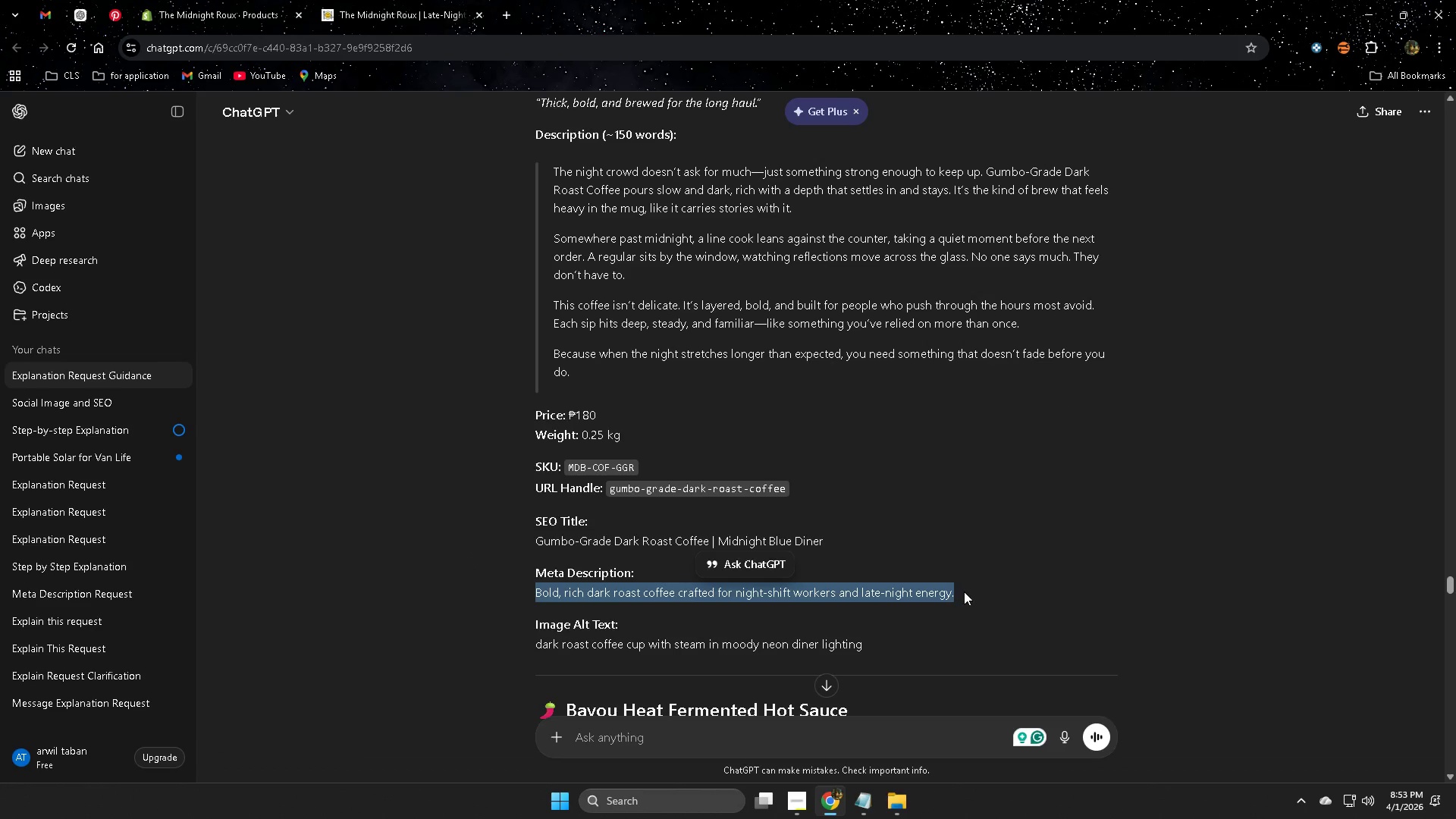 
key(Control+C)
 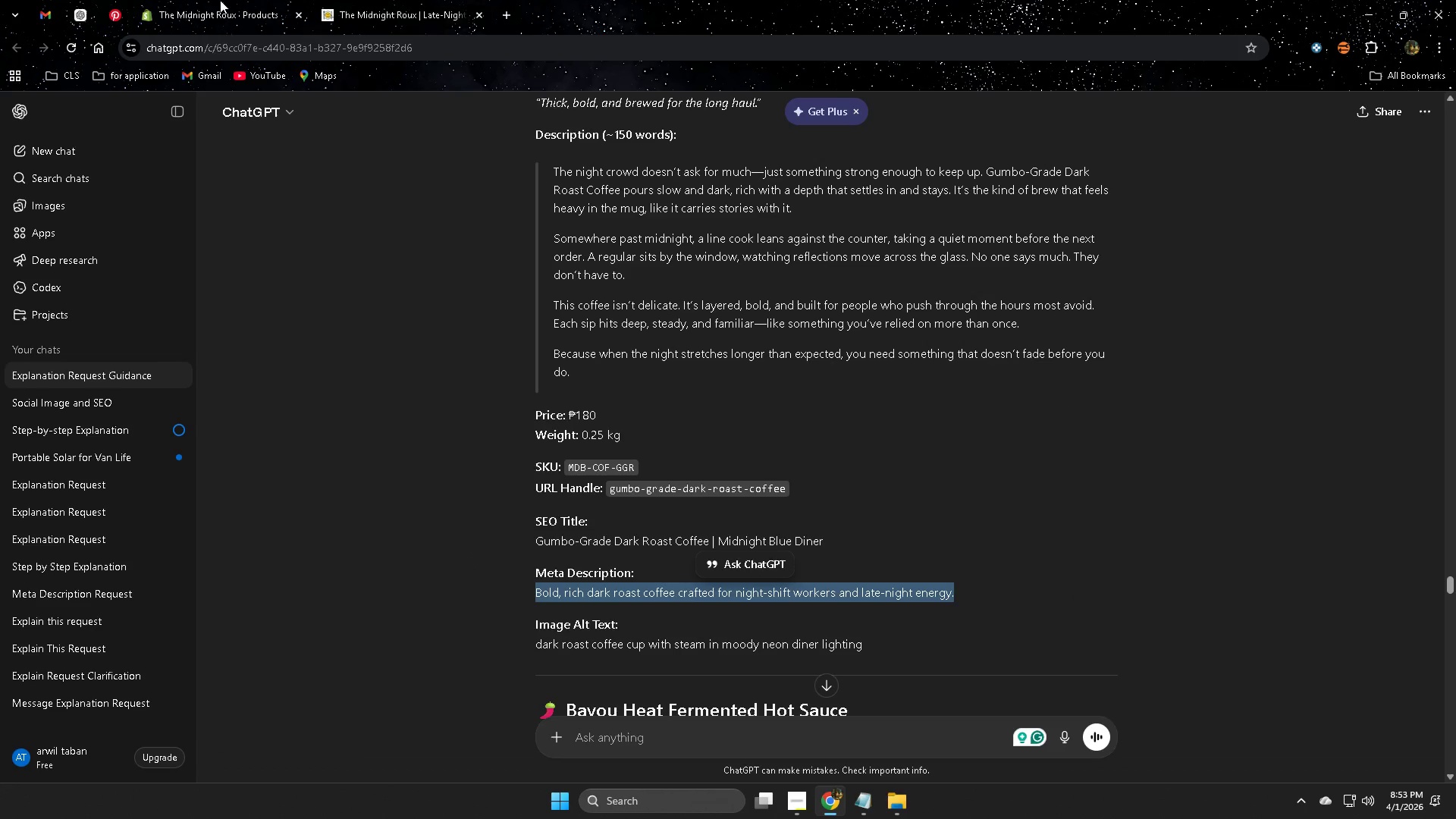 
left_click([220, 0])
 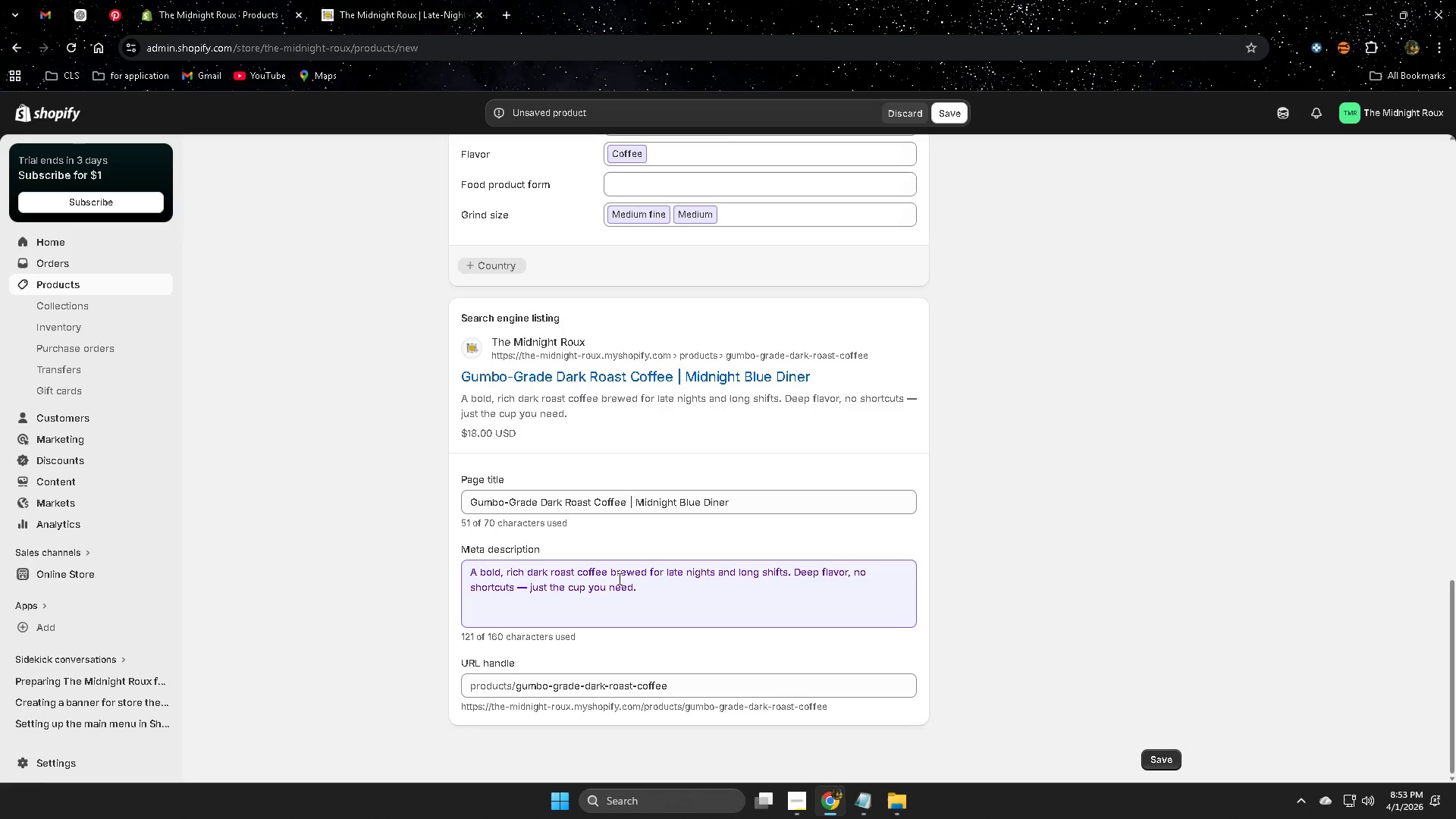 
left_click([654, 582])
 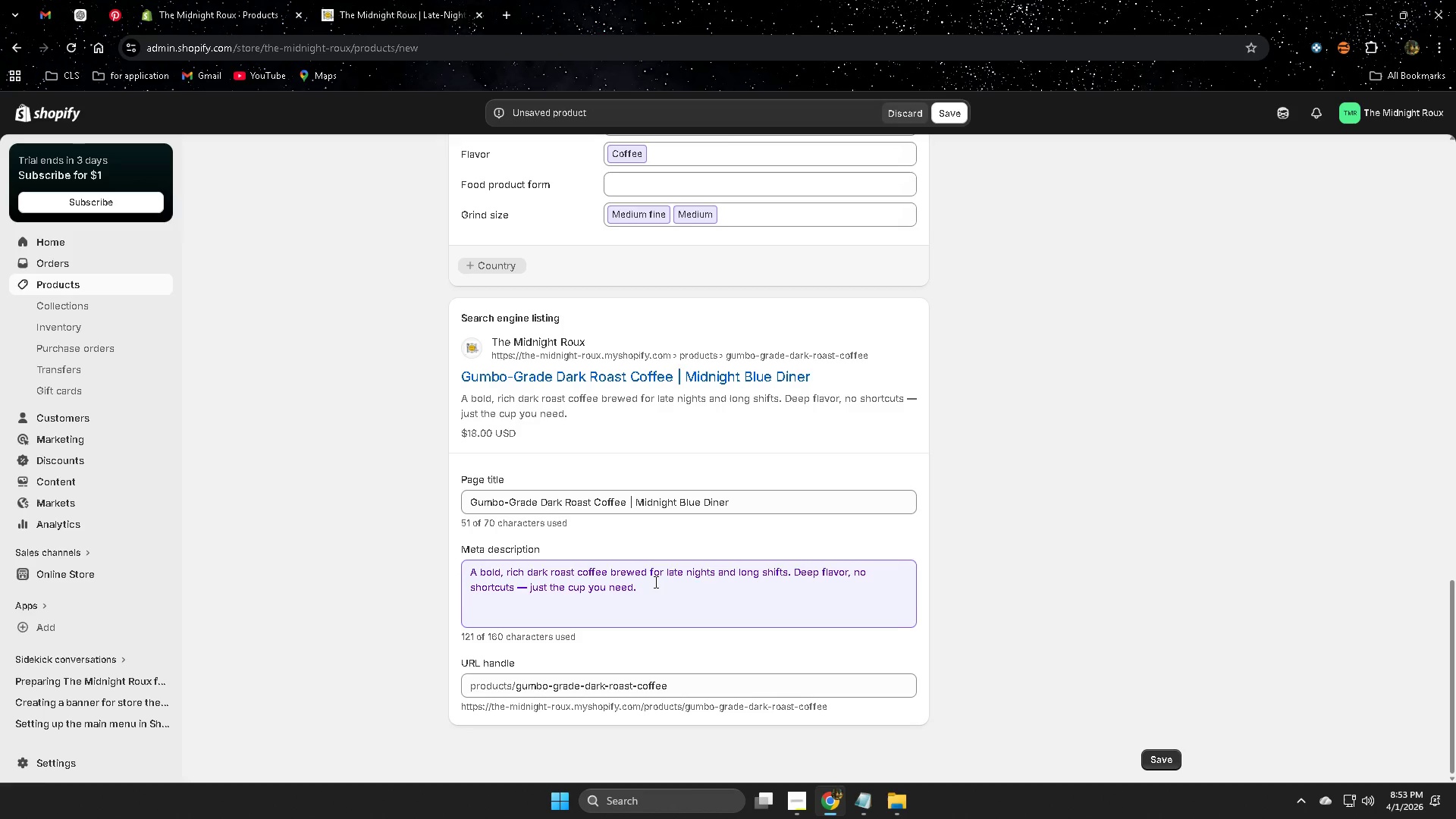 
left_click_drag(start_coordinate=[654, 582], to_coordinate=[453, 556])
 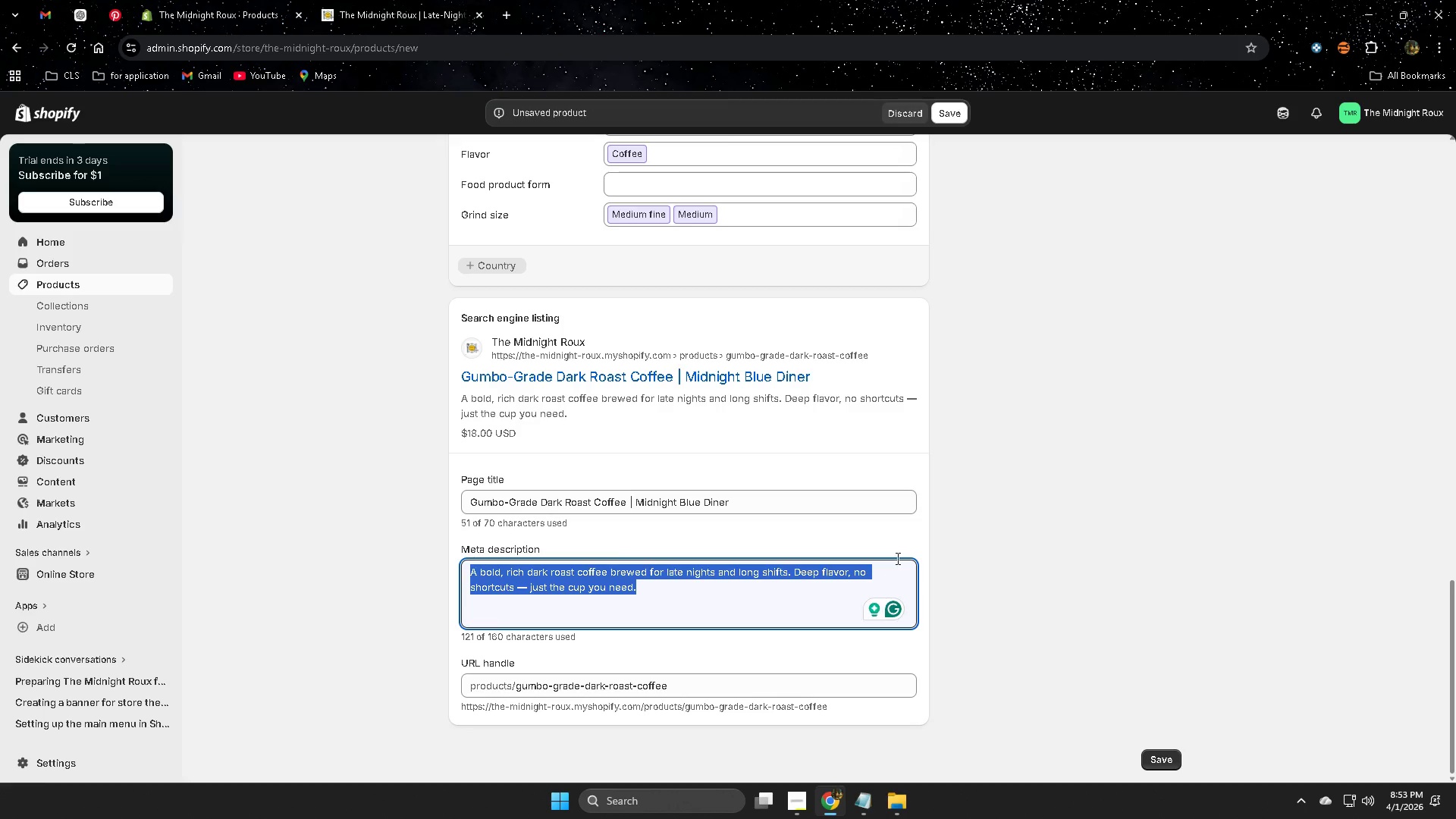 
key(Control+V)
 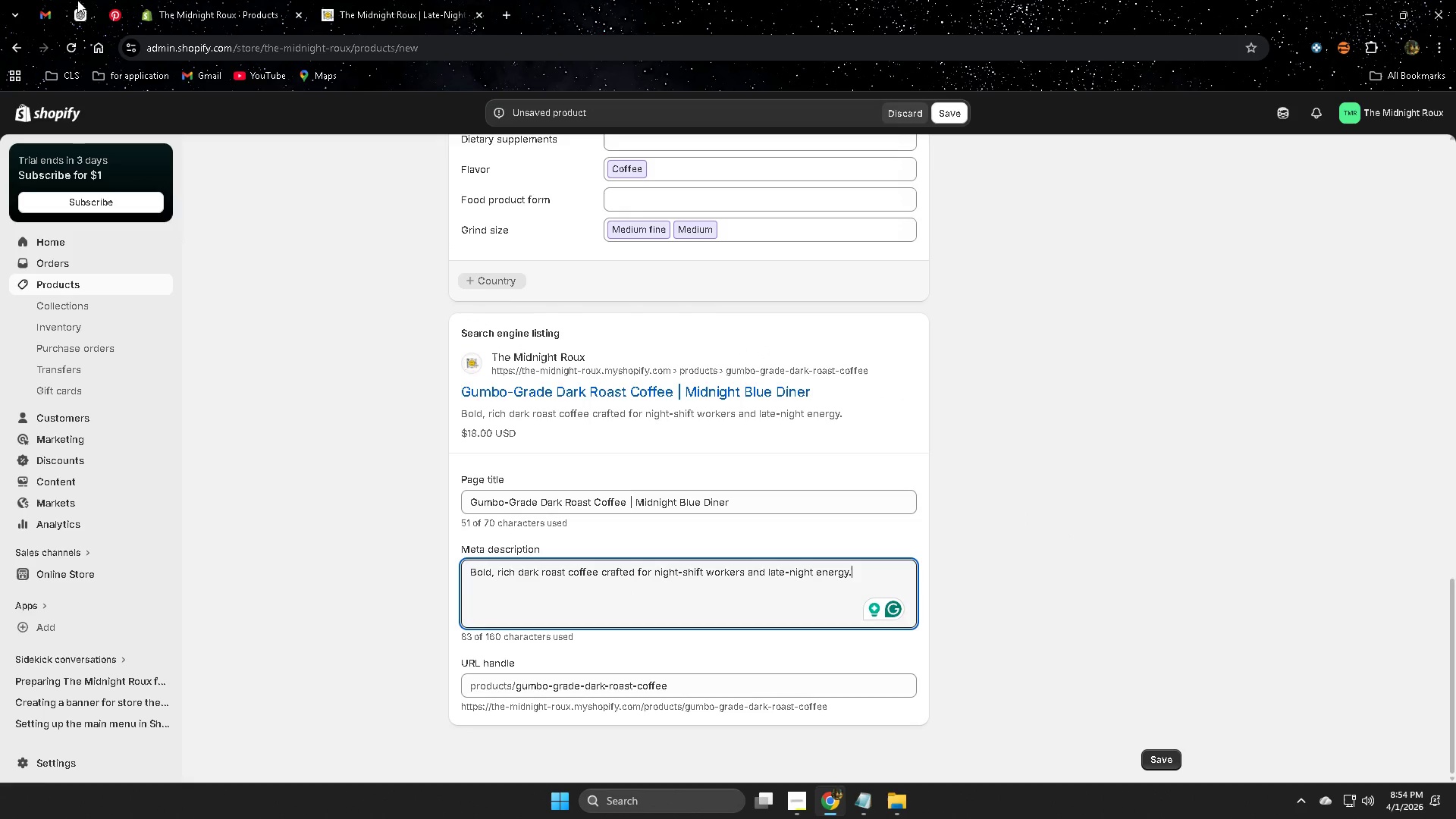 
left_click([76, 1])
 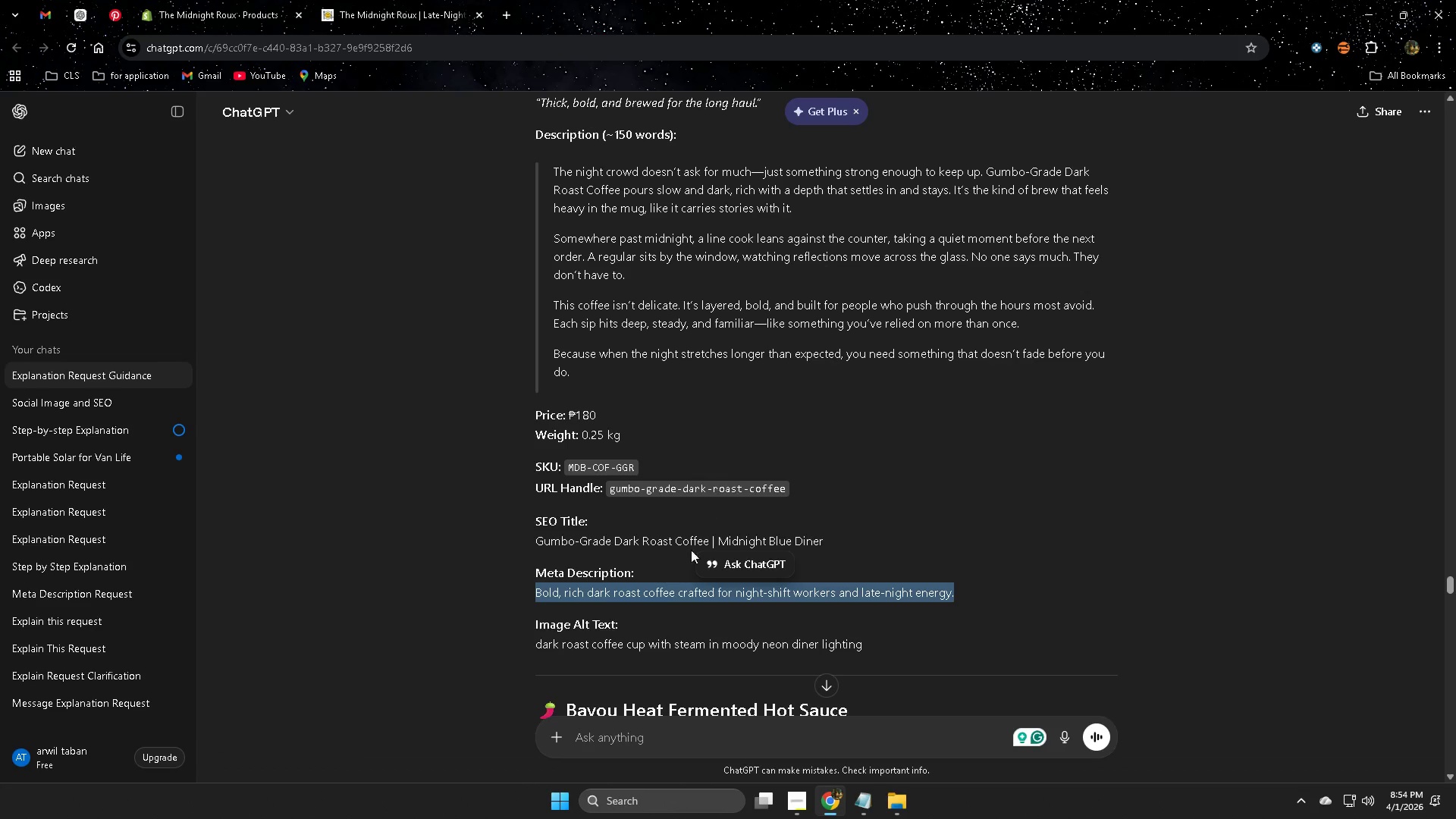 
scroll: coordinate [684, 557], scroll_direction: down, amount: 1.0
 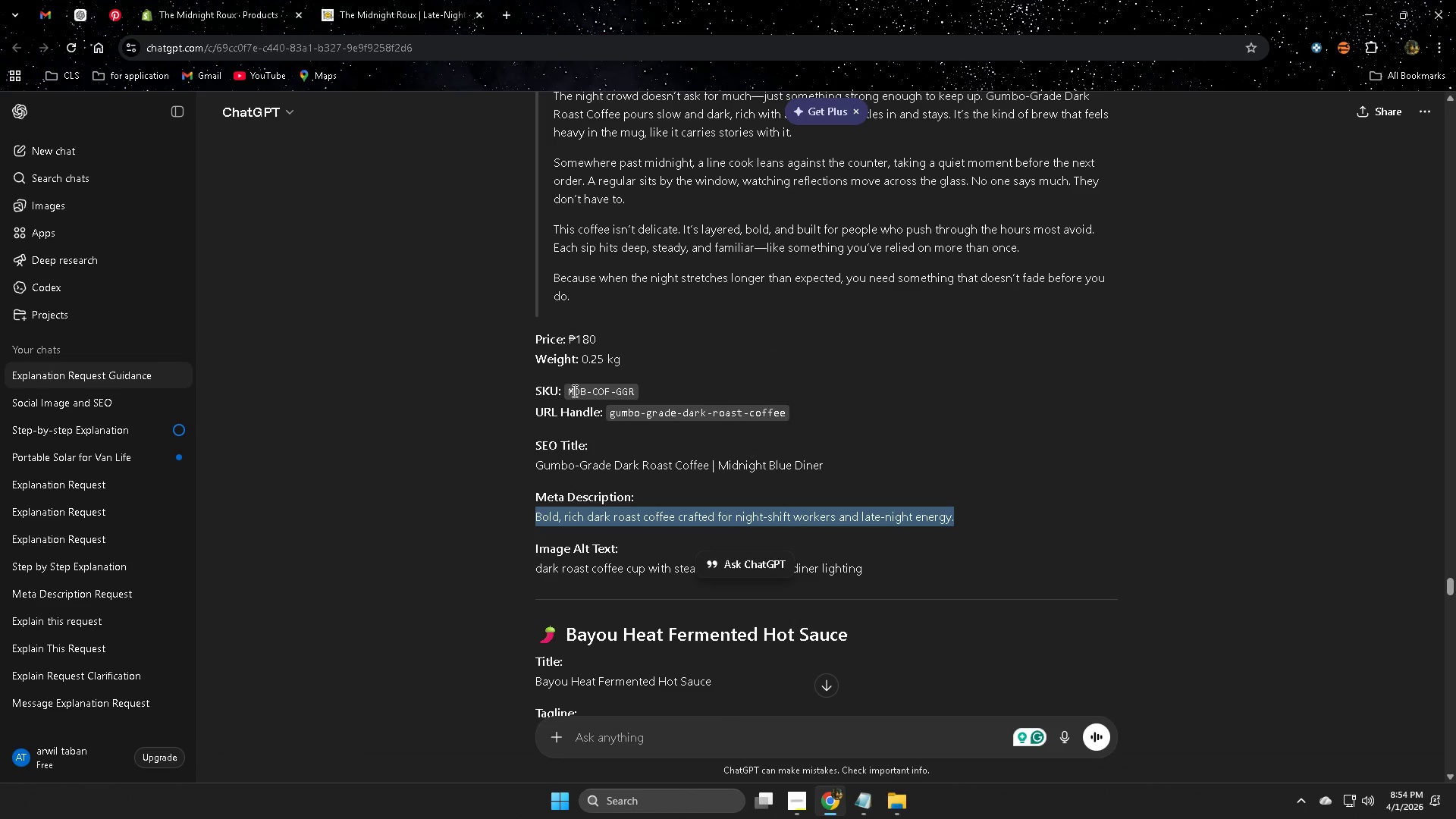 
double_click([573, 391])
 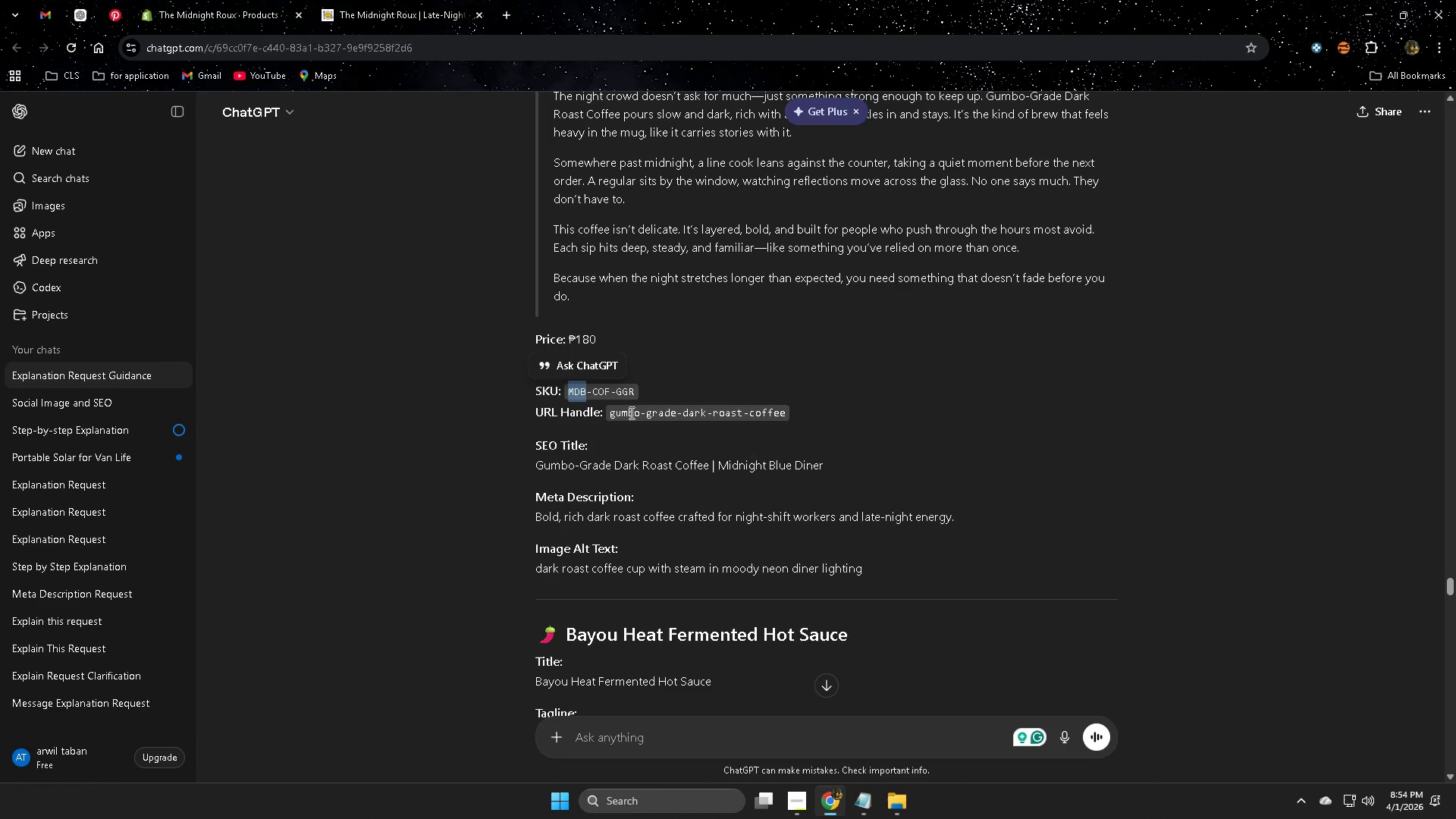 
triple_click([633, 413])
 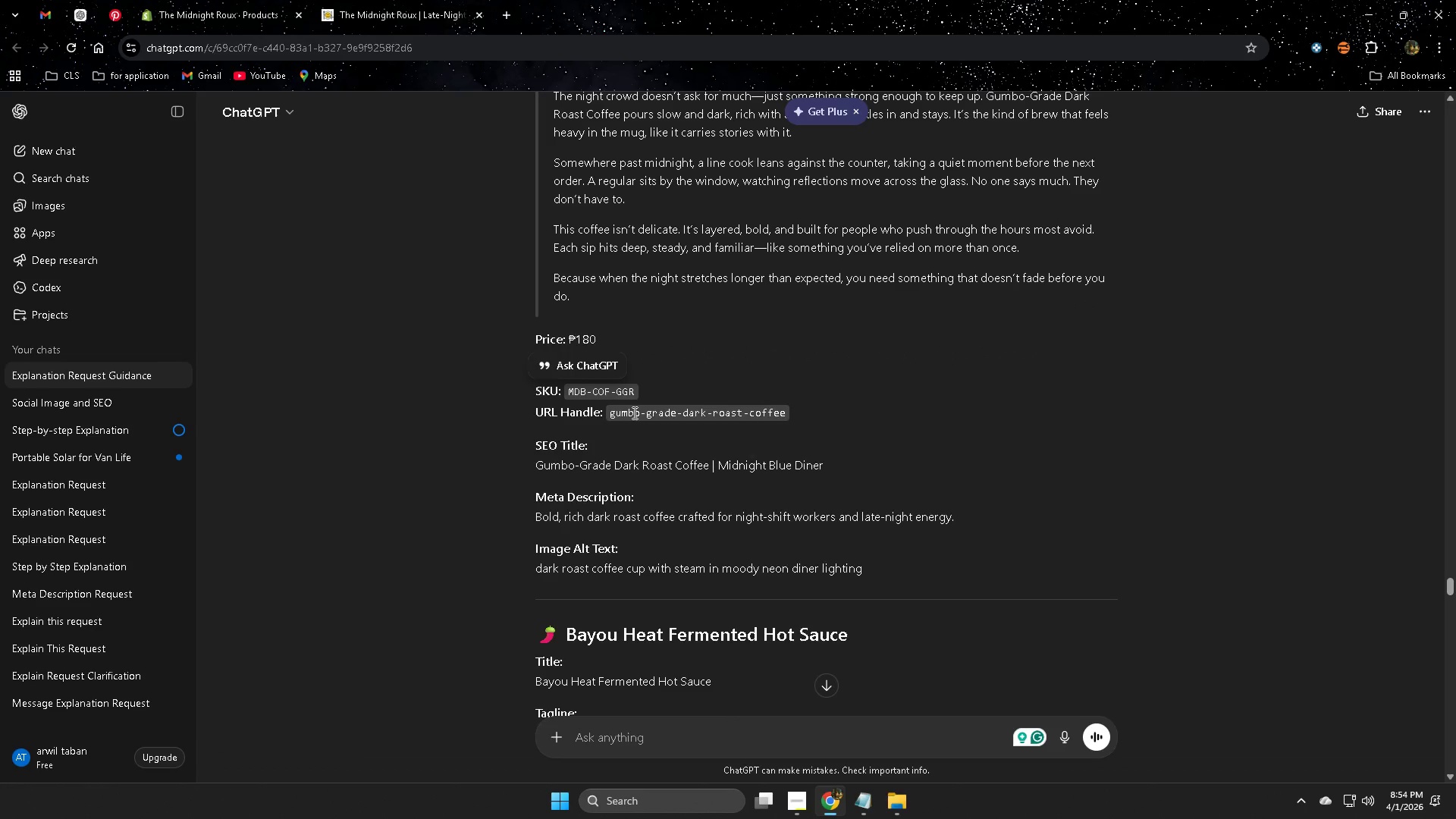 
left_click_drag(start_coordinate=[633, 413], to_coordinate=[774, 418])
 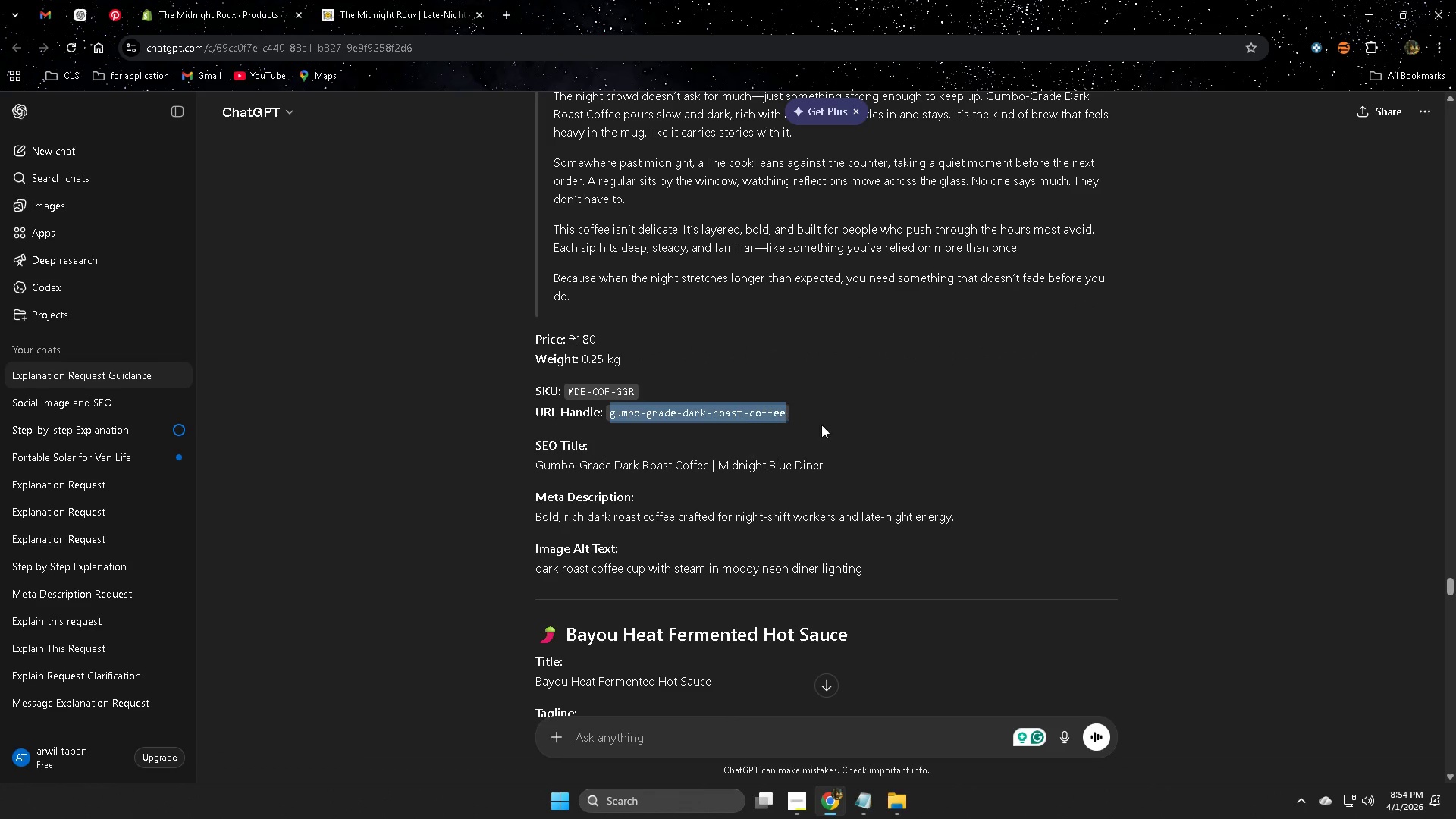 
key(Control+C)
 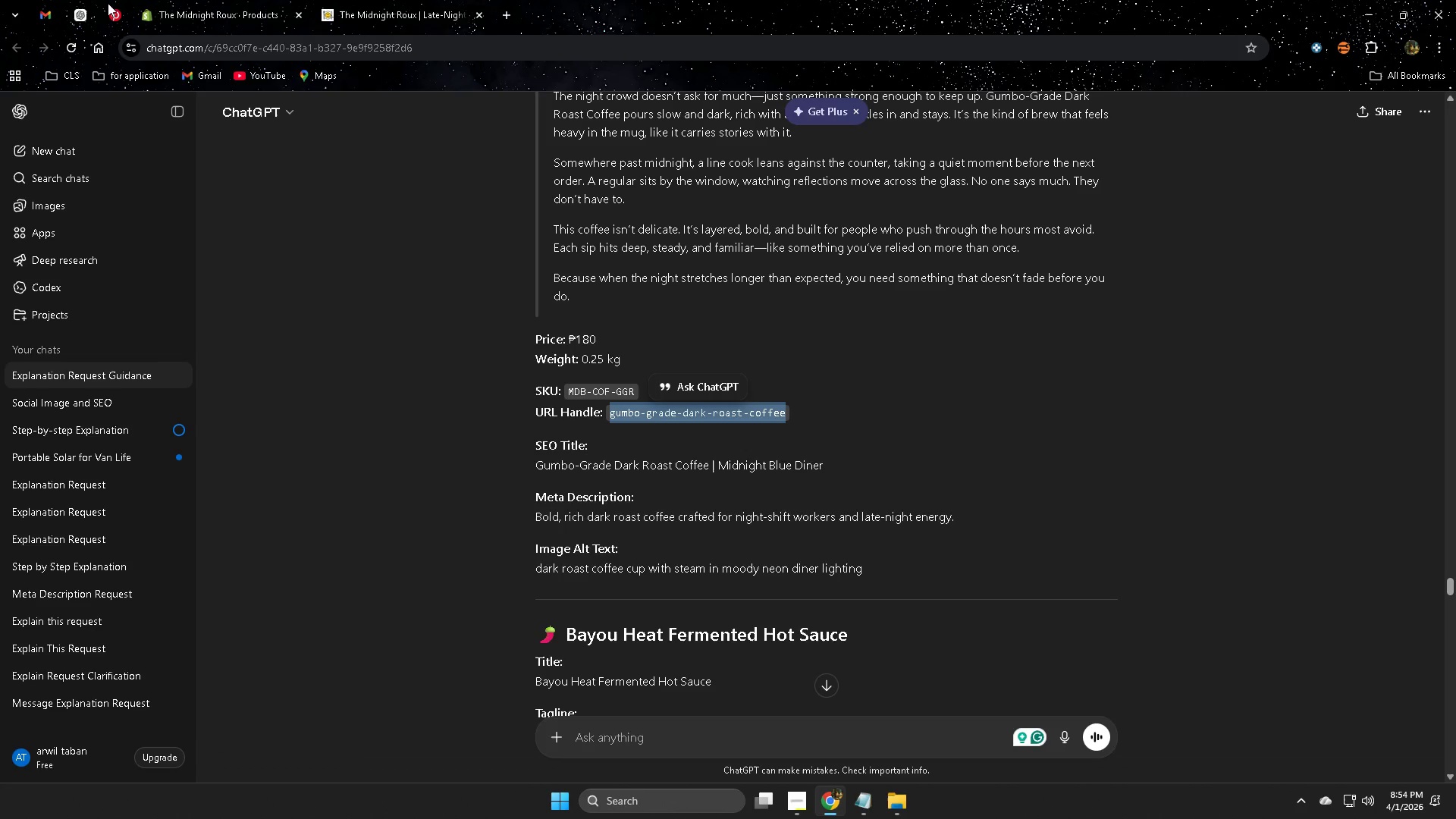 
left_click([83, 14])
 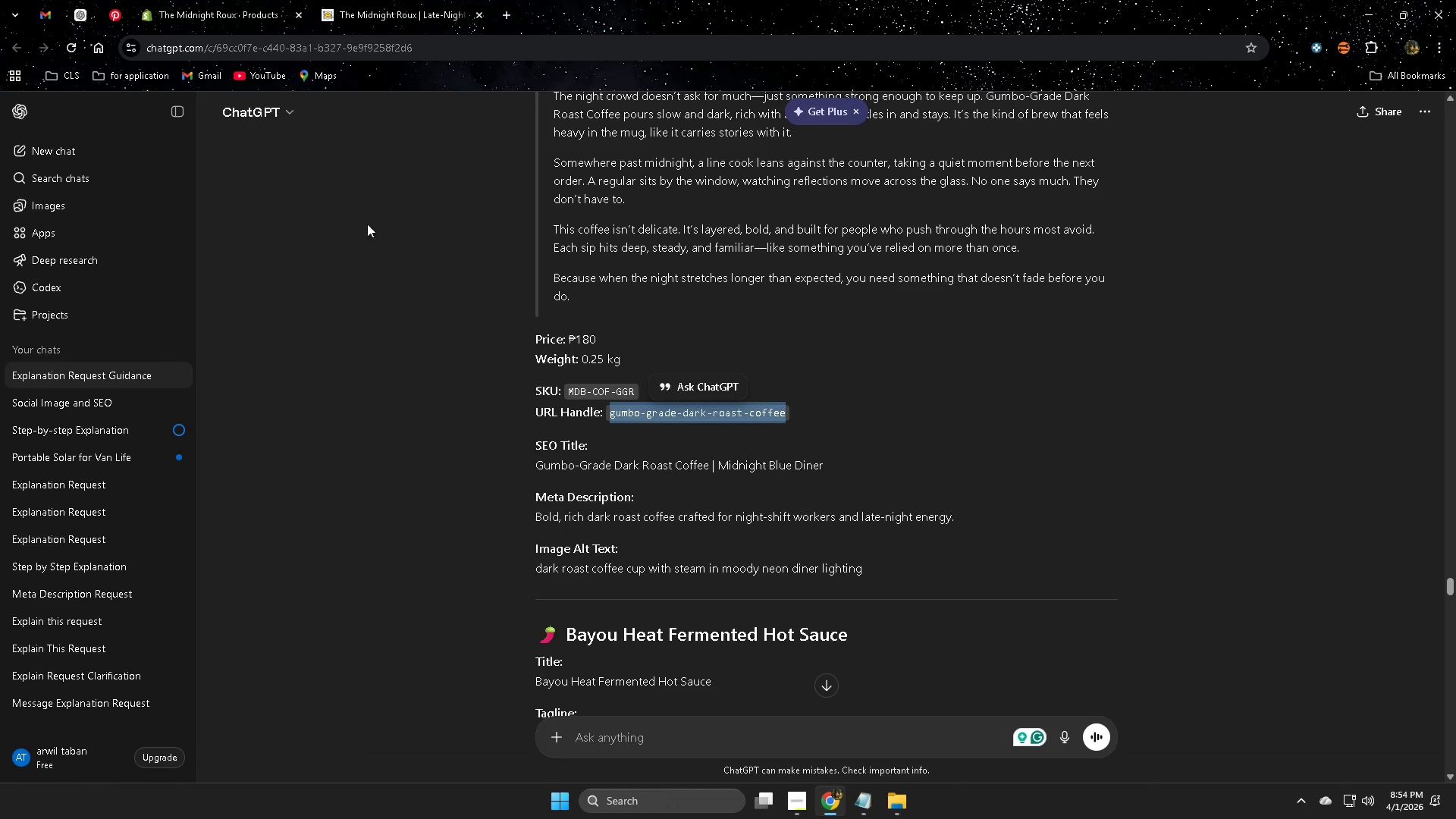 
left_click([202, 0])
 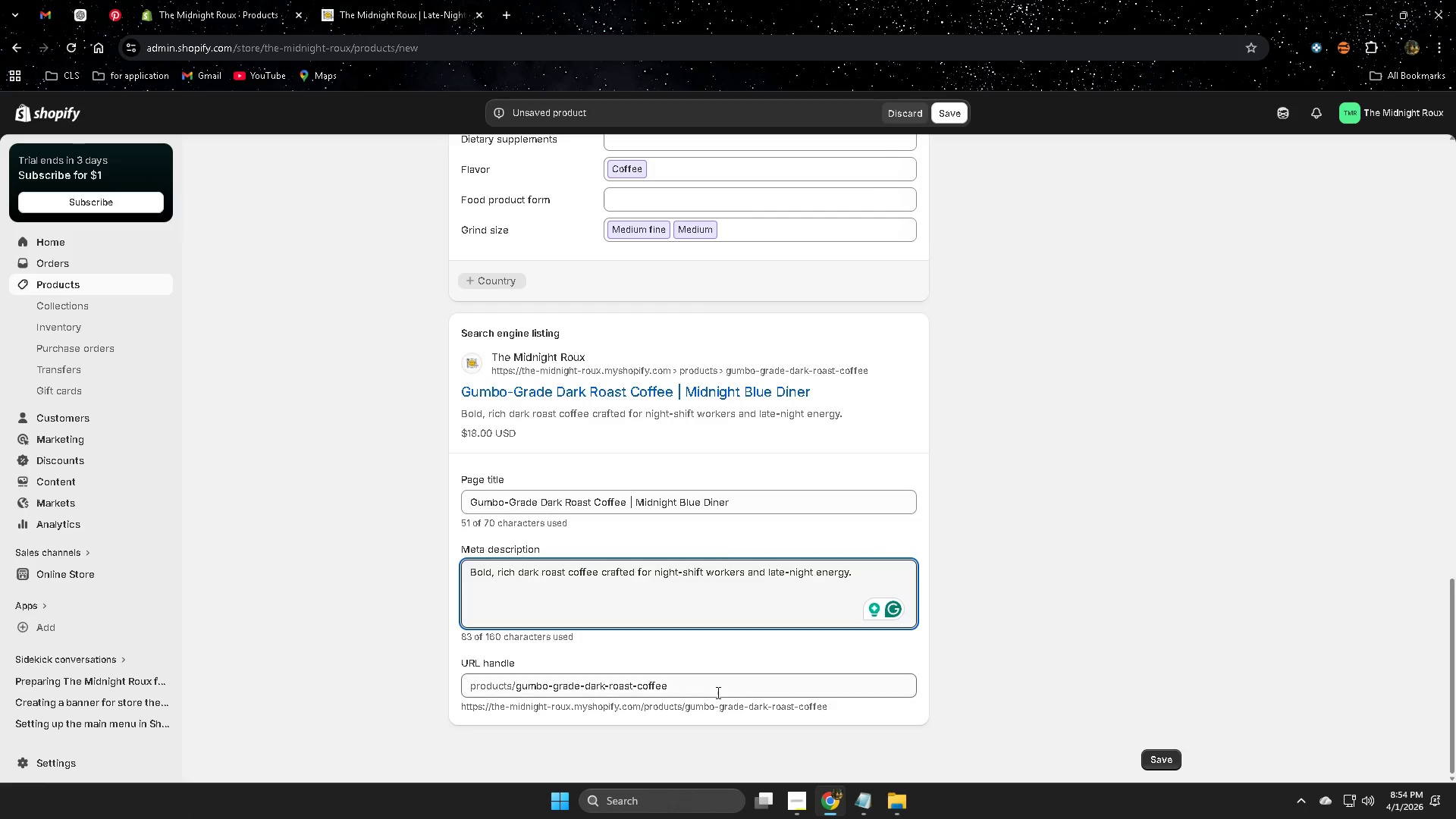 
double_click([717, 691])
 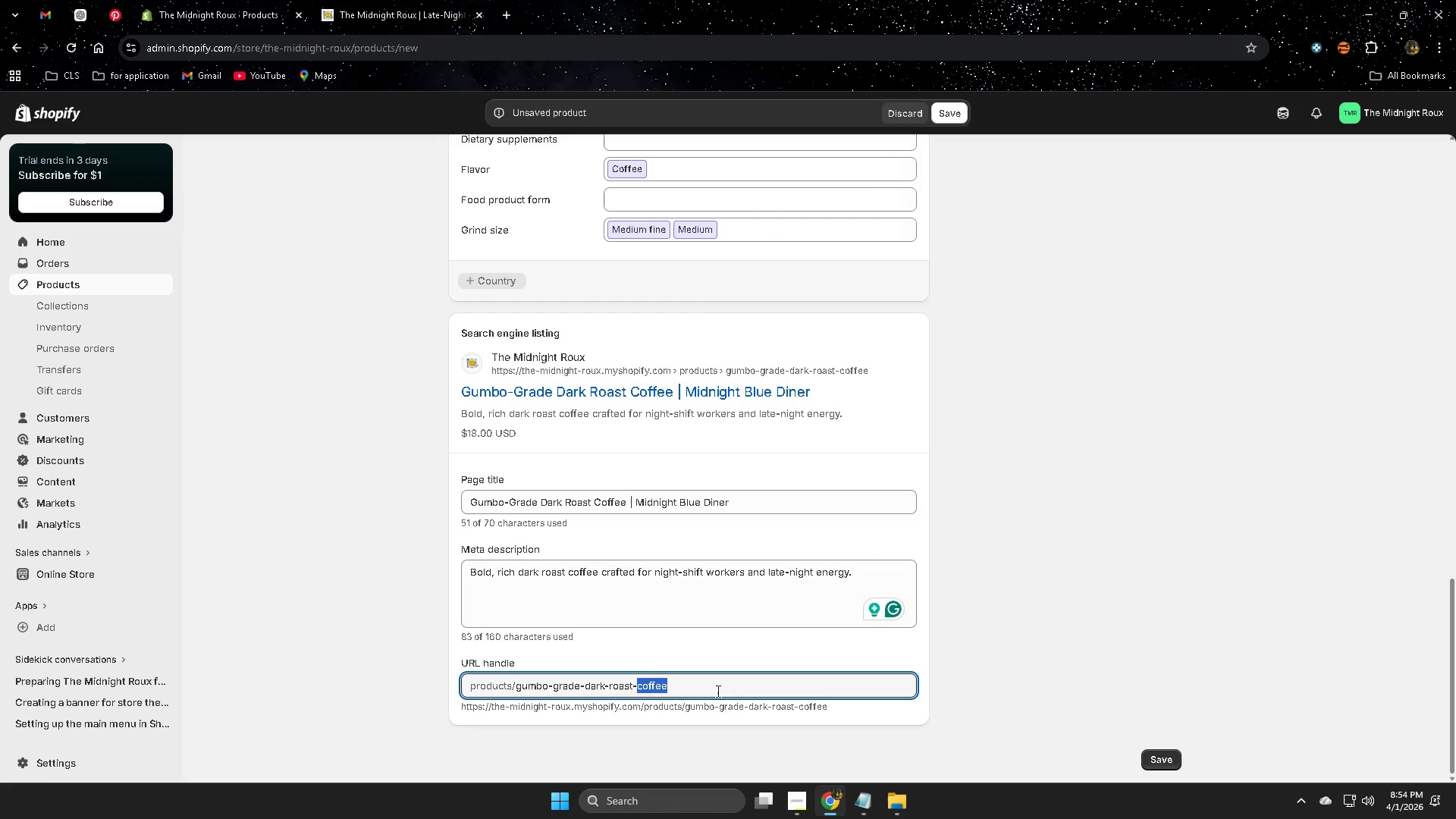 
triple_click([717, 691])
 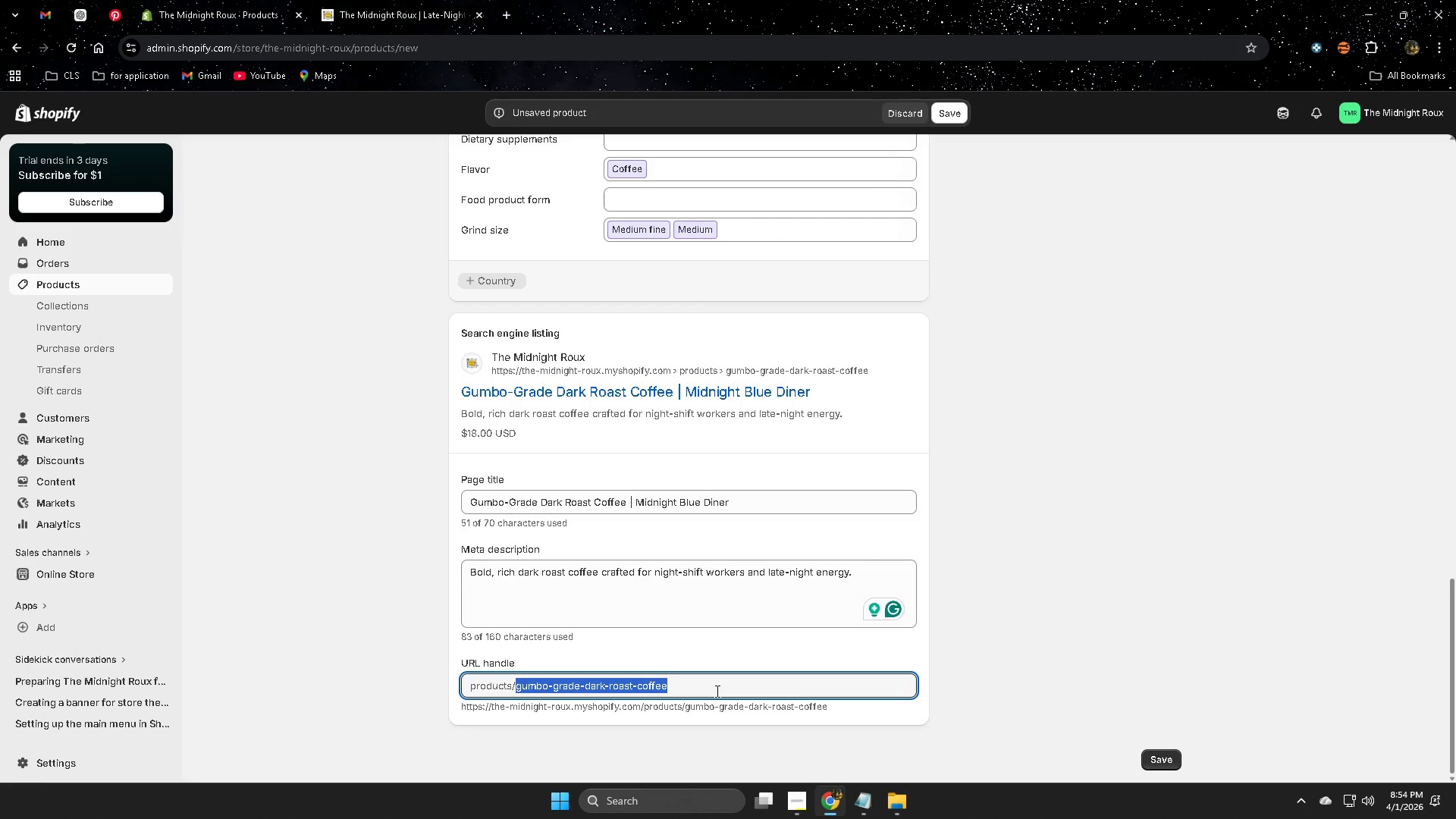 
key(Control+V)
 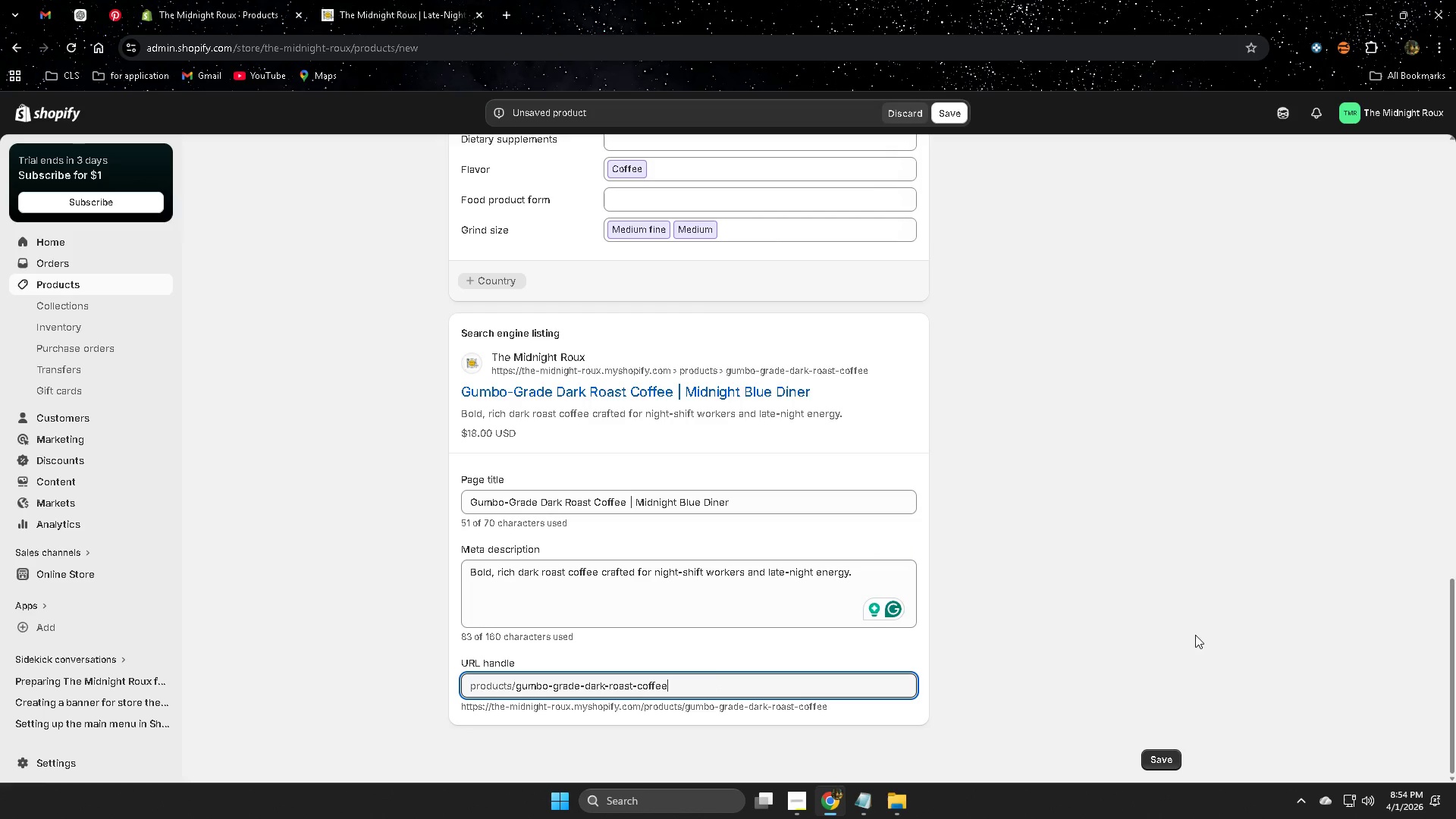 
scroll: coordinate [1125, 637], scroll_direction: down, amount: 1.0
 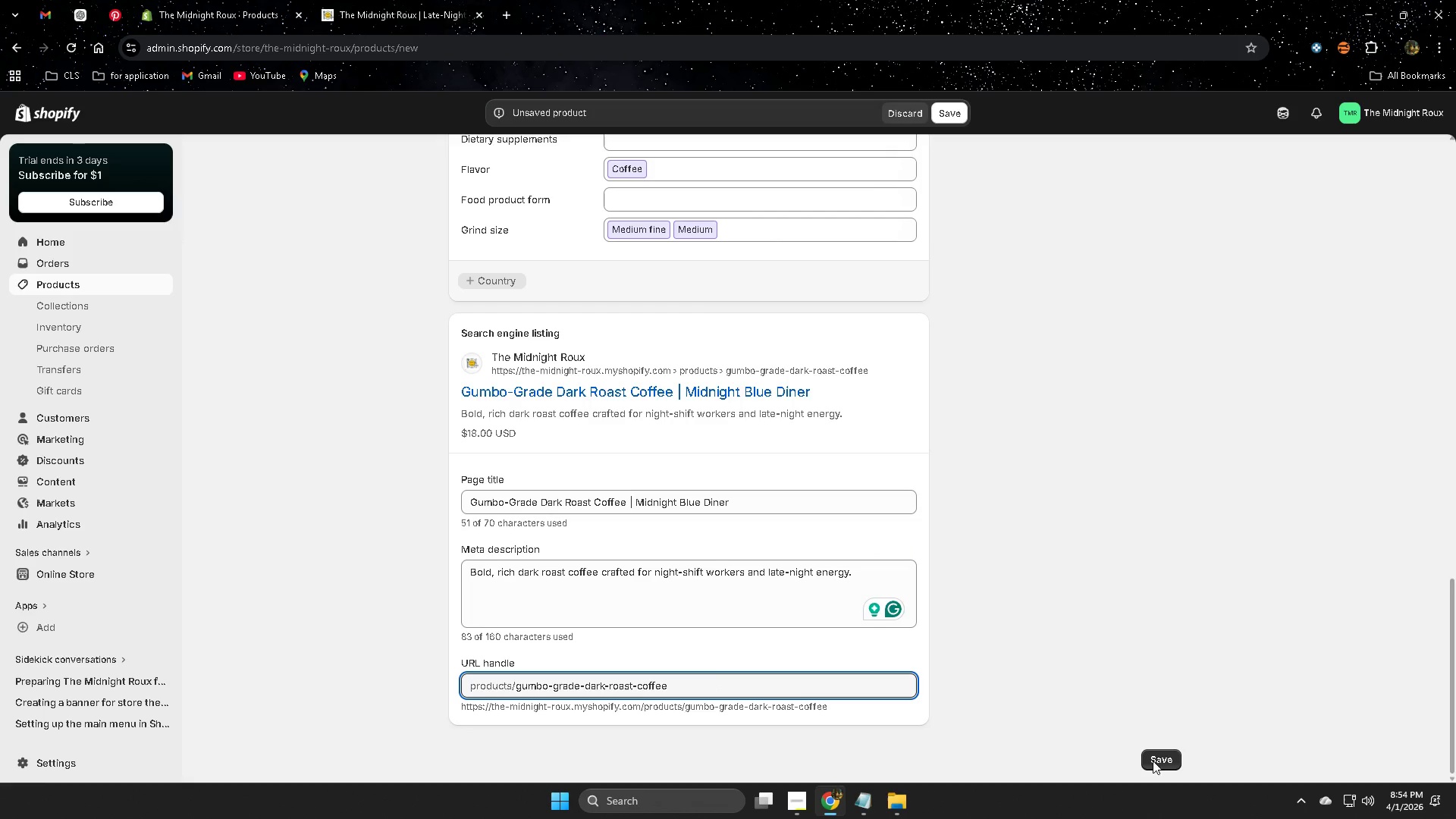 
left_click([1177, 761])
 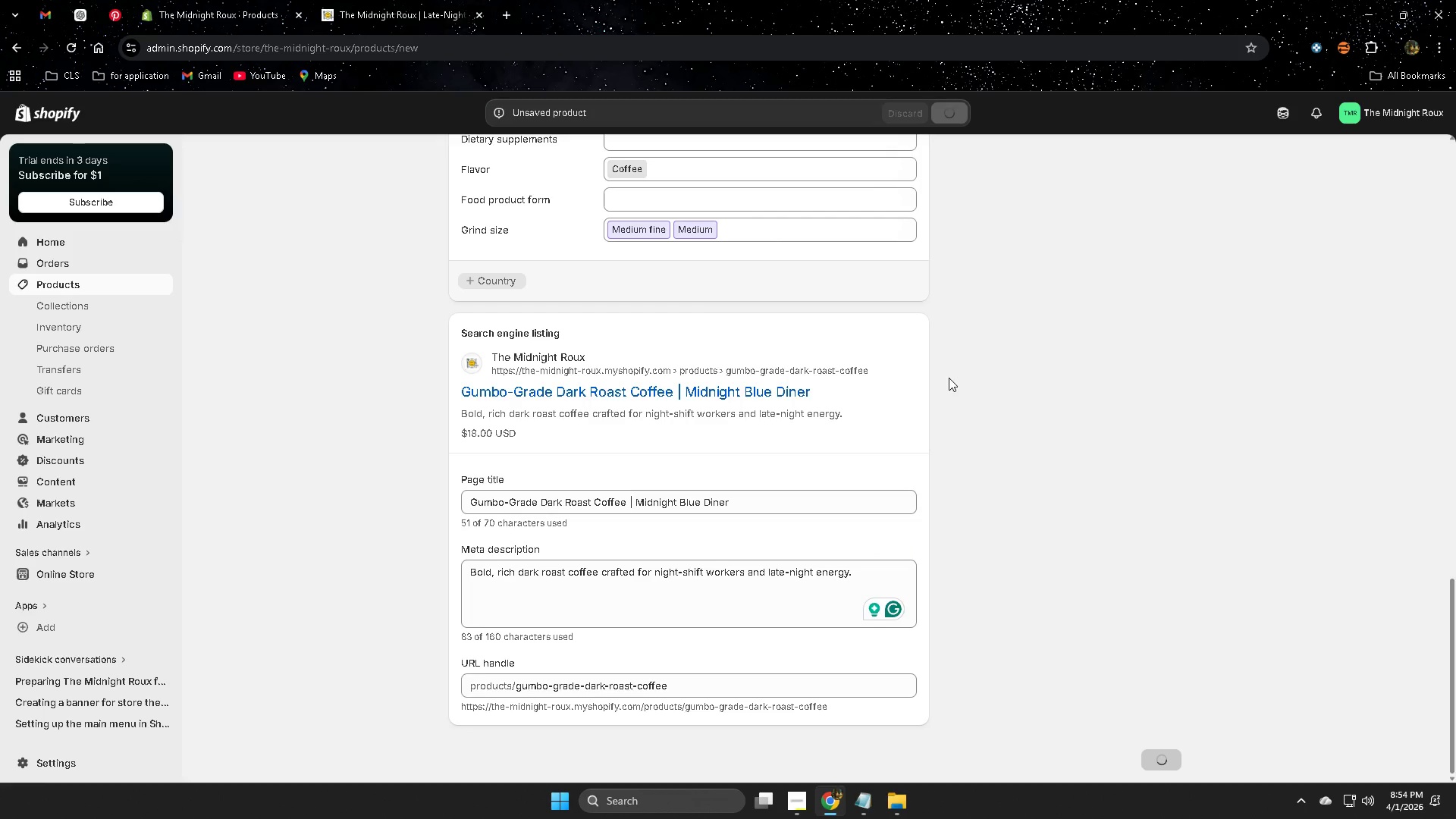 
scroll: coordinate [1018, 397], scroll_direction: up, amount: 4.0
 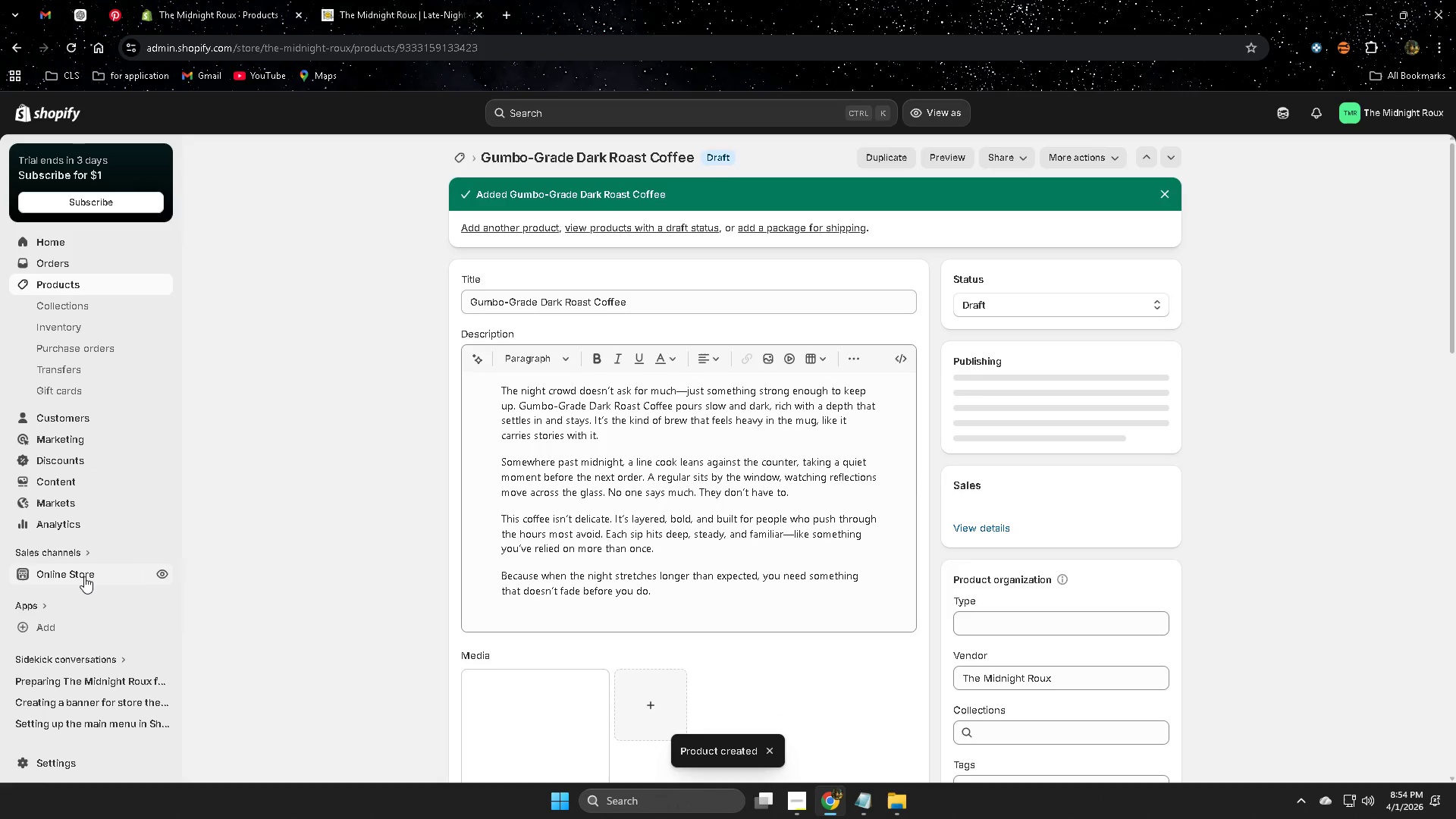 
wait(5.13)
 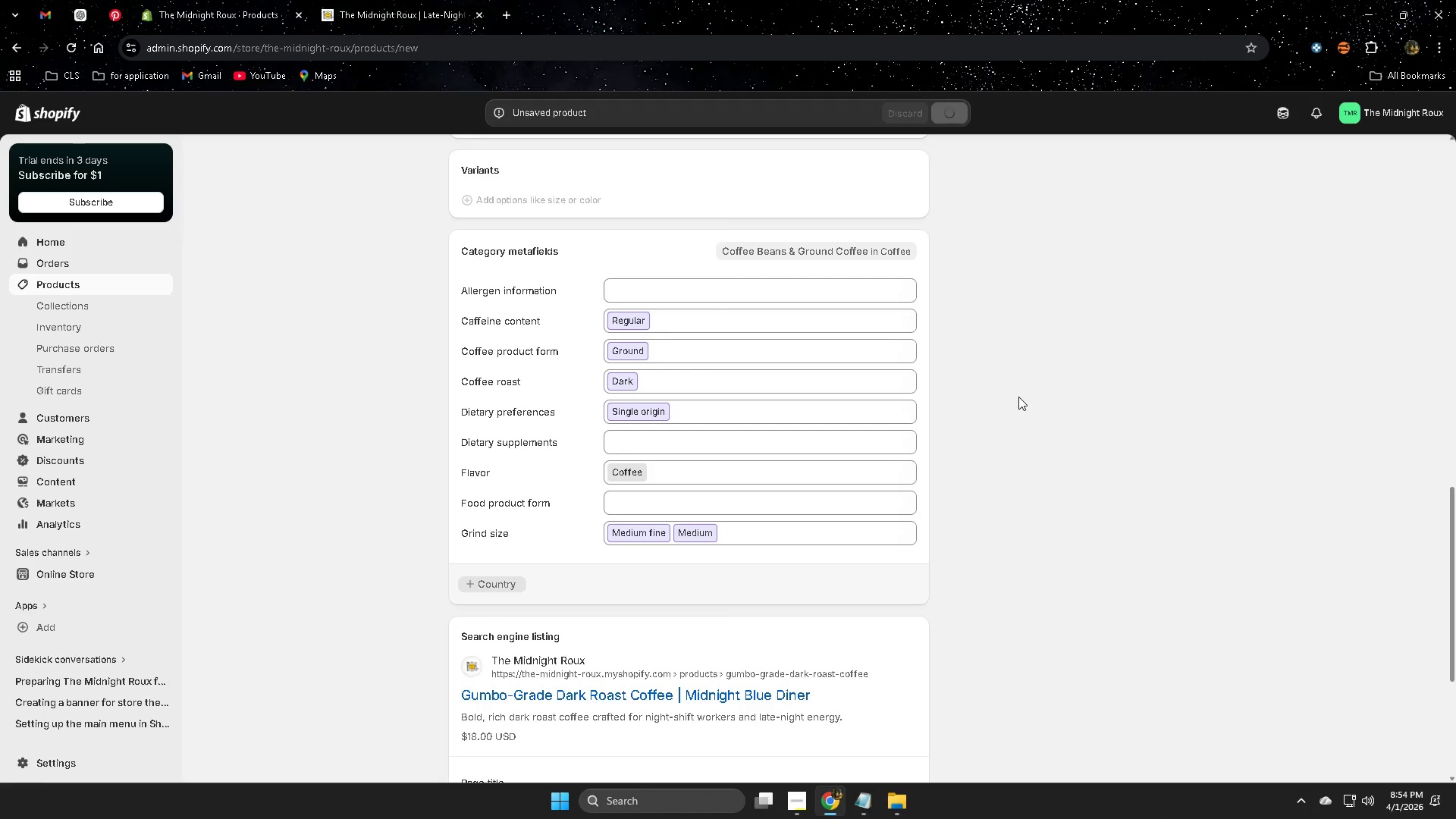 
left_click([55, 578])
 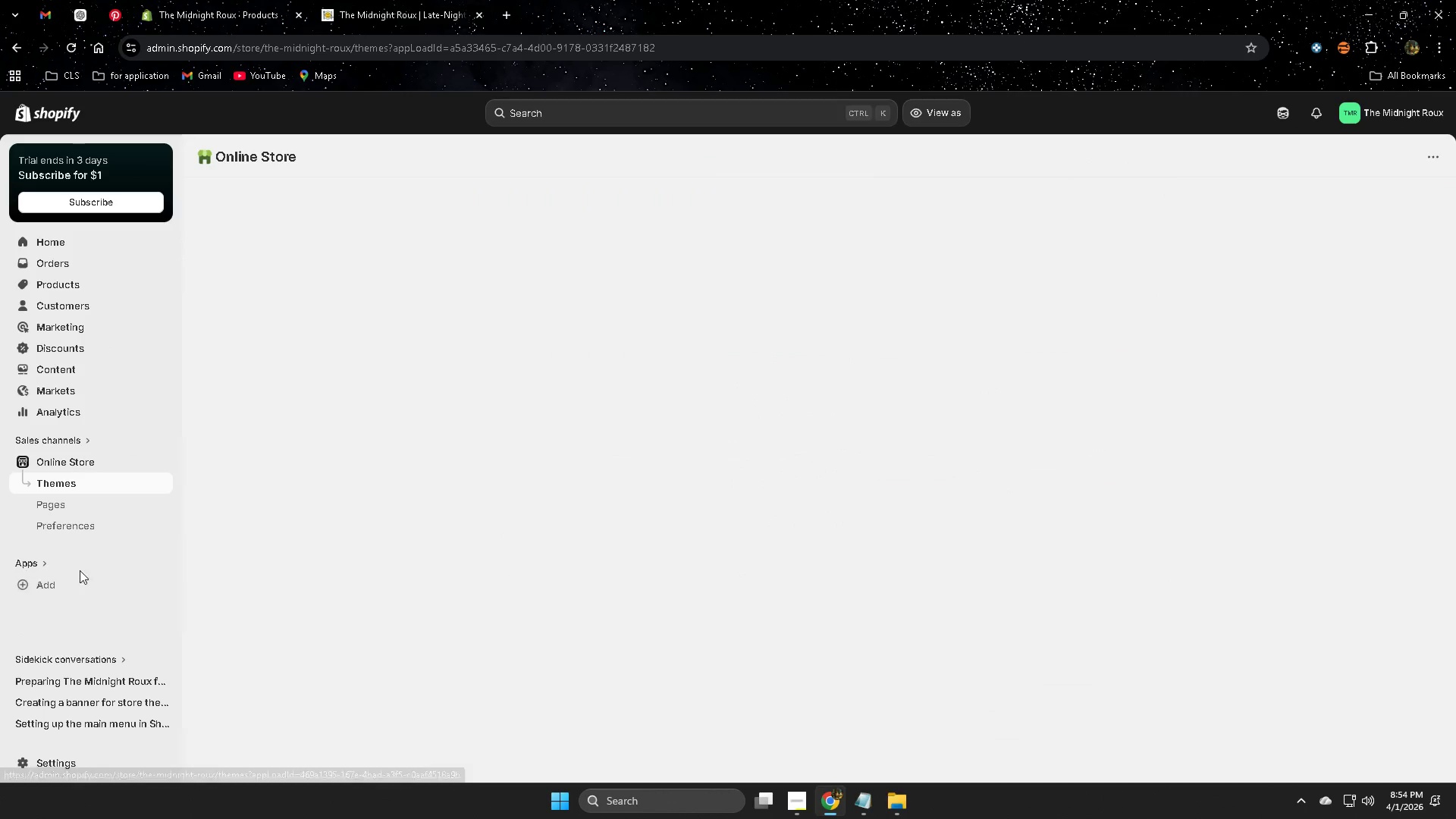 
left_click([64, 528])
 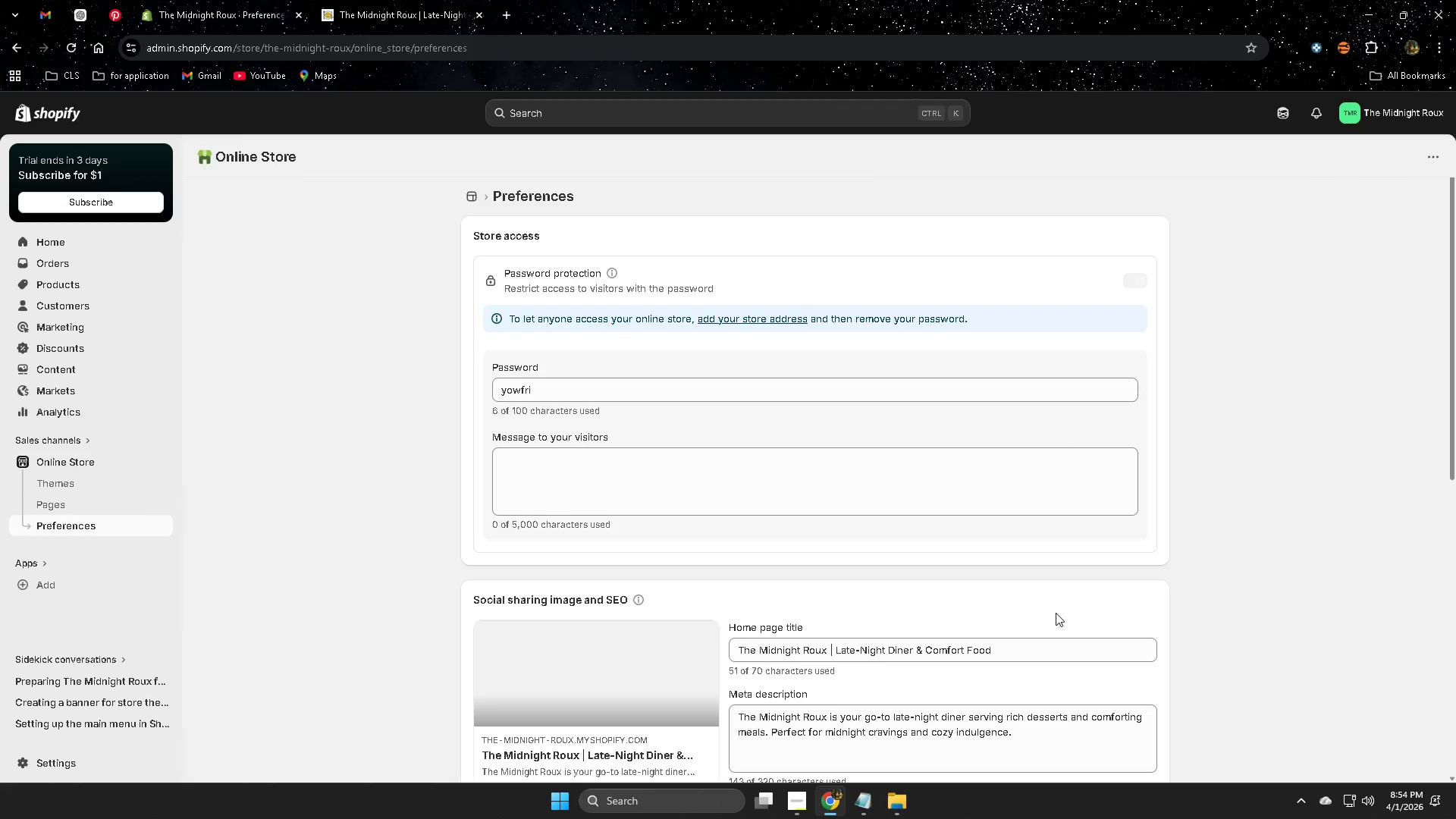 
scroll: coordinate [981, 604], scroll_direction: down, amount: 3.0
 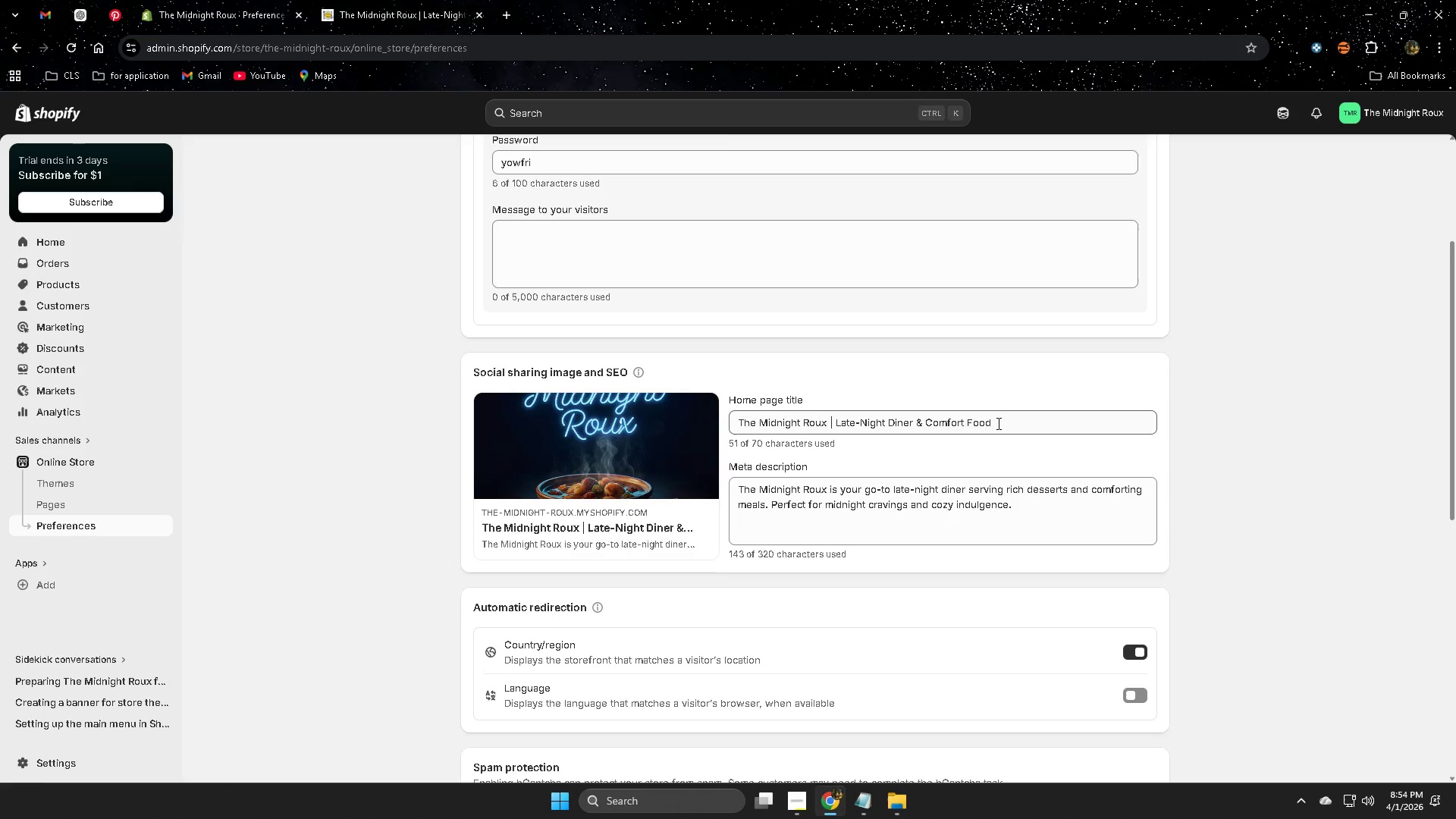 
wait(9.08)
 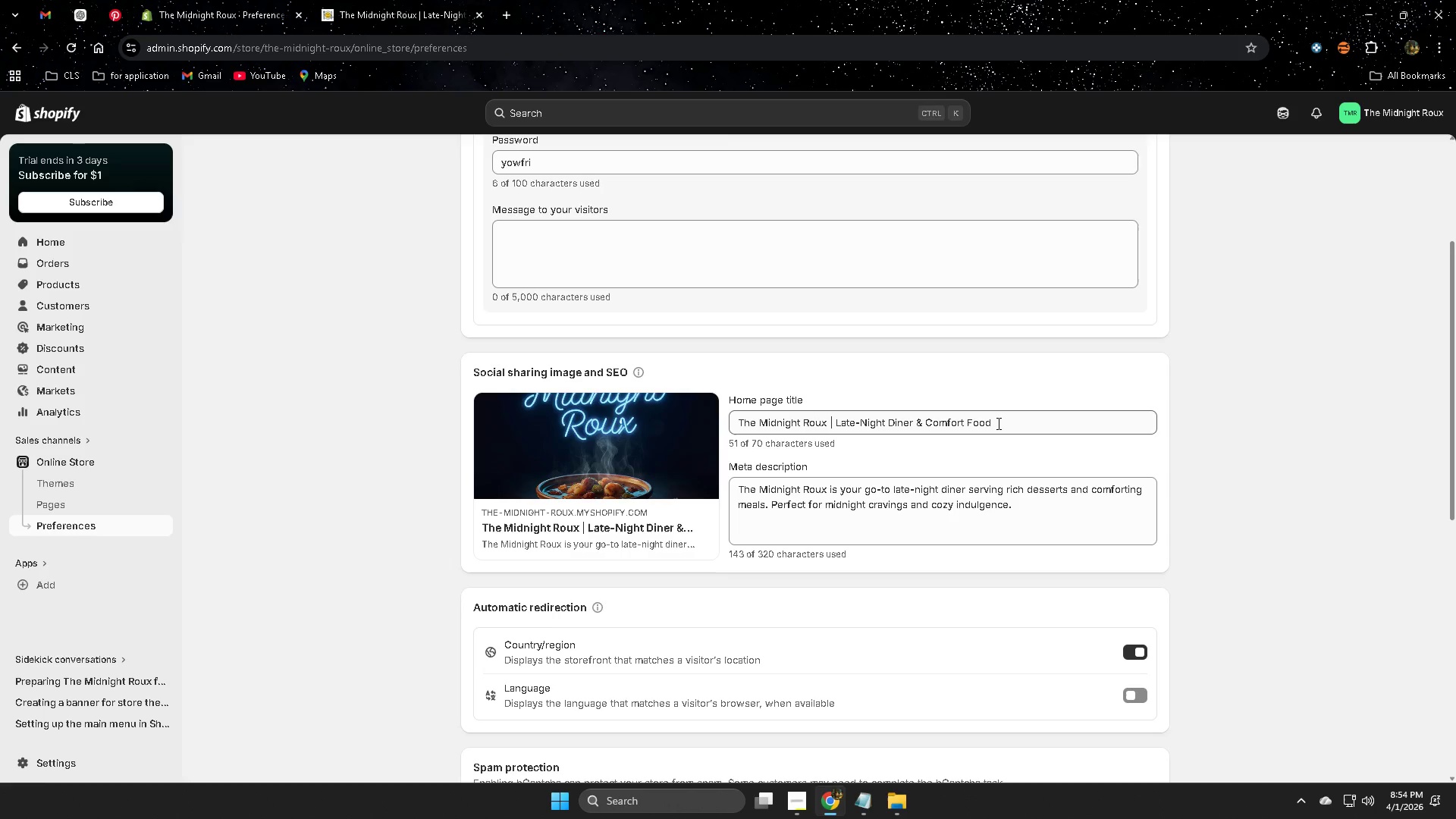 
scroll: coordinate [318, 529], scroll_direction: up, amount: 5.0
 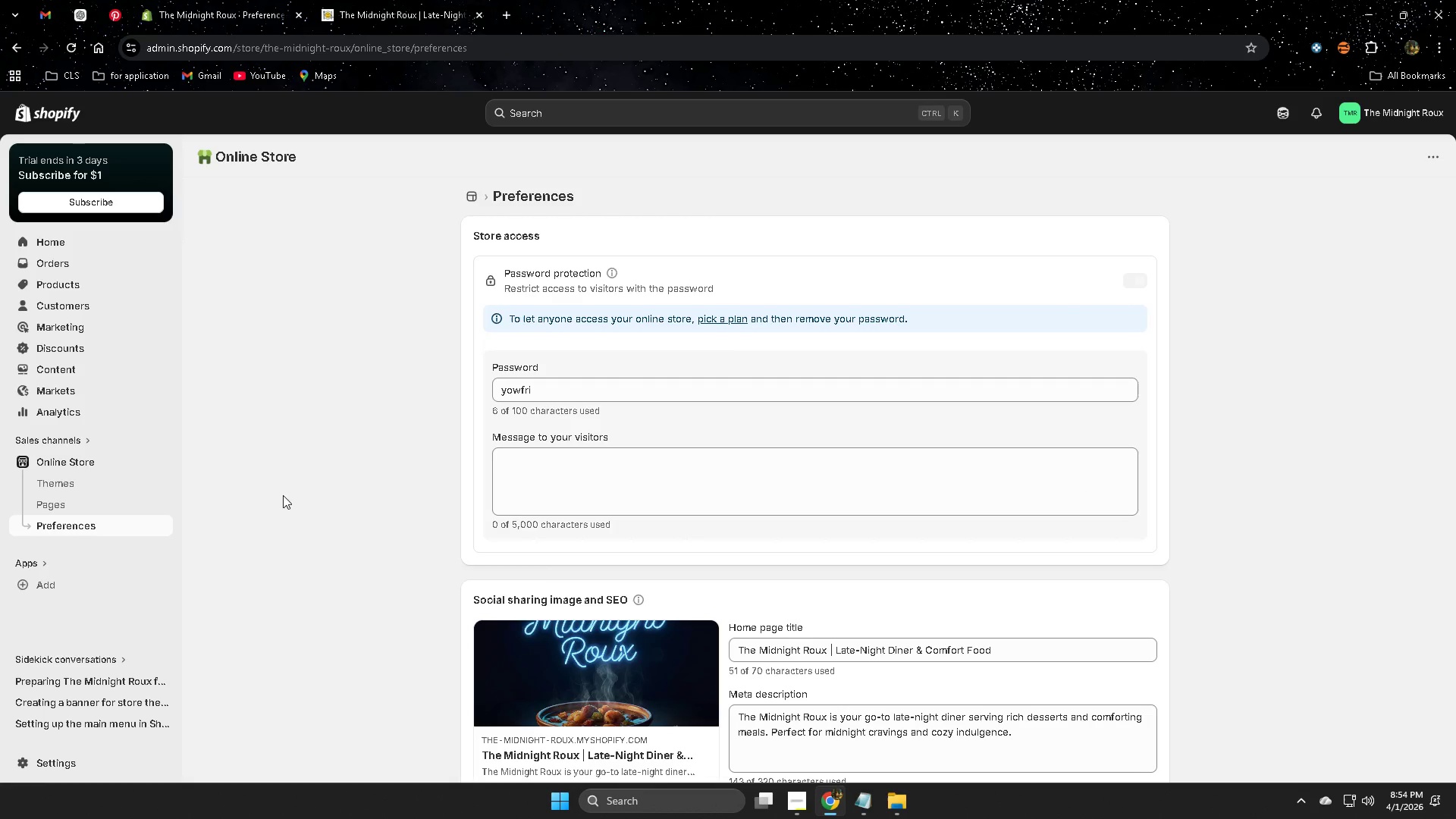 
scroll: coordinate [535, 562], scroll_direction: down, amount: 3.0
 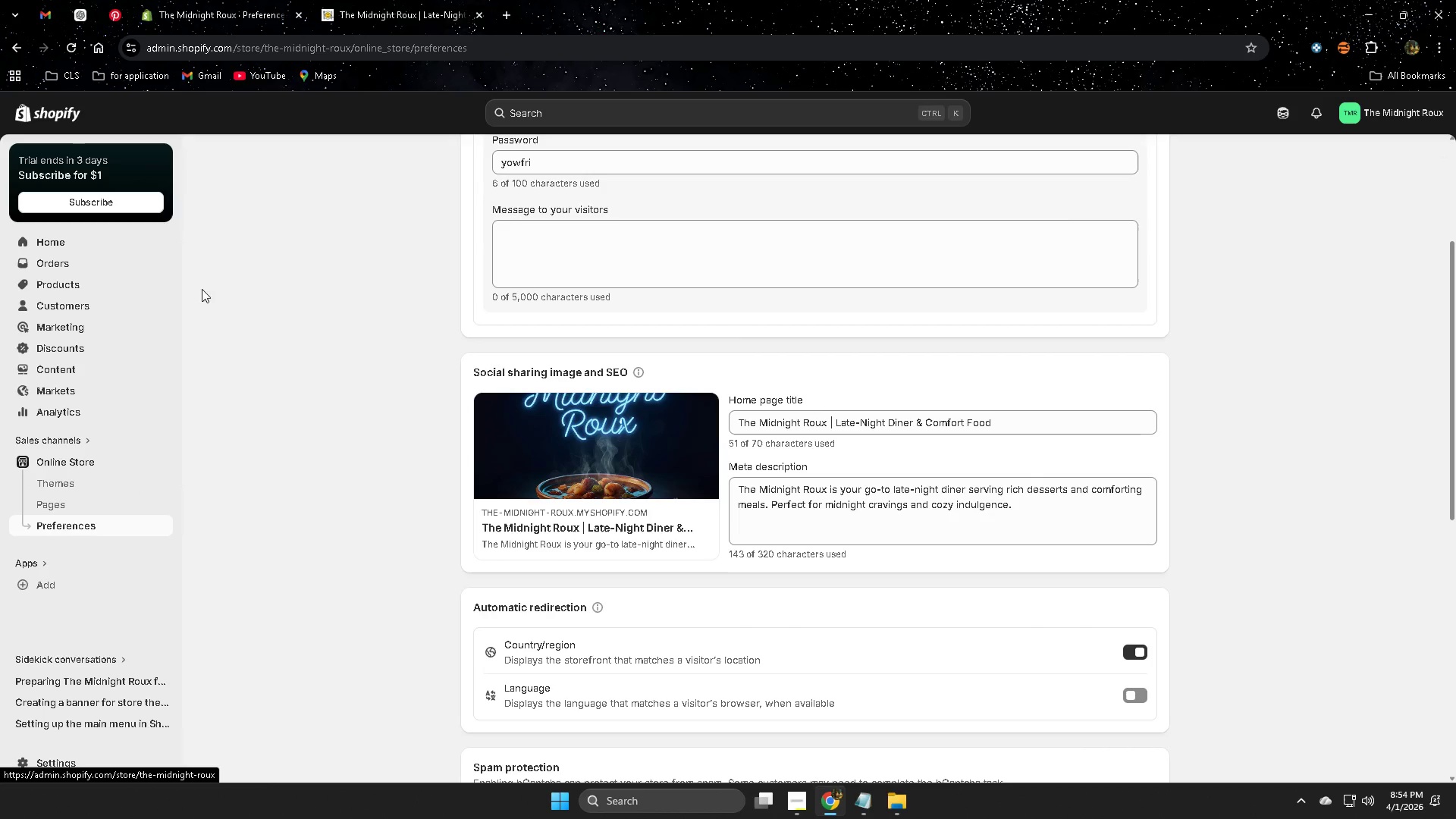 
left_click([76, 290])
 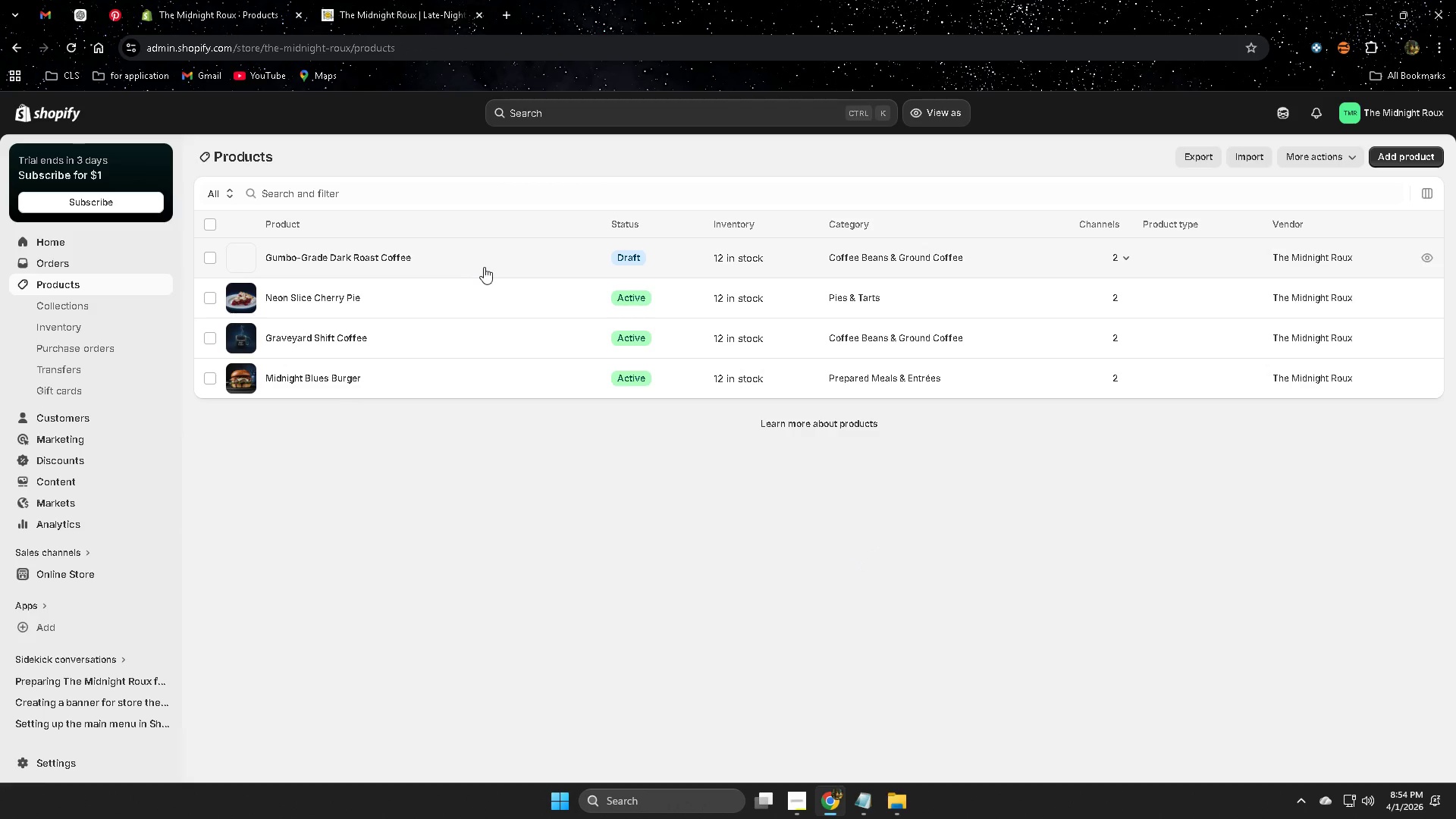 
left_click_drag(start_coordinate=[484, 266], to_coordinate=[487, 256])
 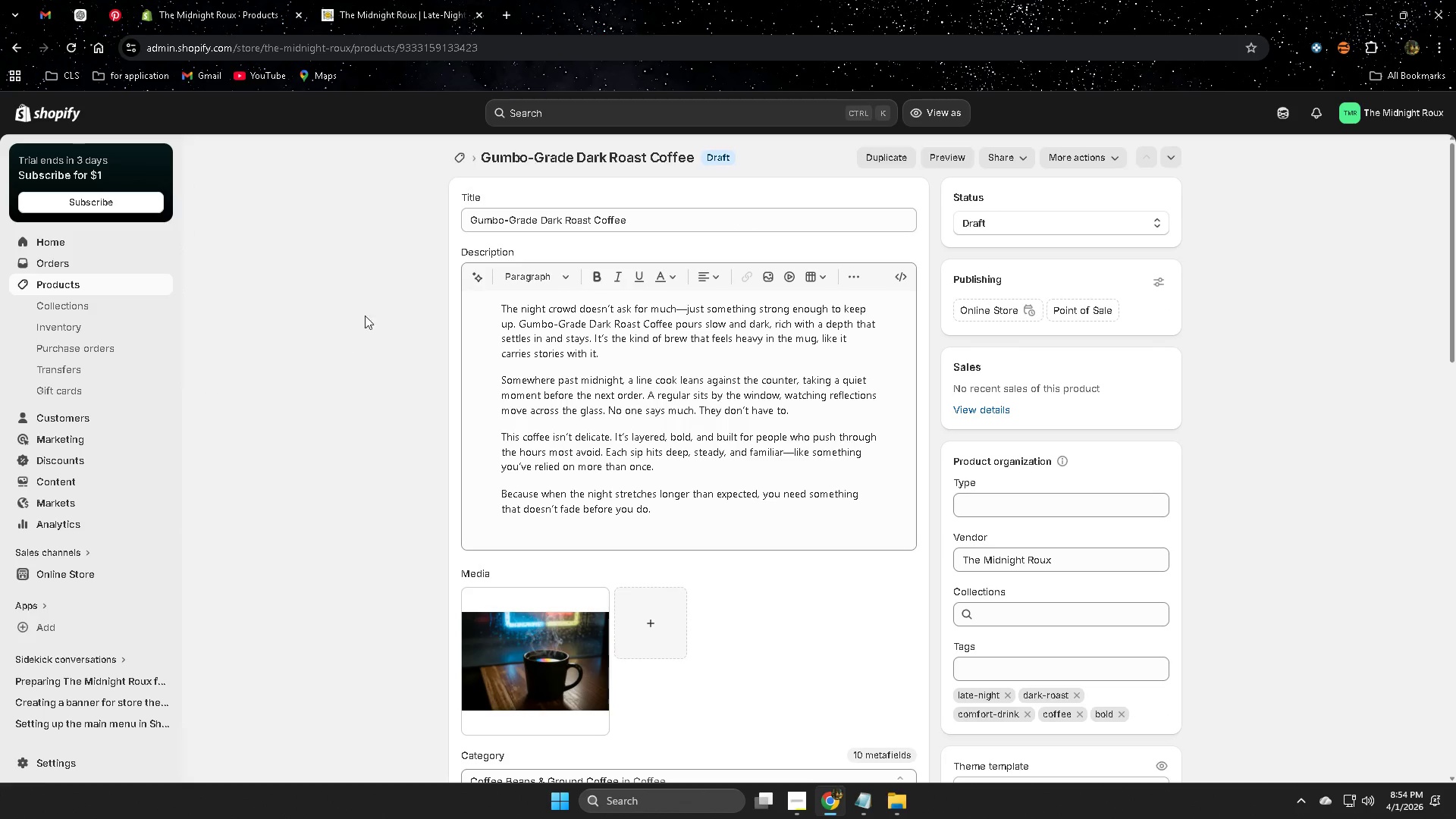 
left_click([110, 283])
 